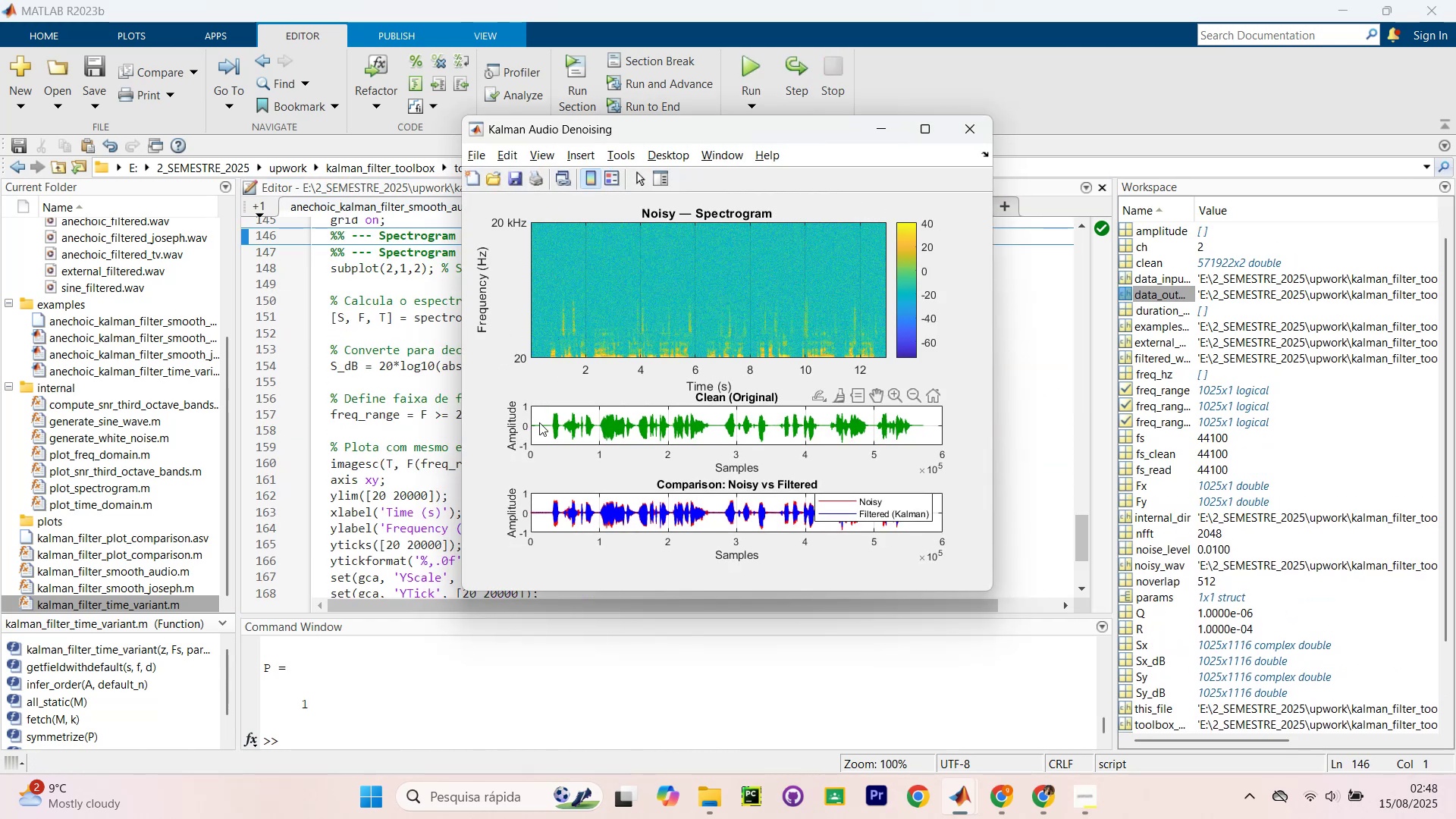 
key(Control+Shift+NumpadEnter)
 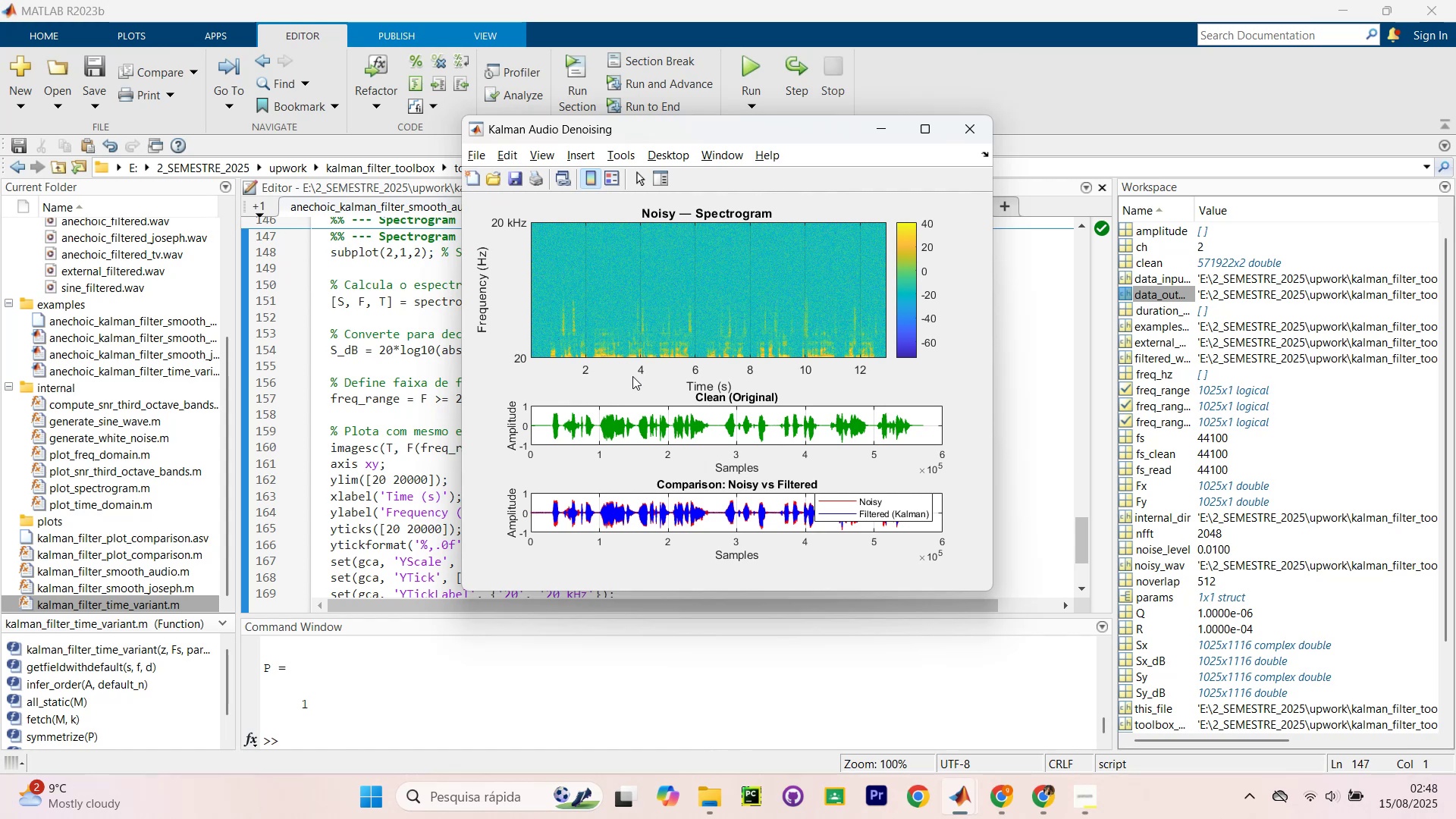 
key(Control+Shift+NumpadEnter)
 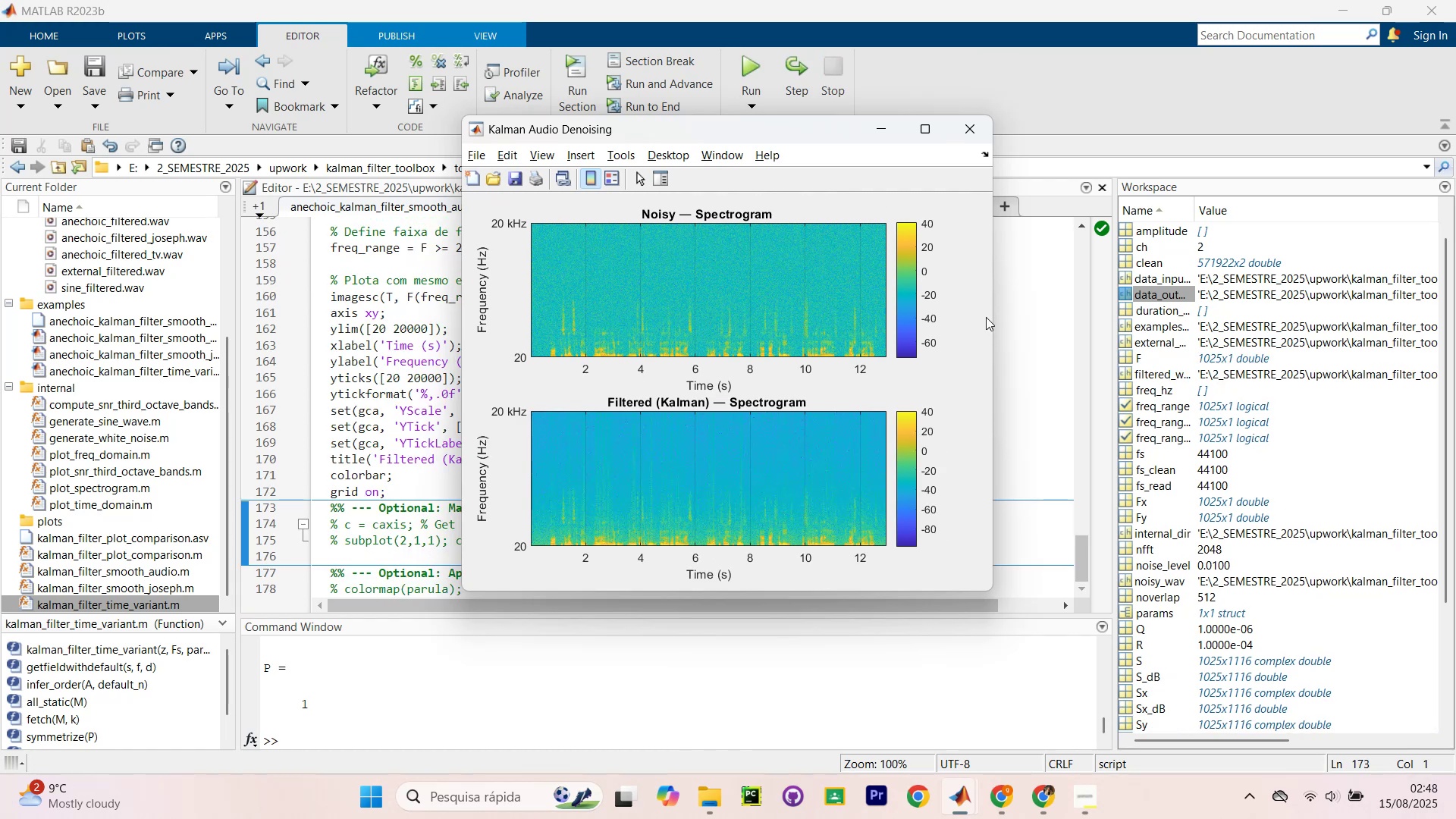 
left_click_drag(start_coordinate=[715, 128], to_coordinate=[266, 141])
 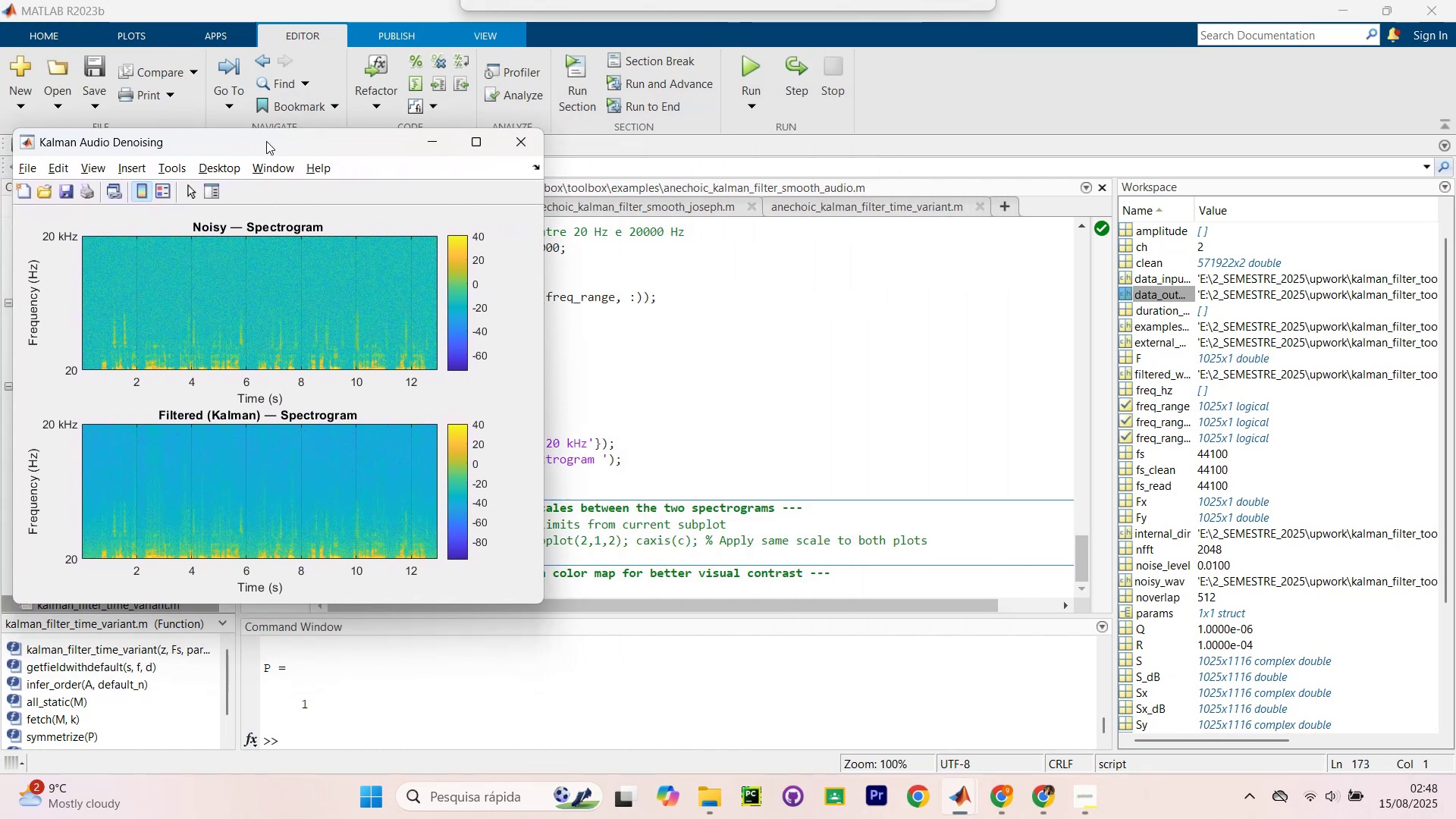 
key(Alt+Tab)
 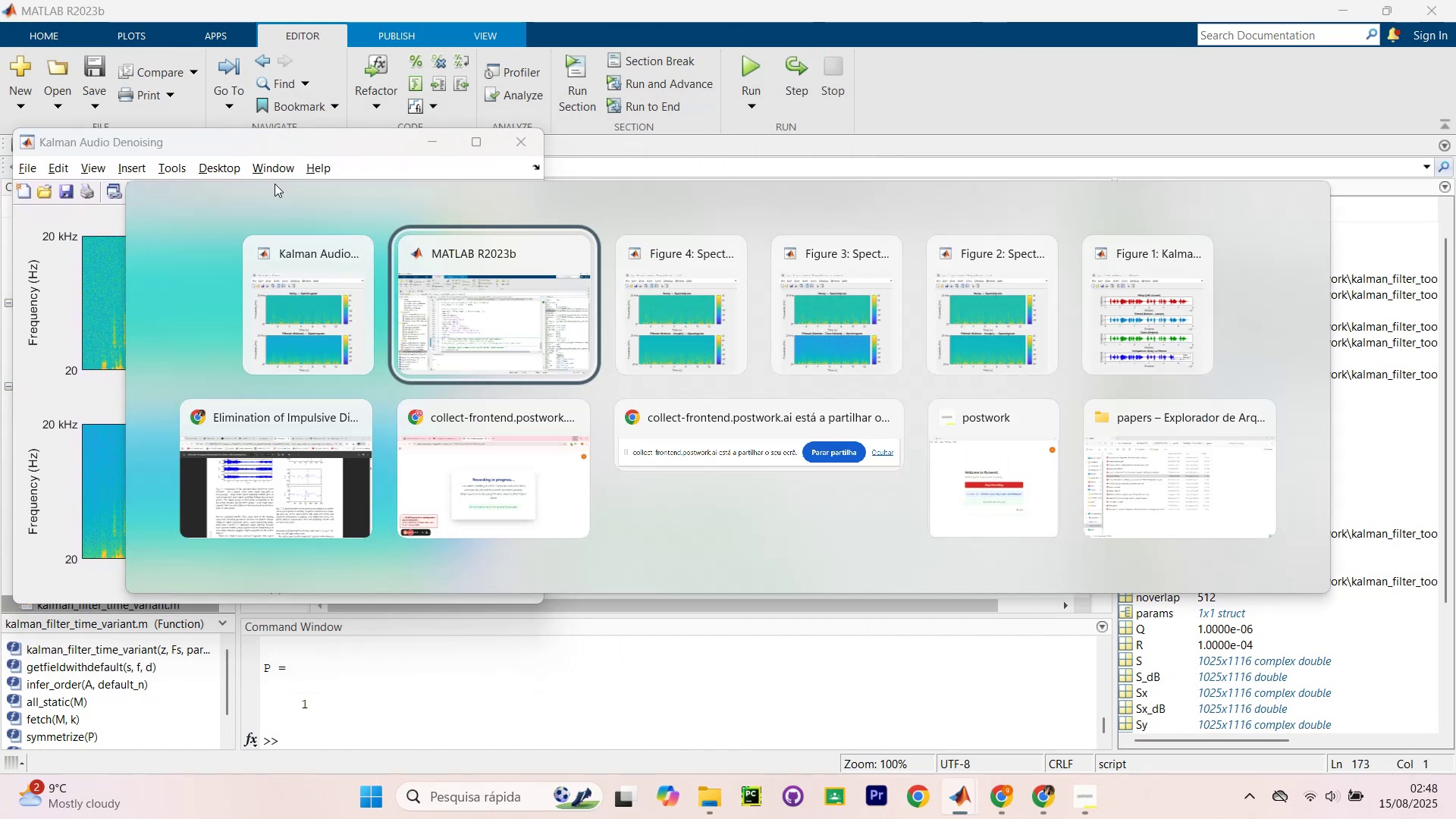 
key(Alt+Tab)
 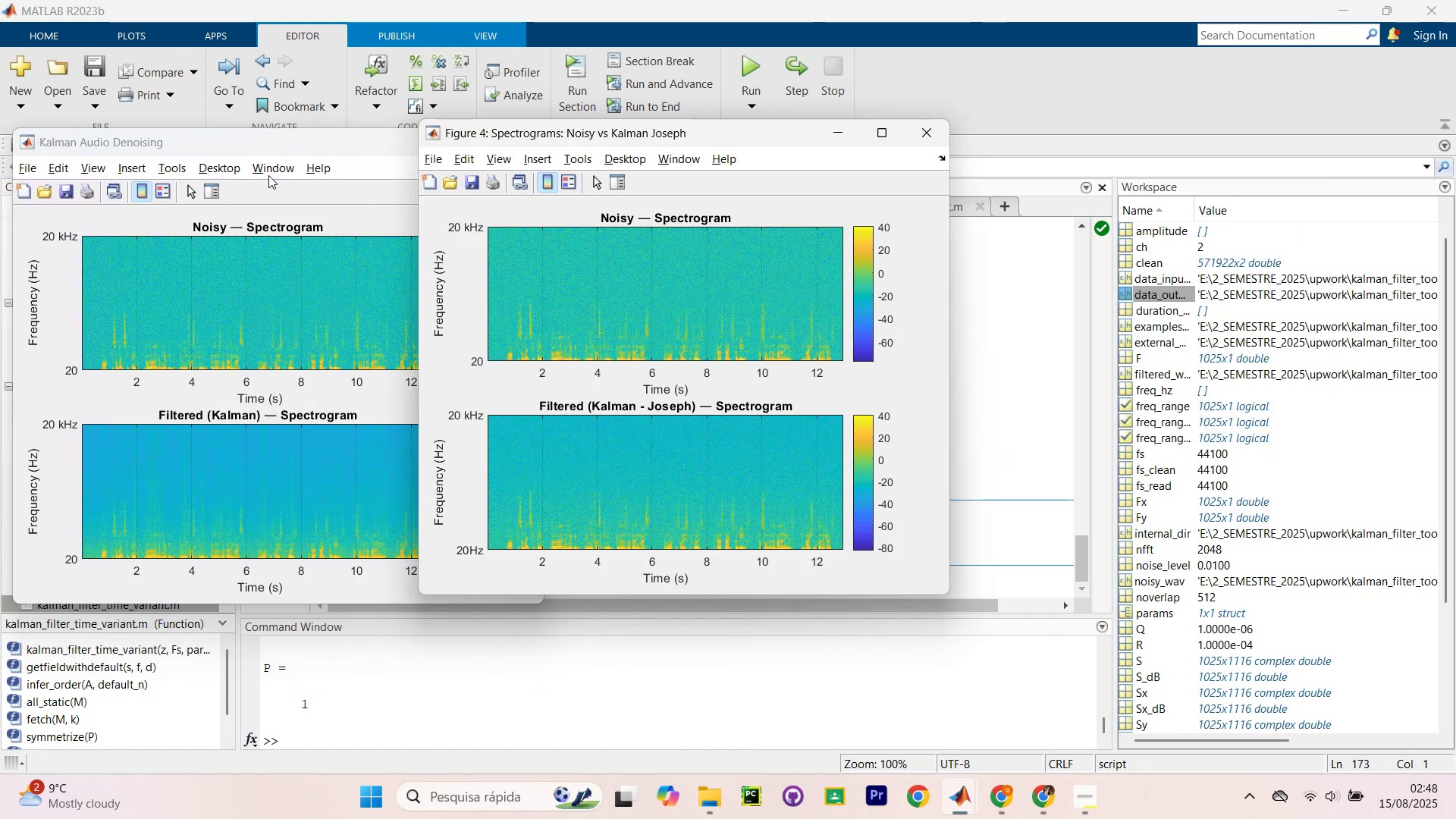 
key(Alt+Tab)
 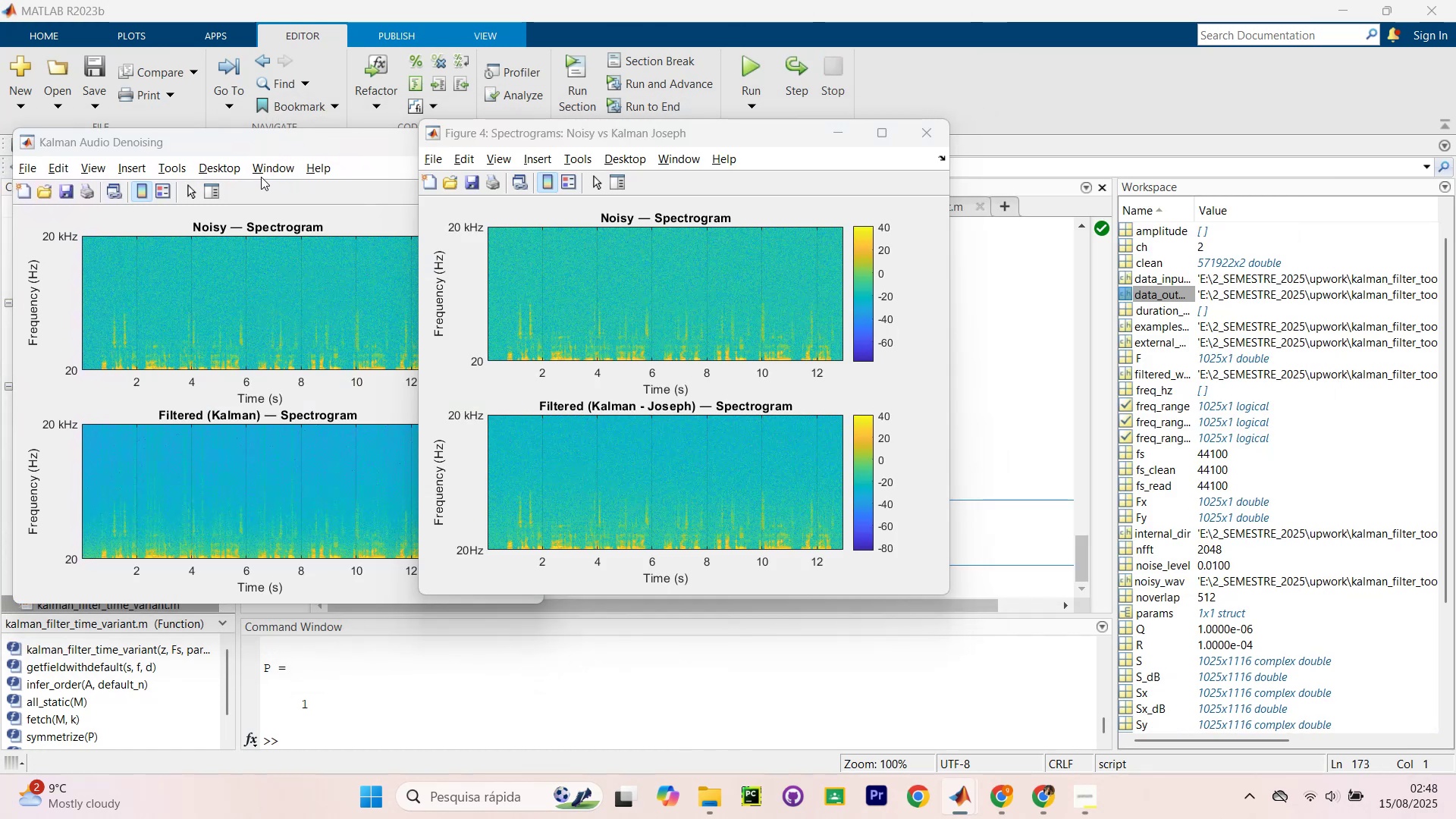 
key(Alt+Tab)
 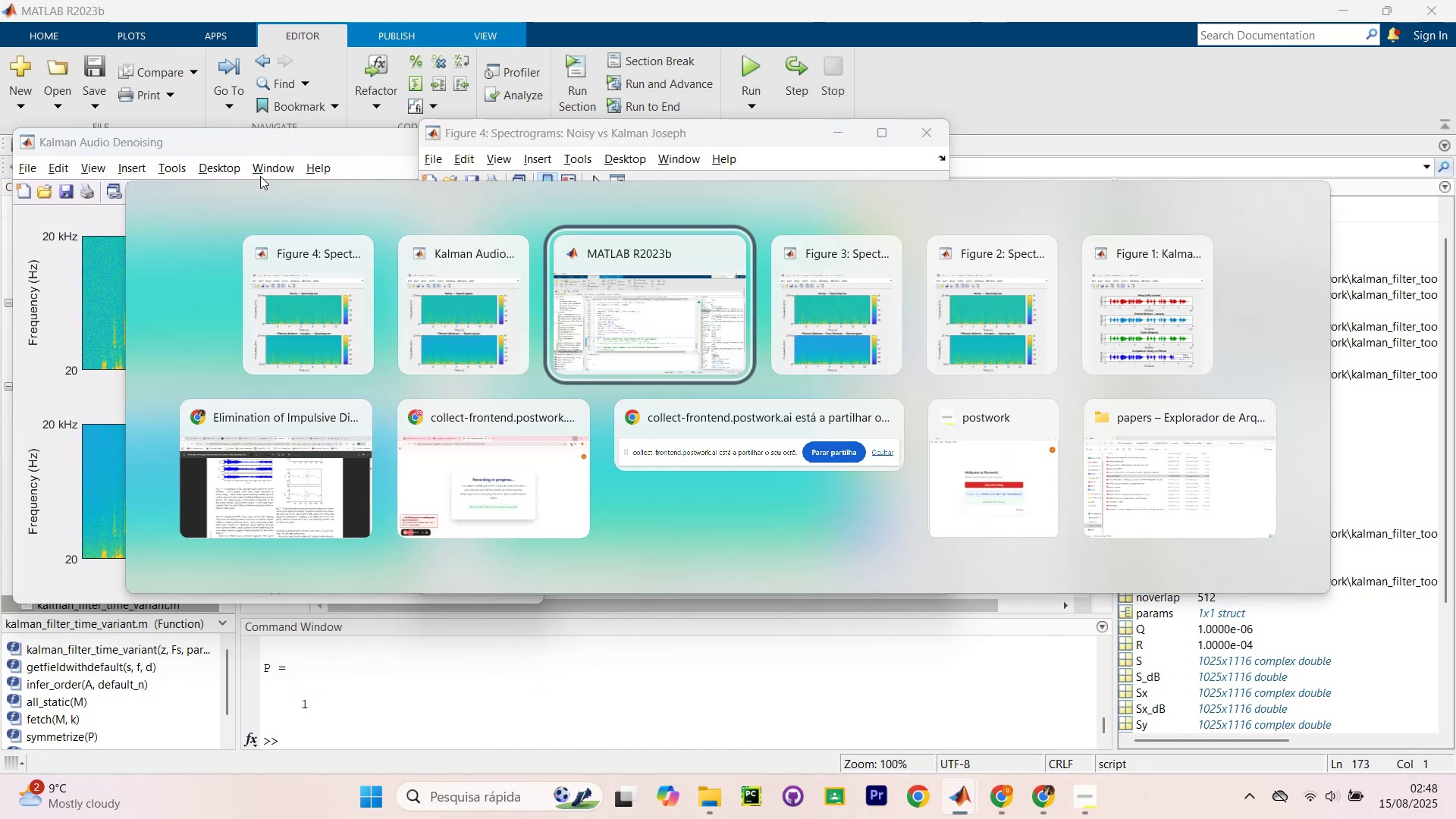 
key(Alt+Tab)
 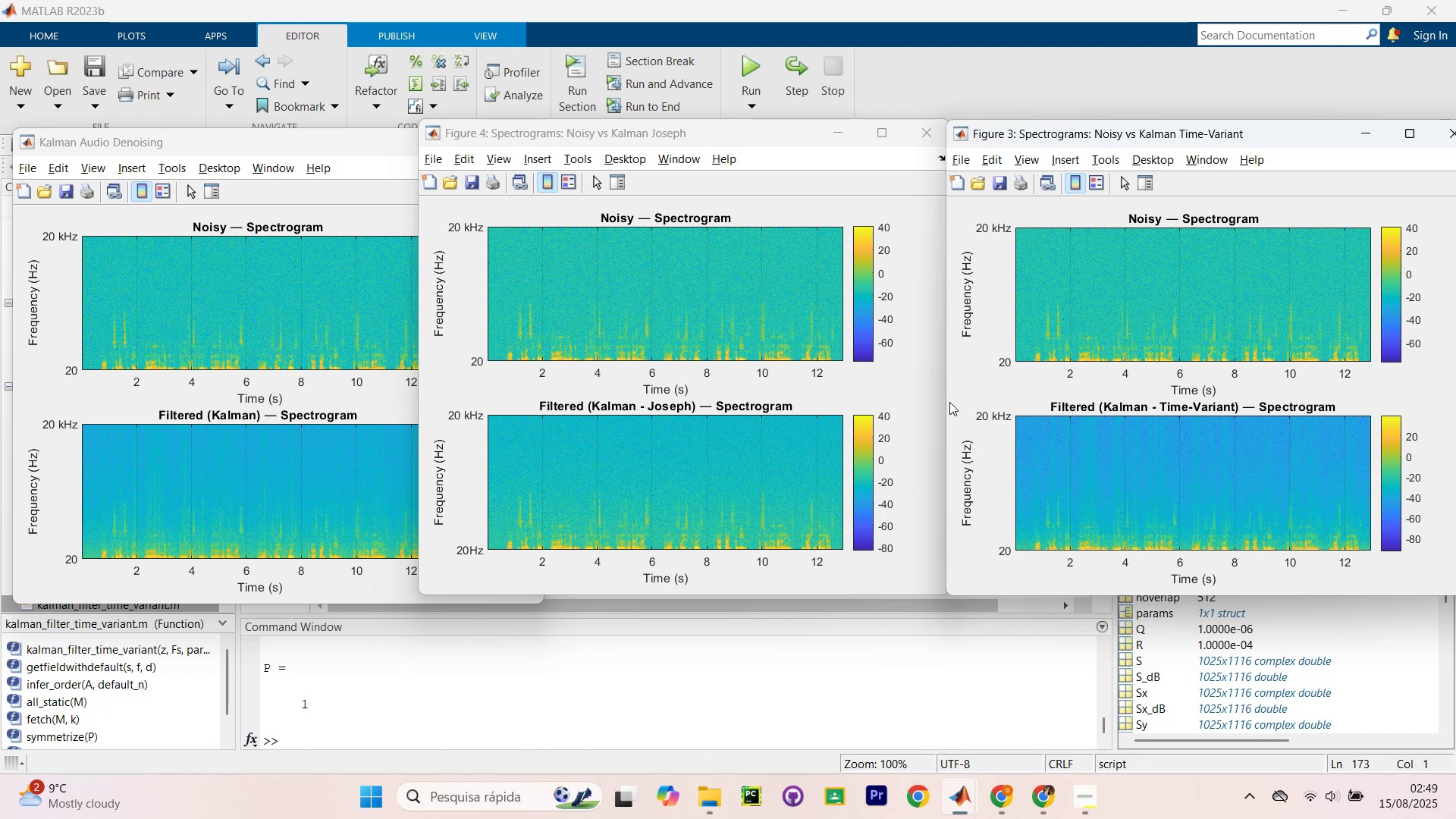 
wait(24.42)
 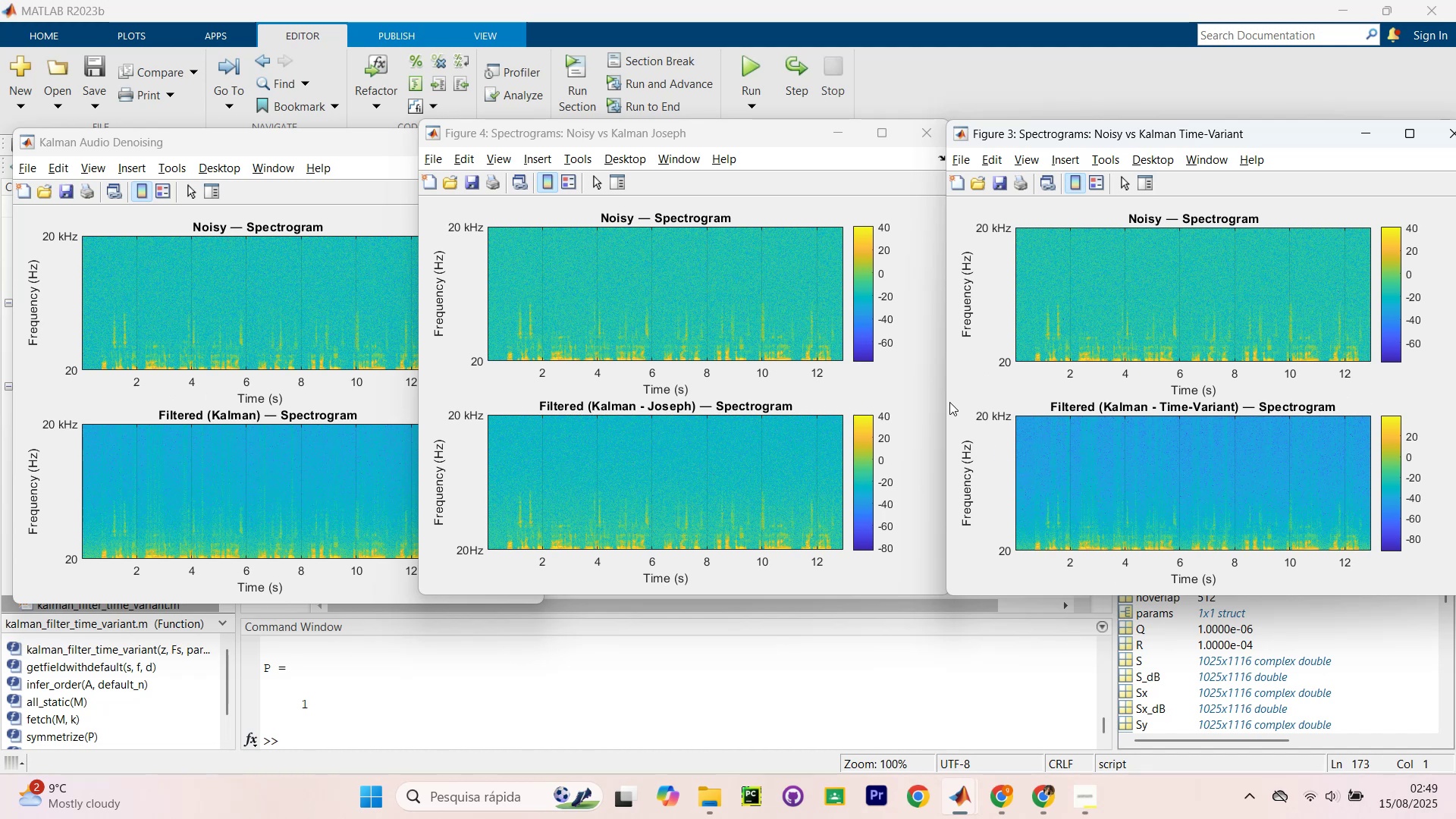 
left_click_drag(start_coordinate=[718, 133], to_coordinate=[741, 143])
 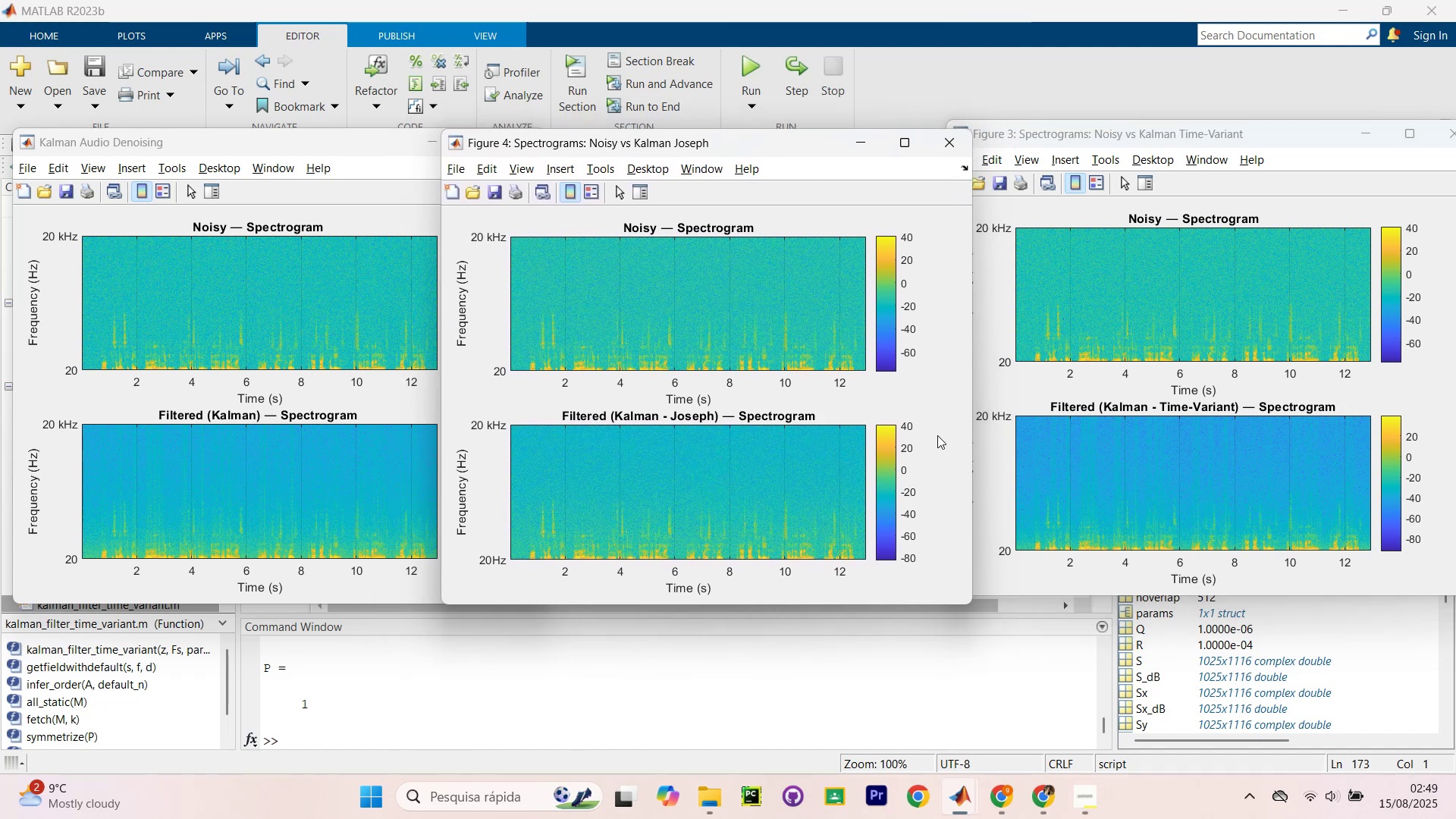 
left_click_drag(start_coordinate=[1268, 130], to_coordinate=[1244, 135])
 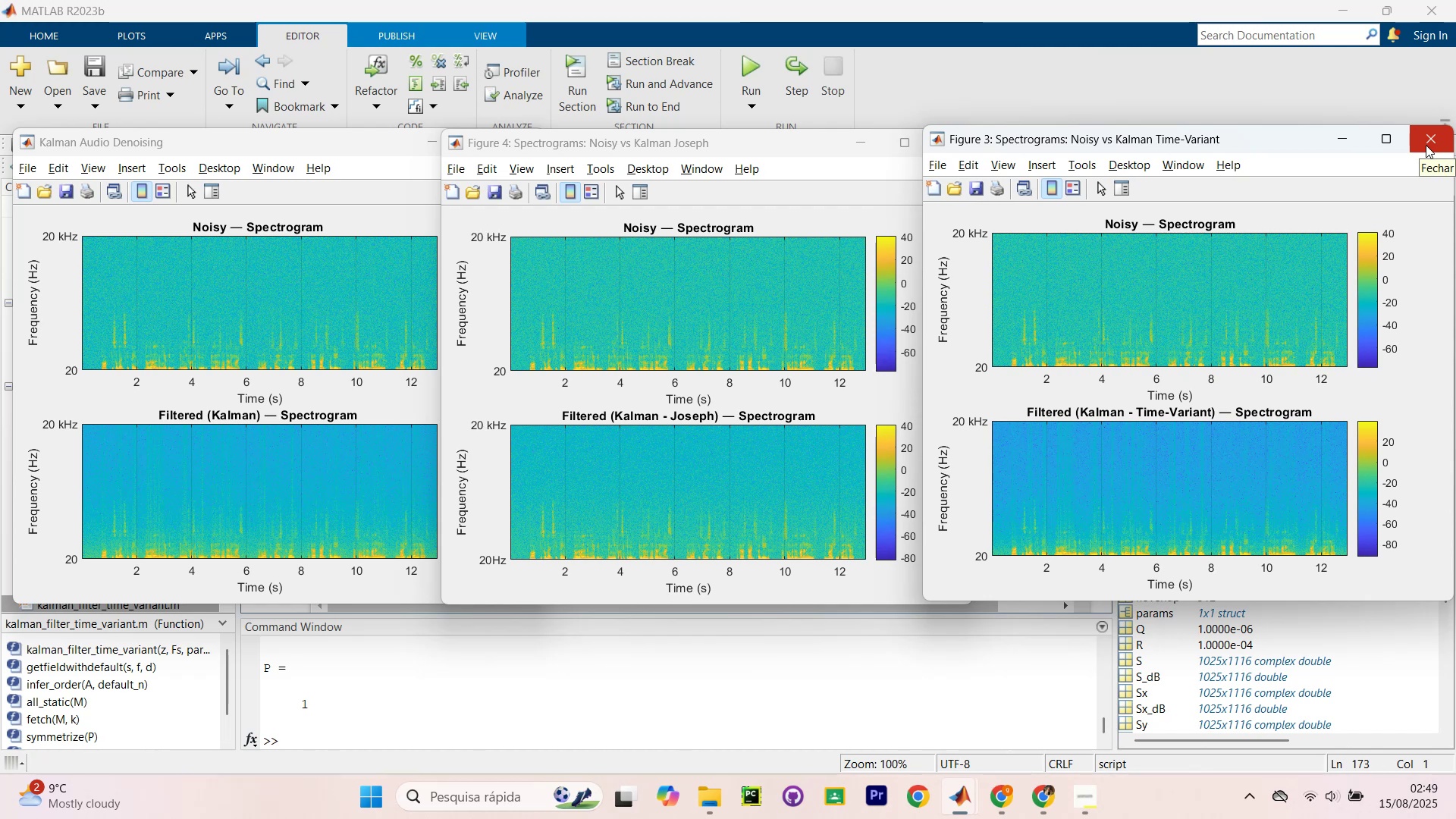 
wait(6.01)
 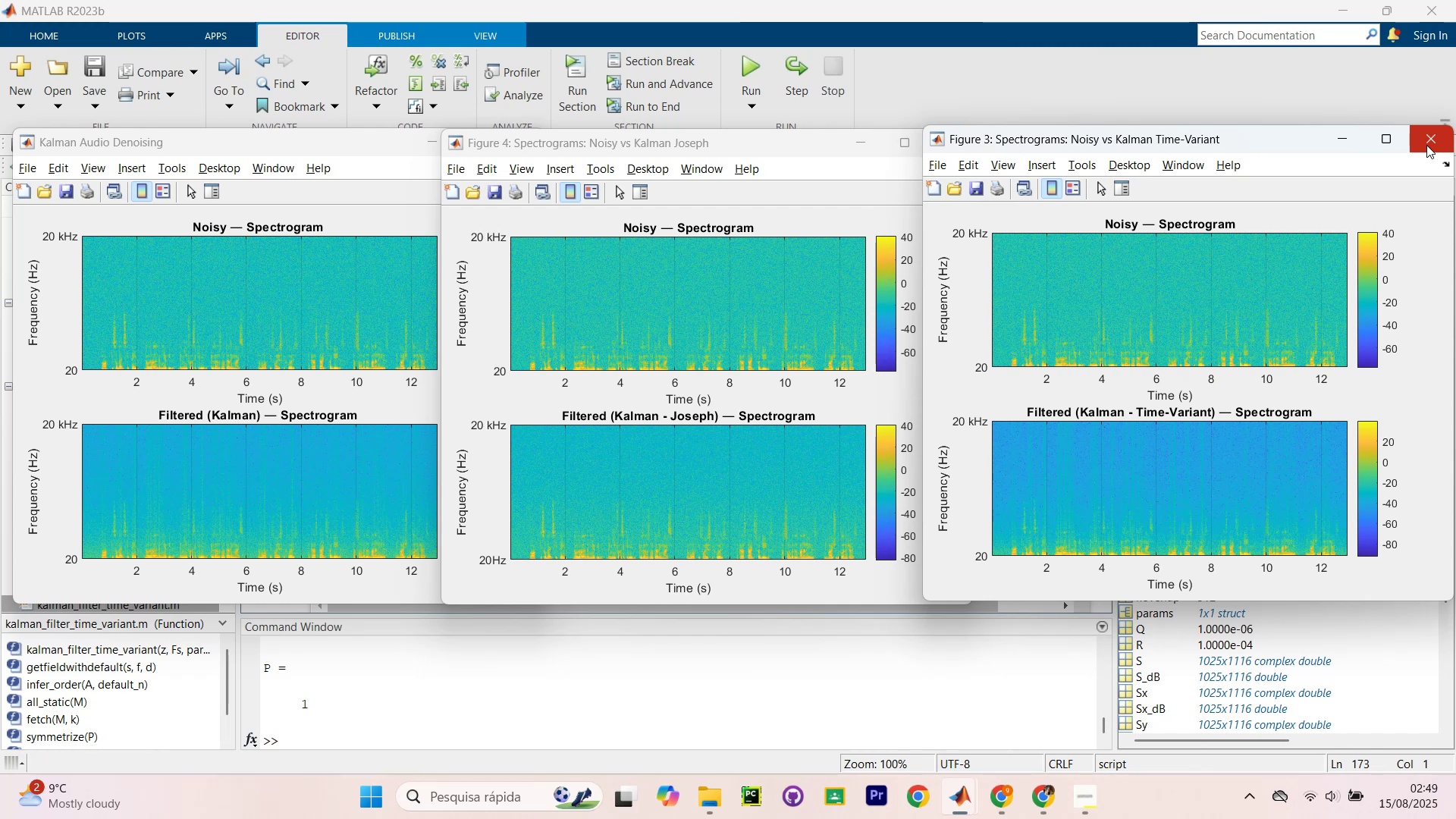 
left_click([1419, 150])
 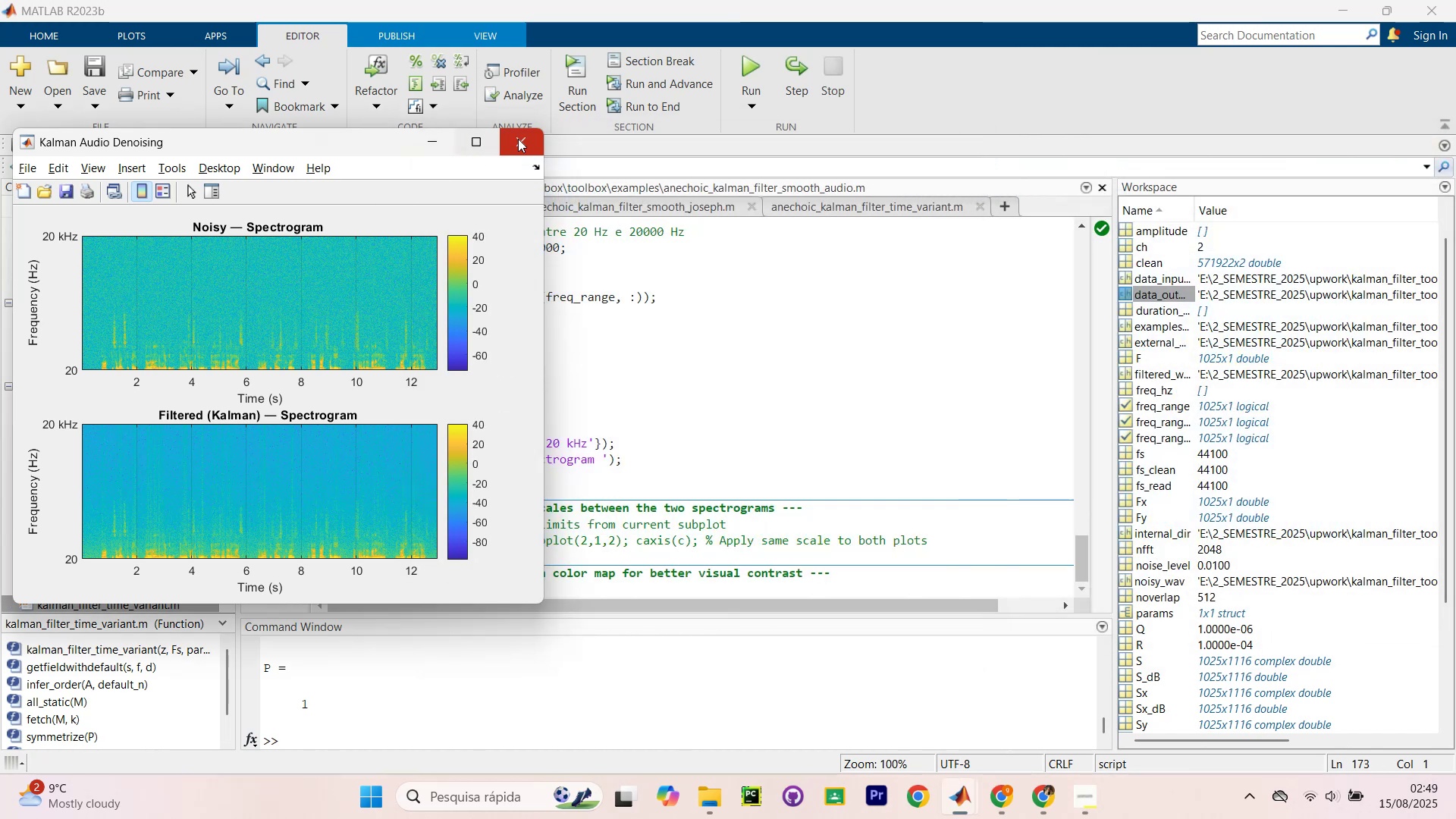 
scroll: coordinate [648, 355], scroll_direction: up, amount: 24.0
 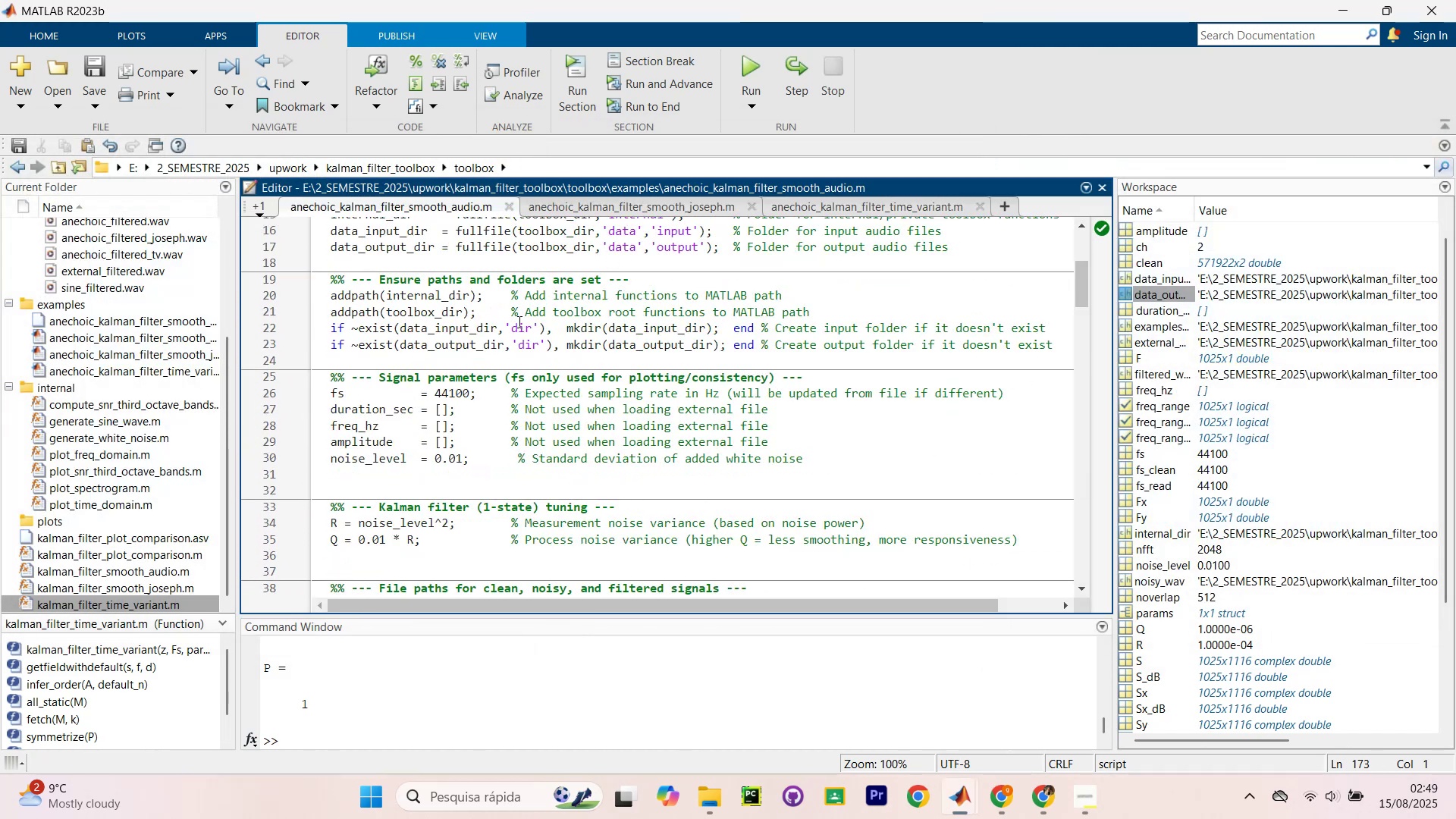 
scroll: coordinate [508, 356], scroll_direction: down, amount: 7.0
 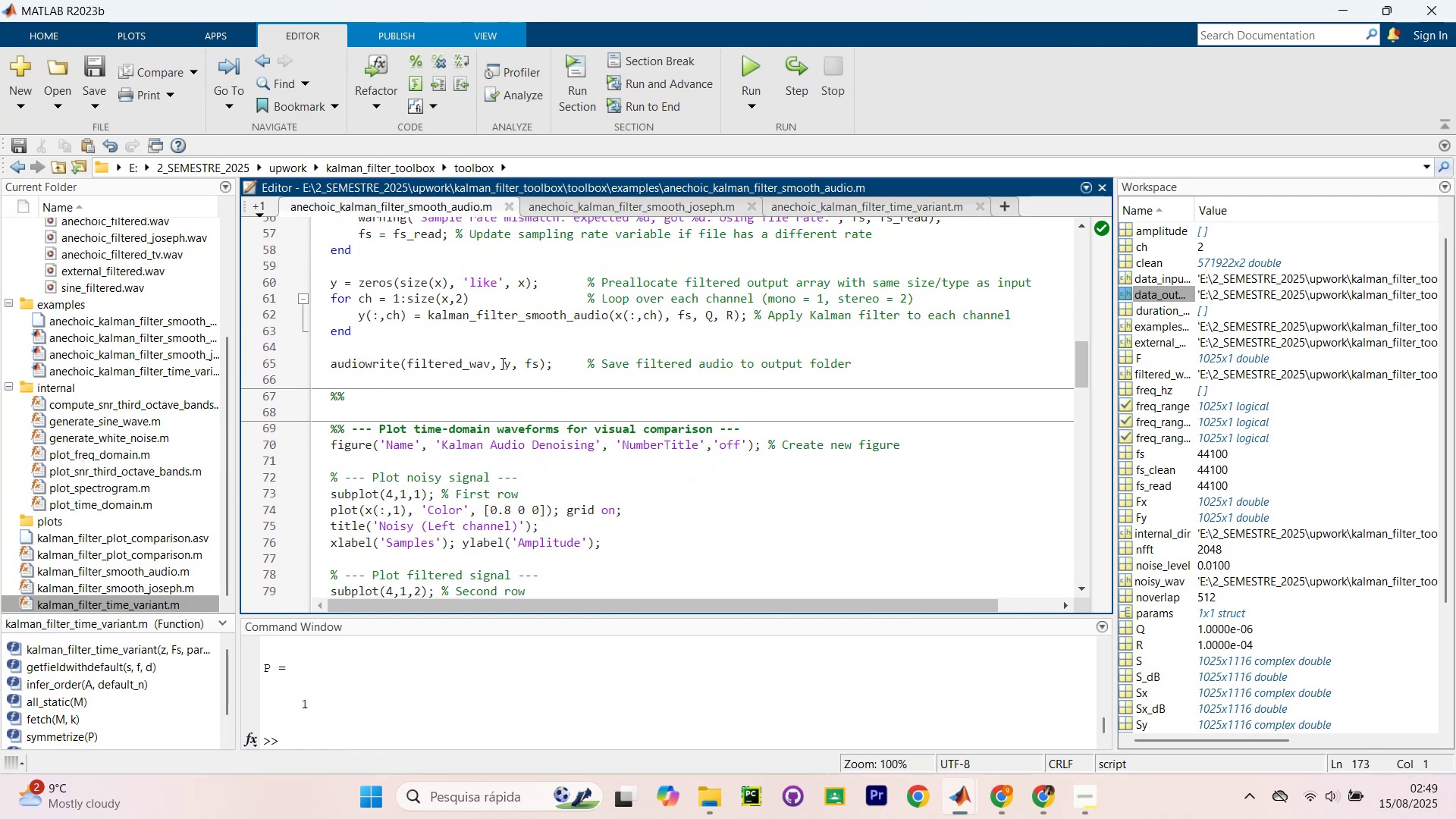 
left_click([504, 362])
 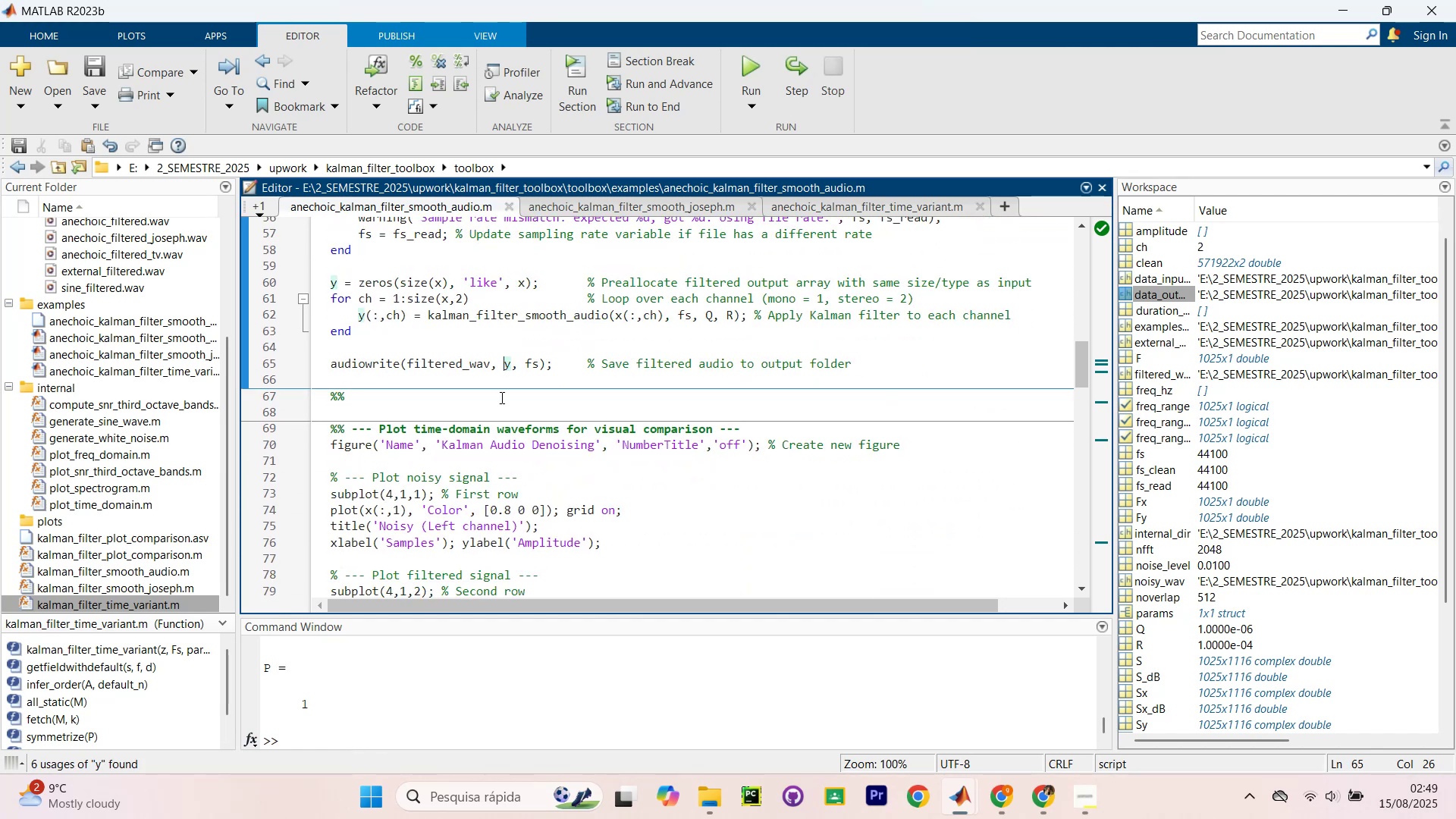 
scroll: coordinate [506, 478], scroll_direction: down, amount: 1.0
 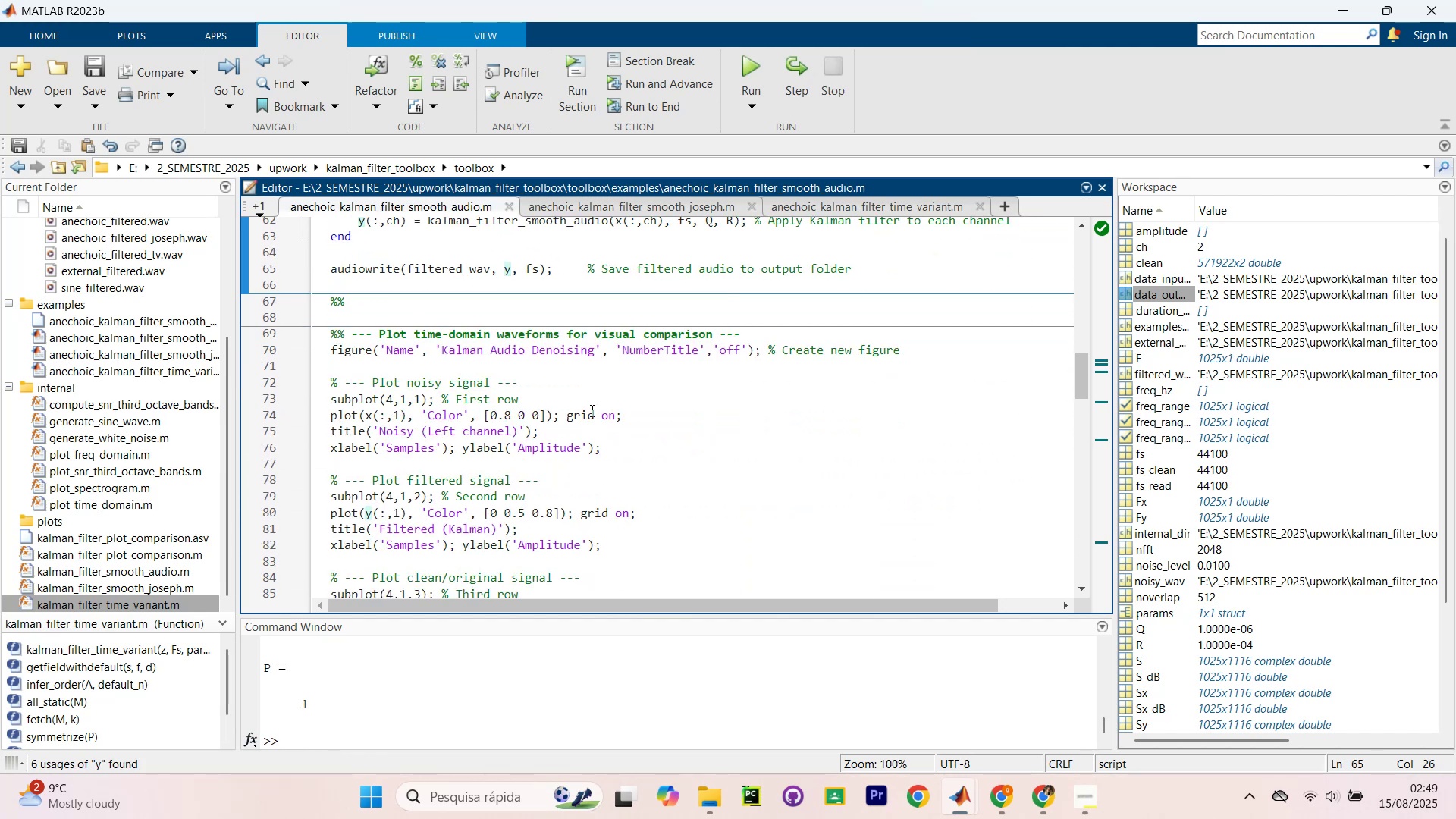 
key(Control+NumpadEnter)
 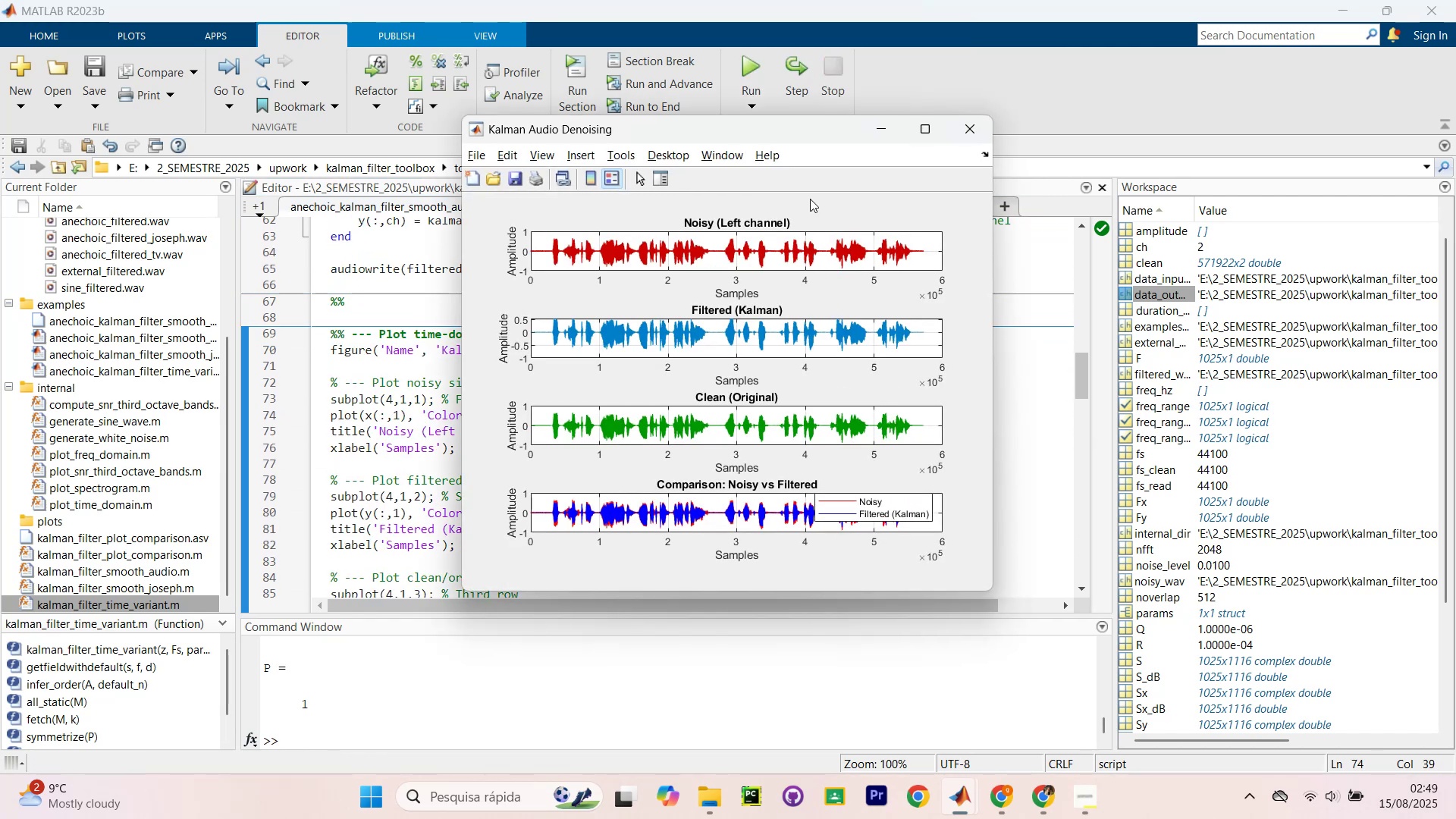 
left_click_drag(start_coordinate=[768, 133], to_coordinate=[345, 164])
 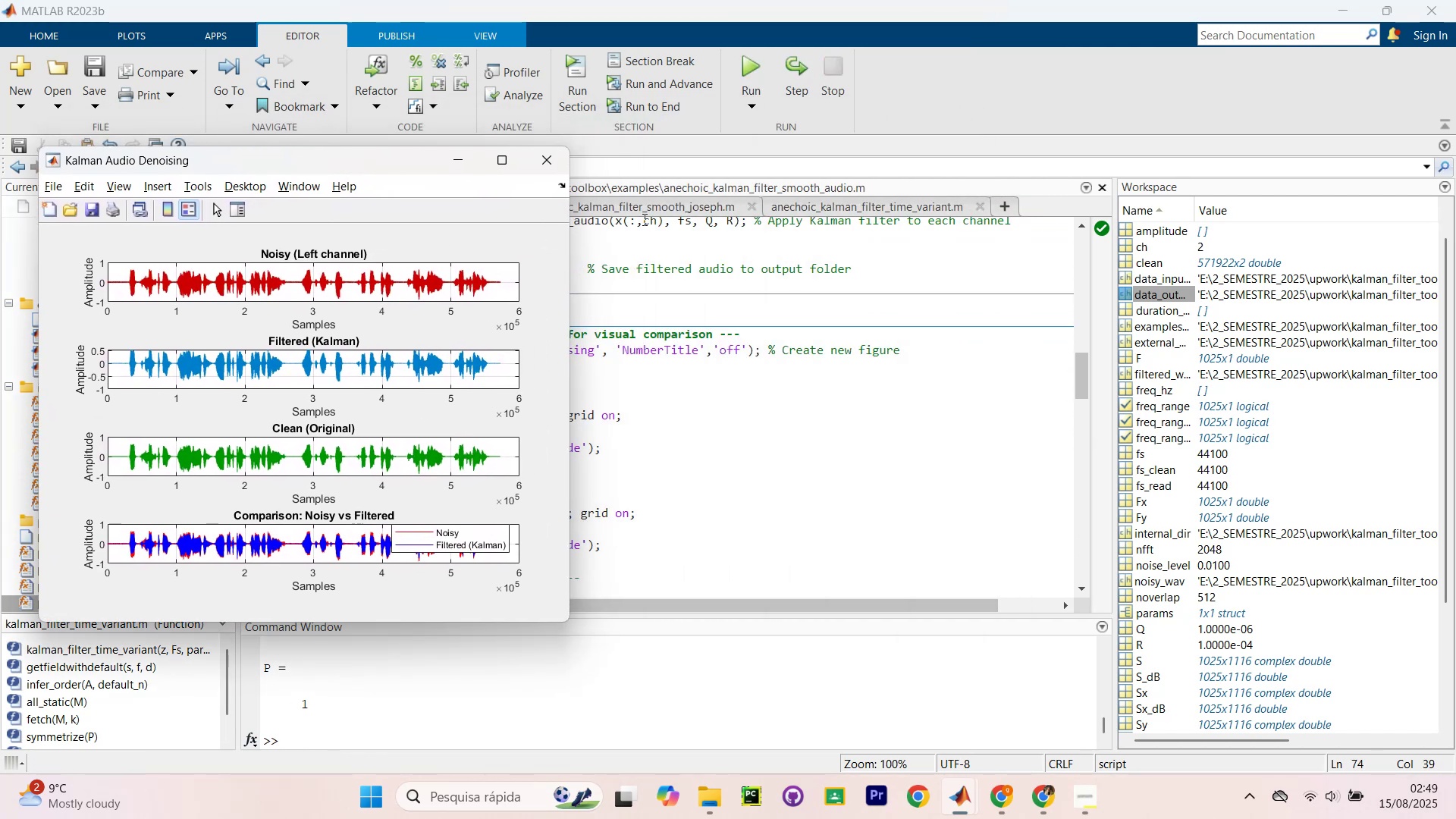 
left_click([642, 209])
 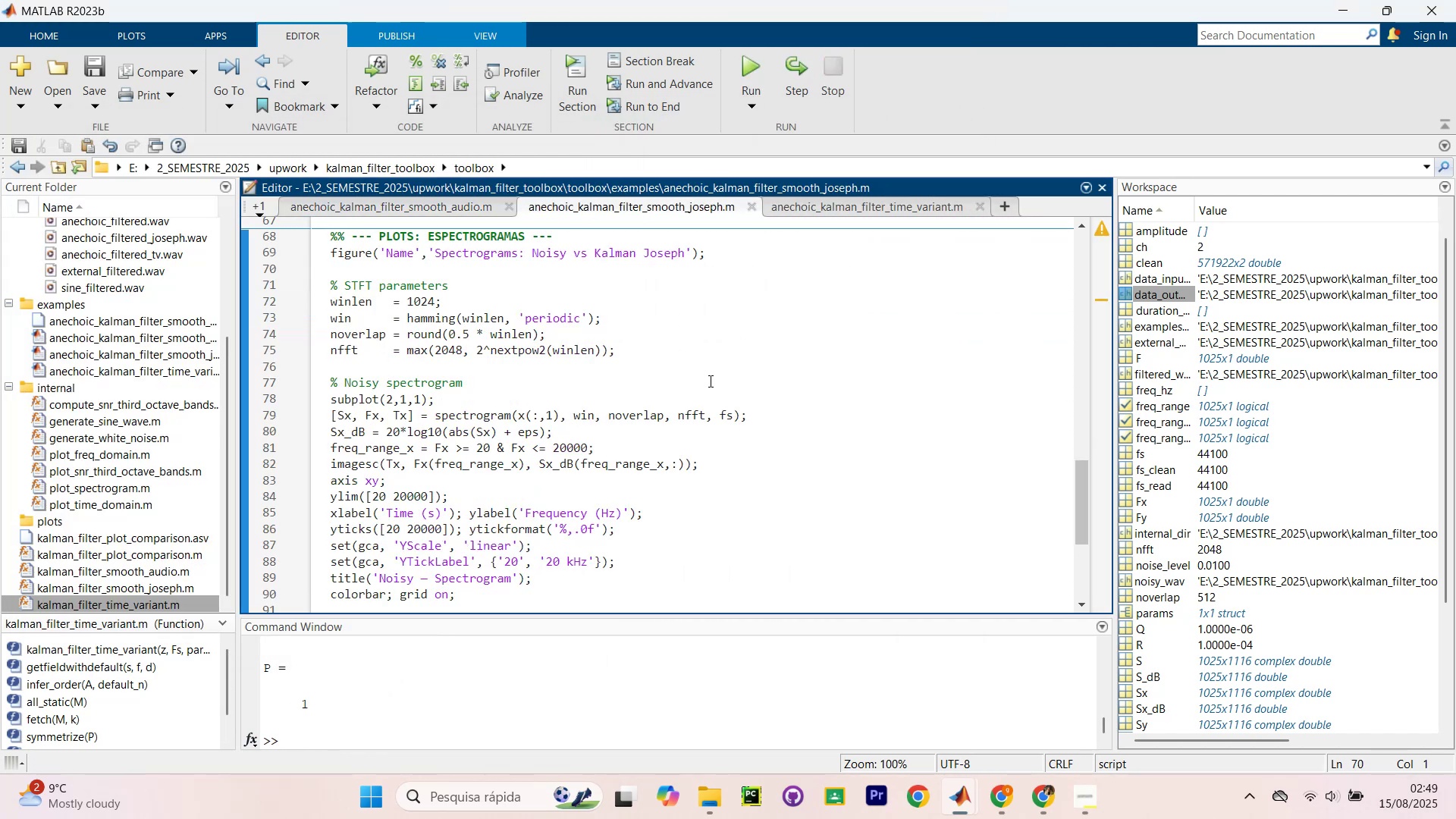 
scroll: coordinate [482, 362], scroll_direction: up, amount: 23.0
 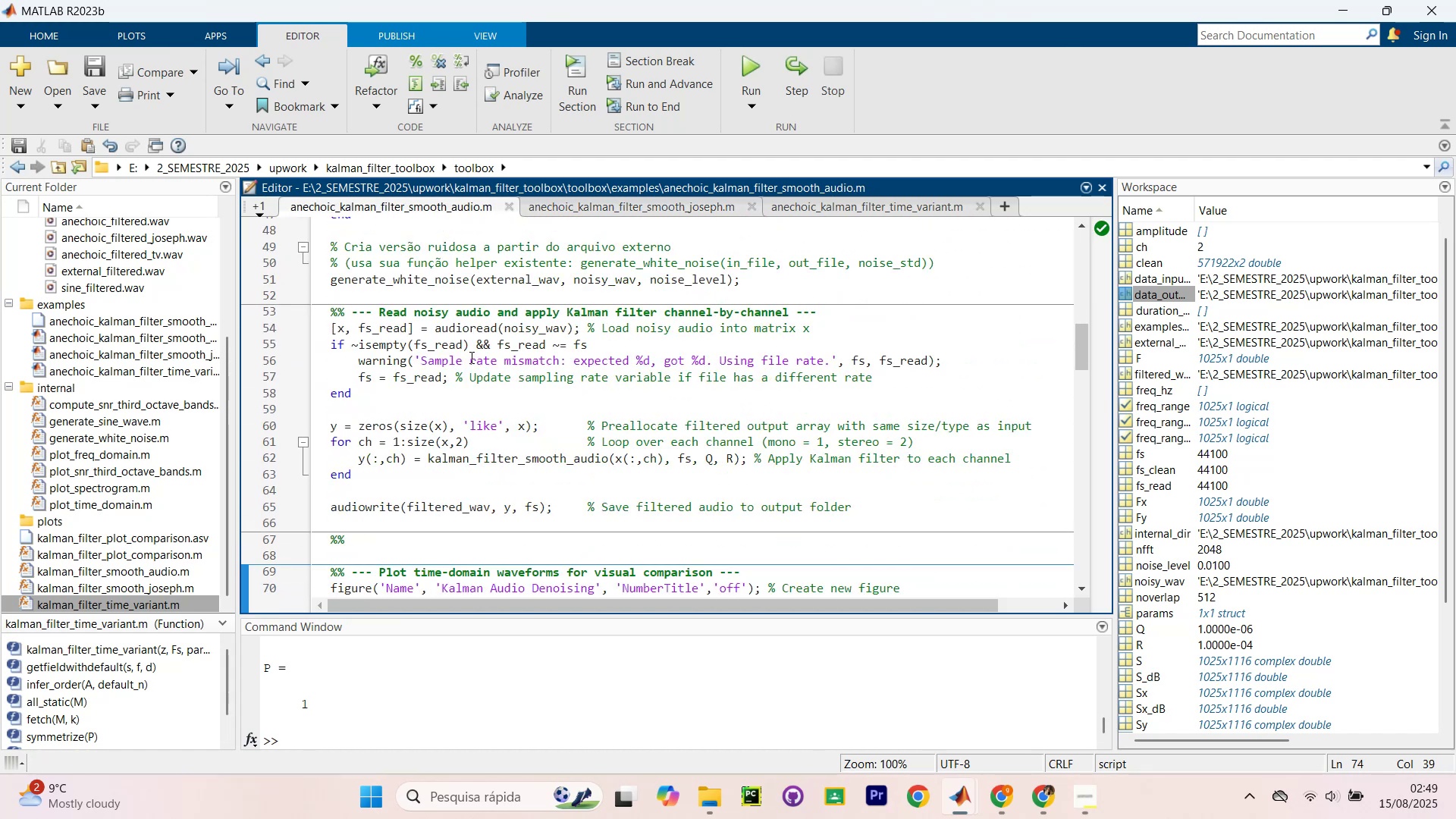 
scroll: coordinate [450, 423], scroll_direction: down, amount: 20.0
 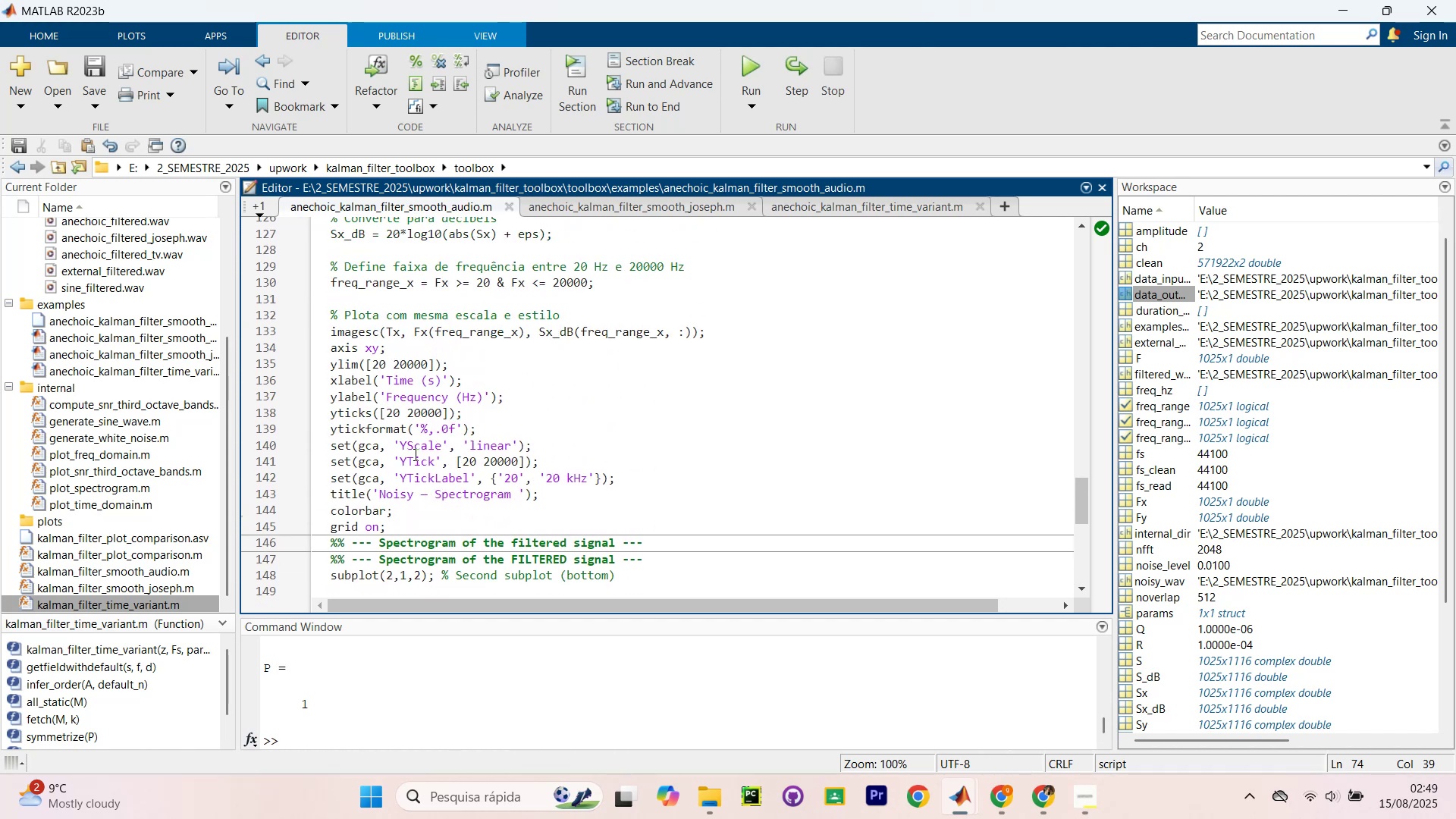 
scroll: coordinate [619, 408], scroll_direction: up, amount: 8.0
 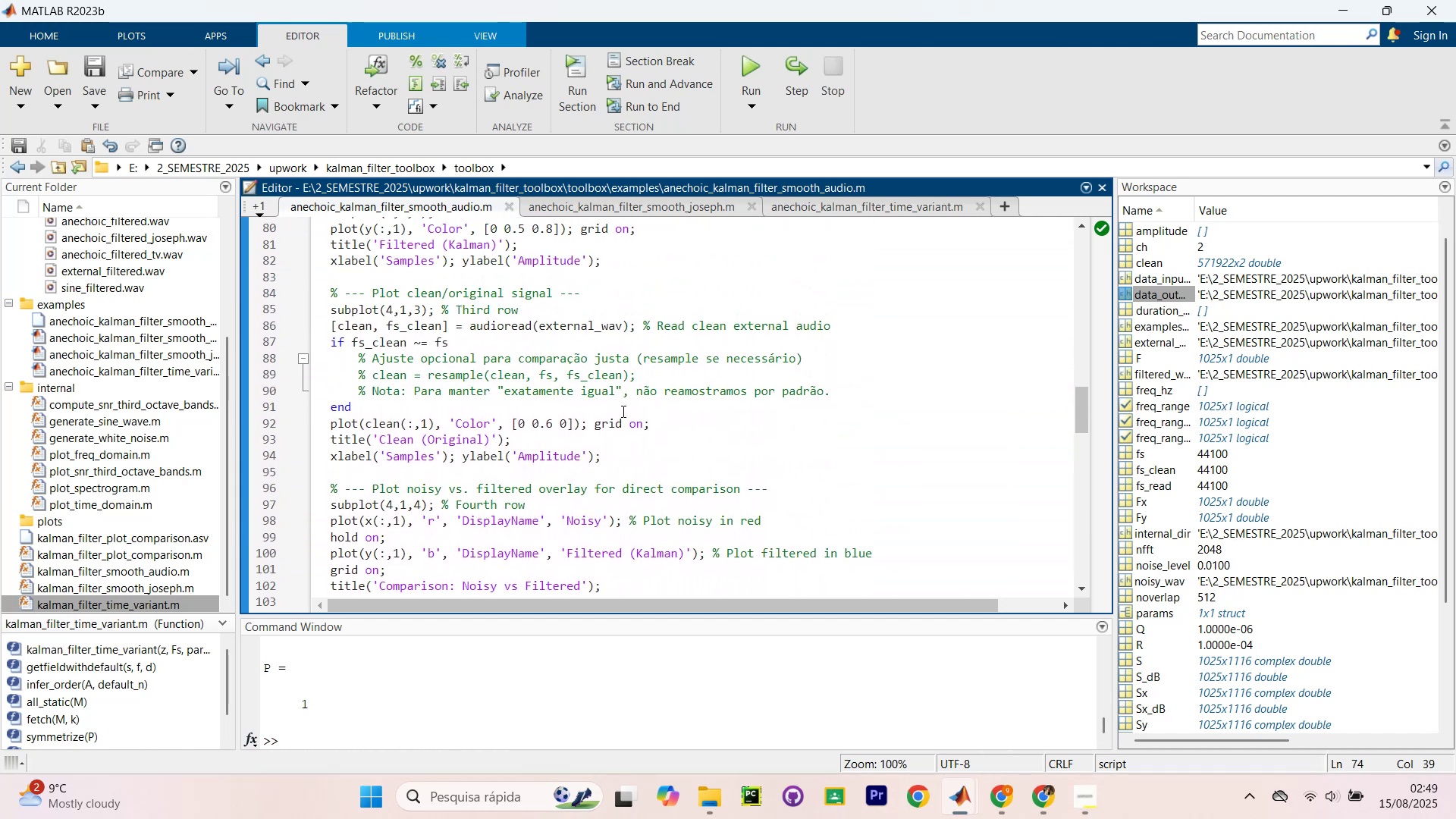 
left_click([731, 411])
 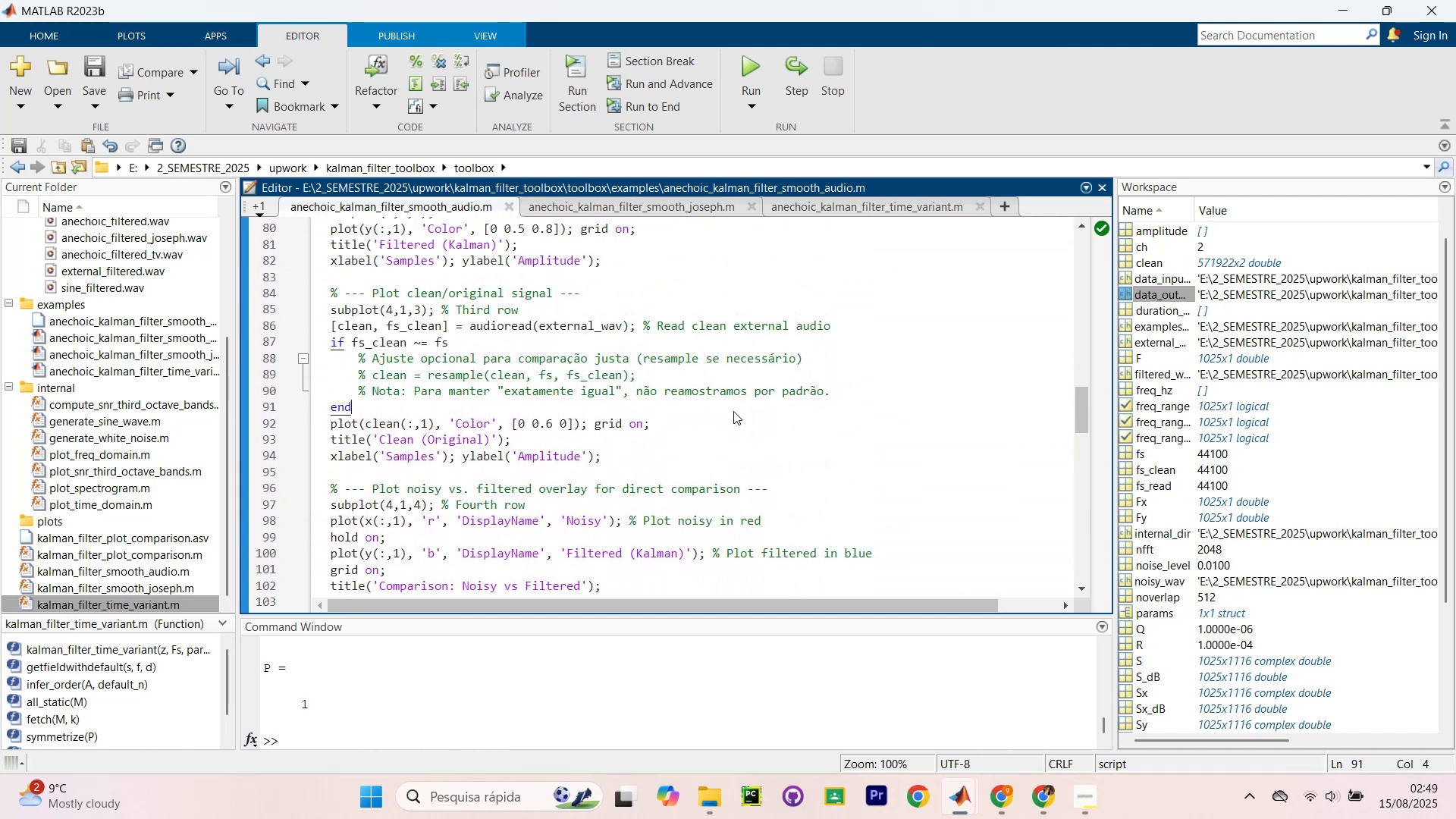 
scroll: coordinate [728, 367], scroll_direction: up, amount: 8.0
 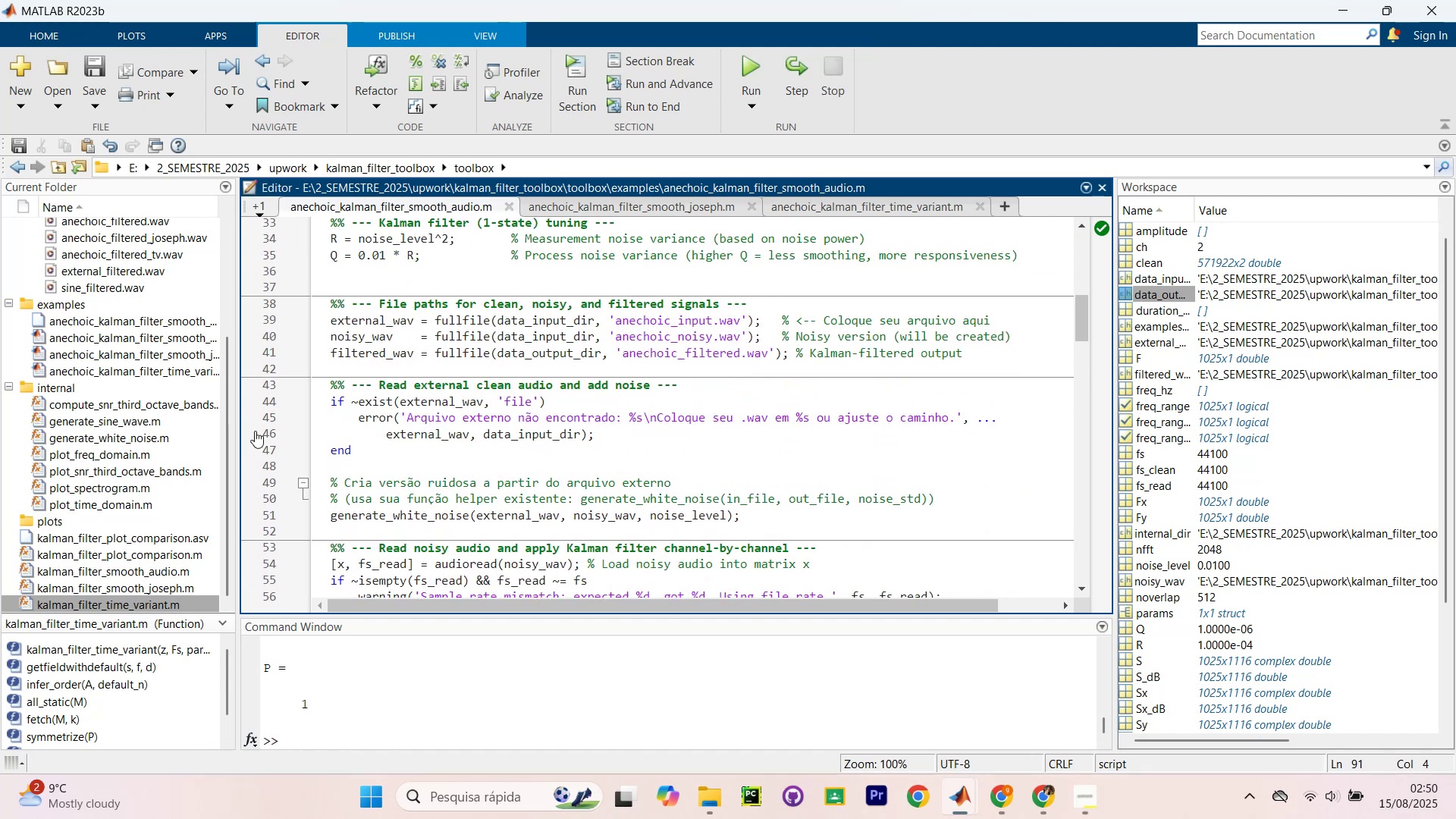 
left_click([121, 294])
 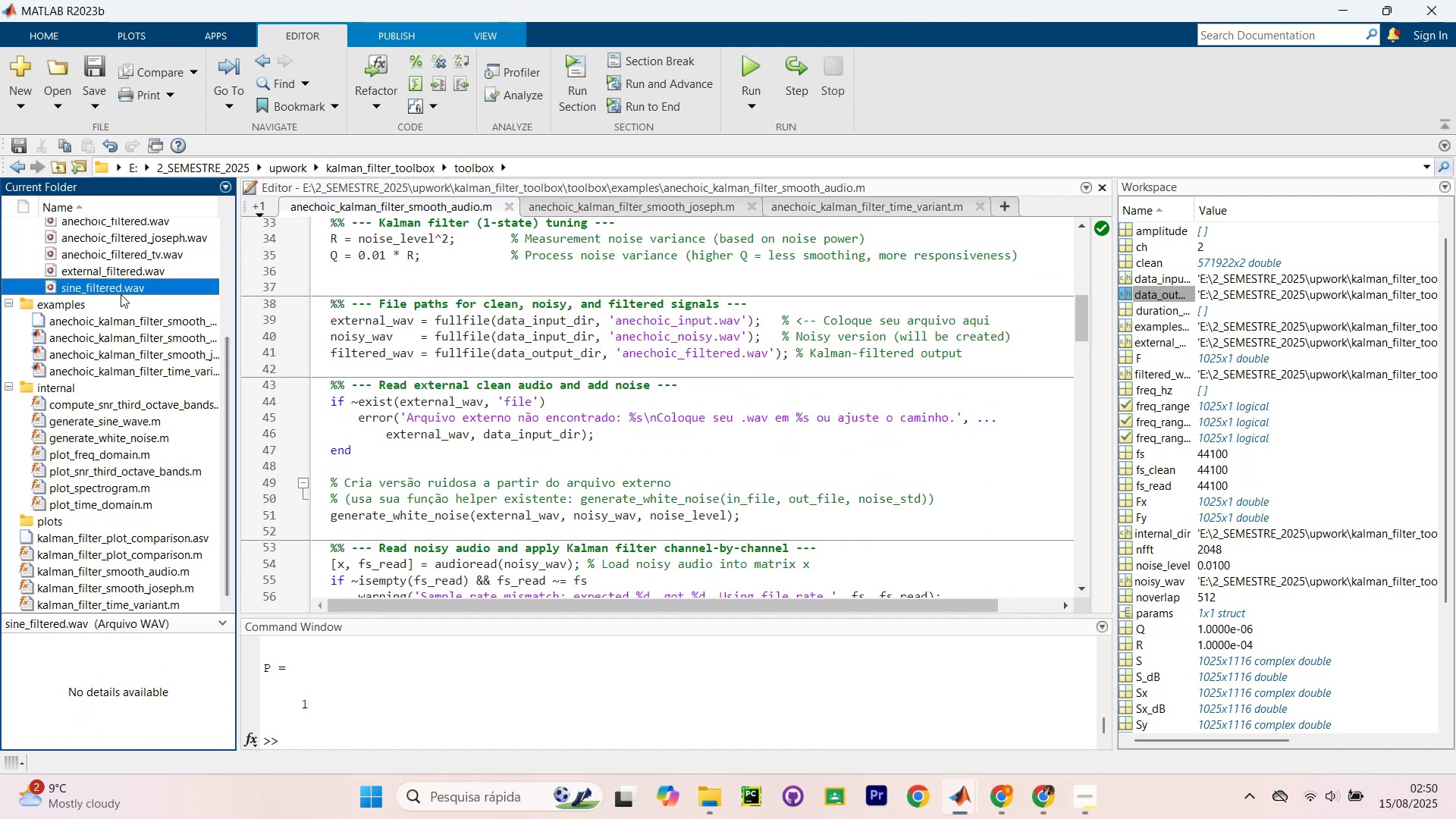 
scroll: coordinate [133, 302], scroll_direction: up, amount: 6.0
 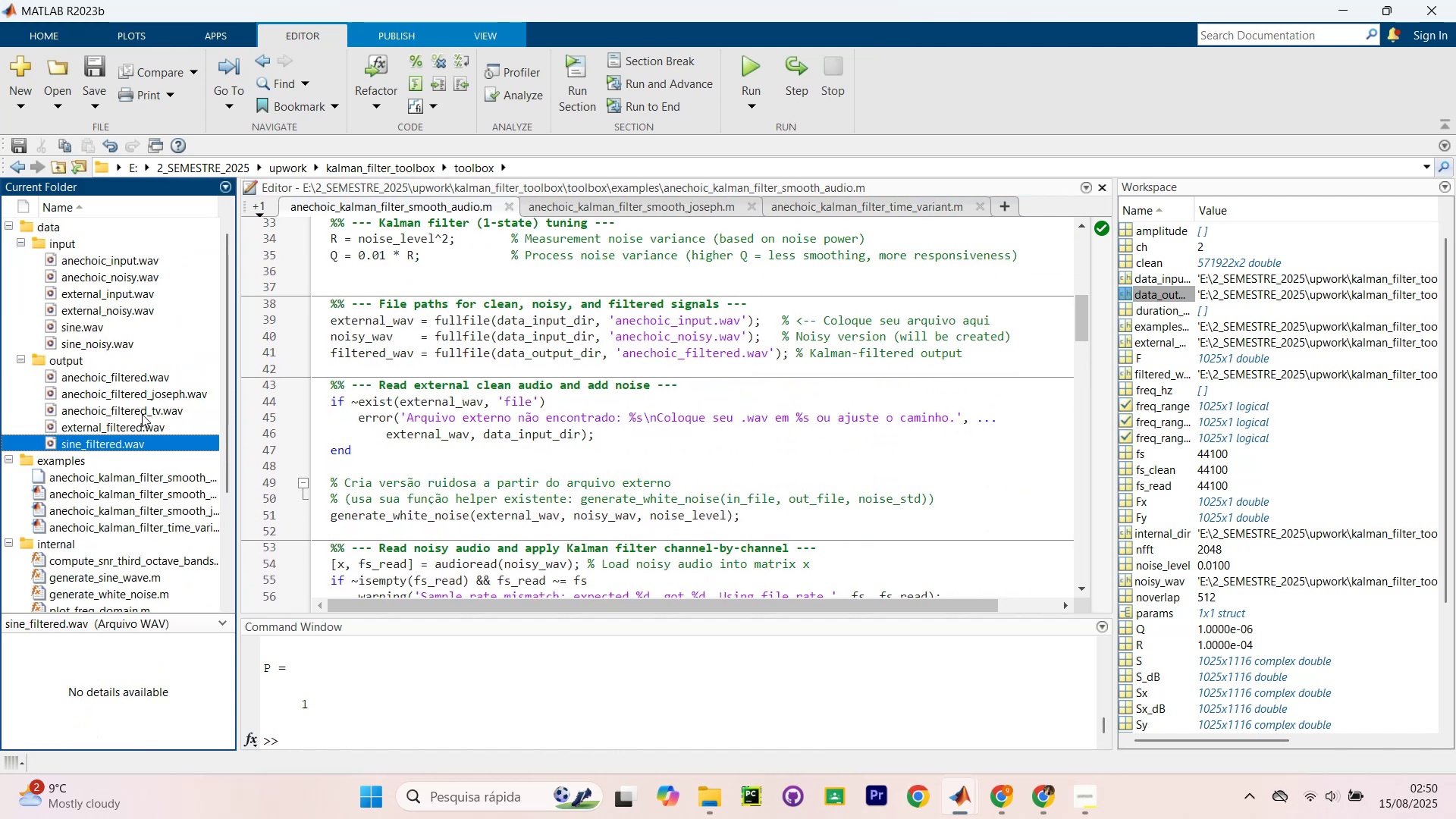 
hold_key(key=ControlLeft, duration=2.37)
double_click([138, 414])
 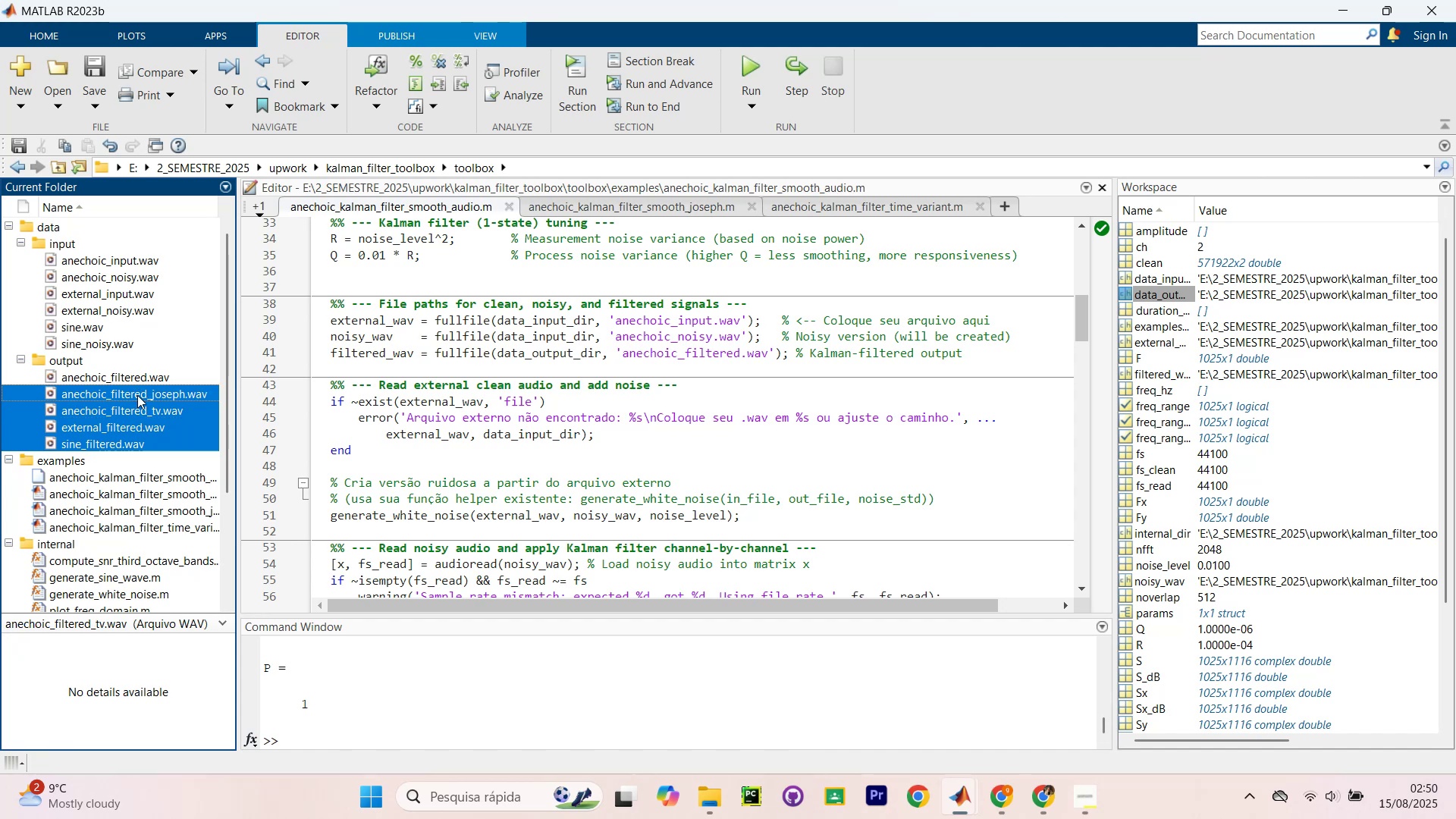 
double_click([136, 380])
 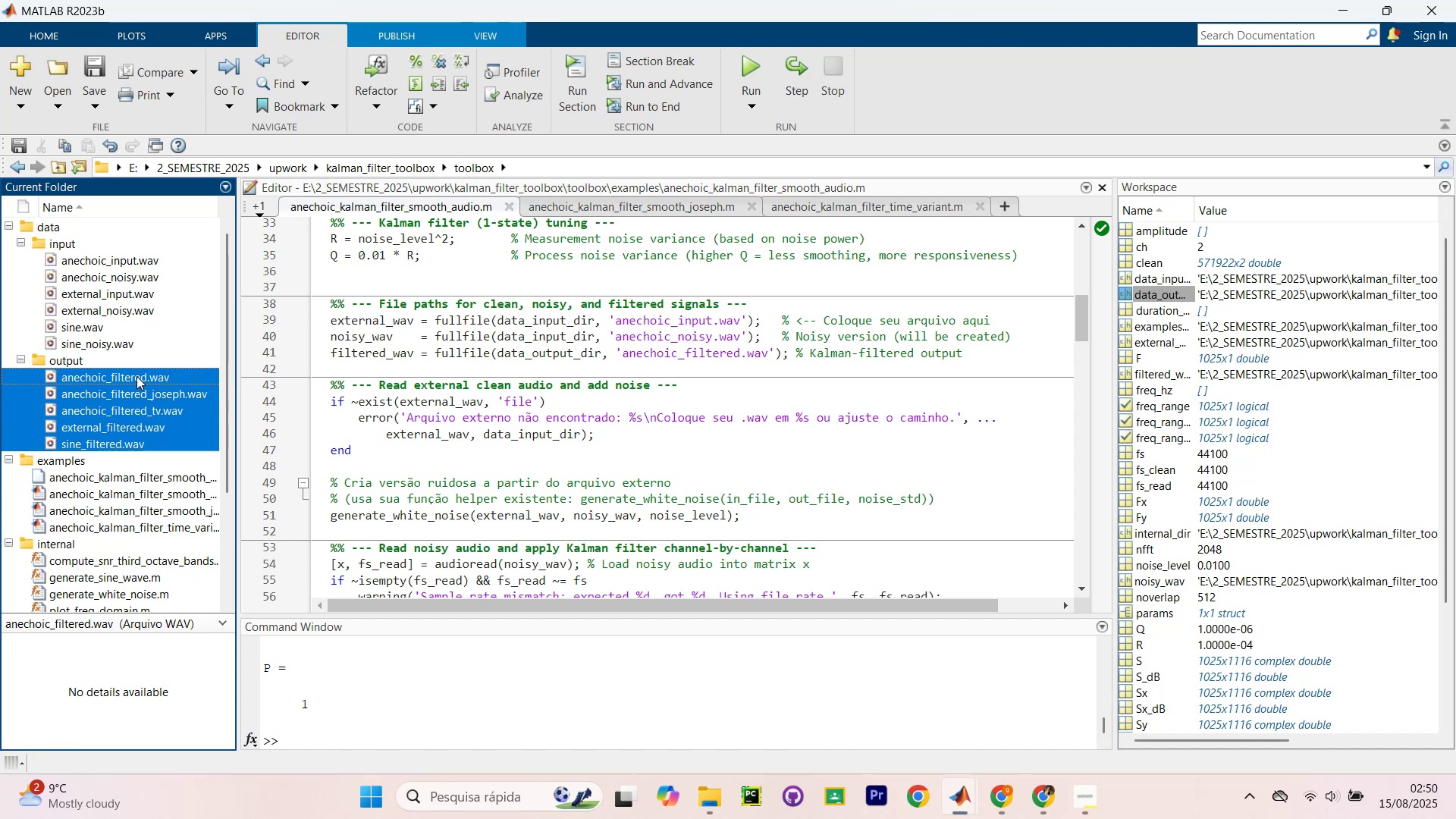 
right_click([136, 376])
 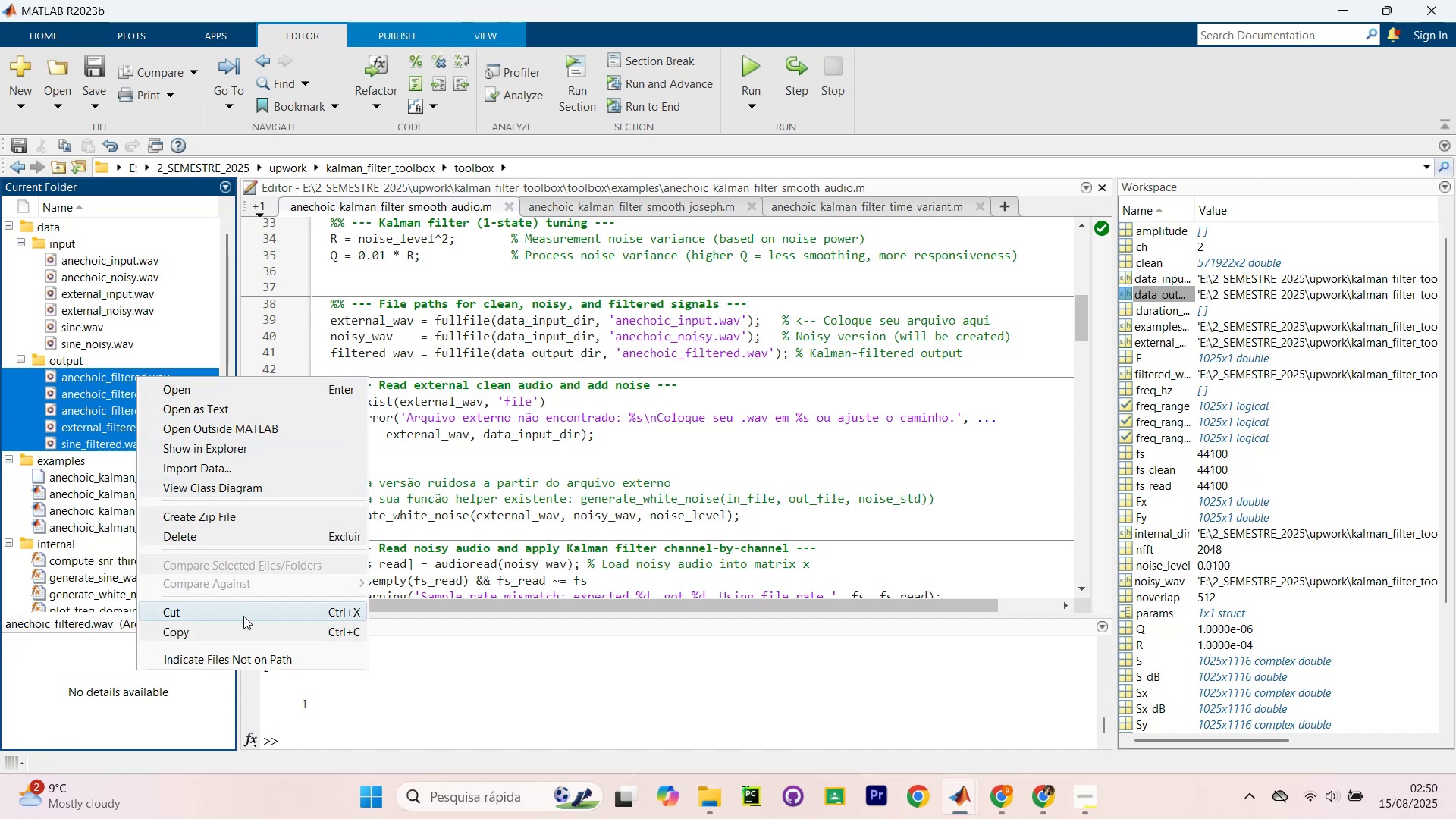 
left_click([231, 540])
 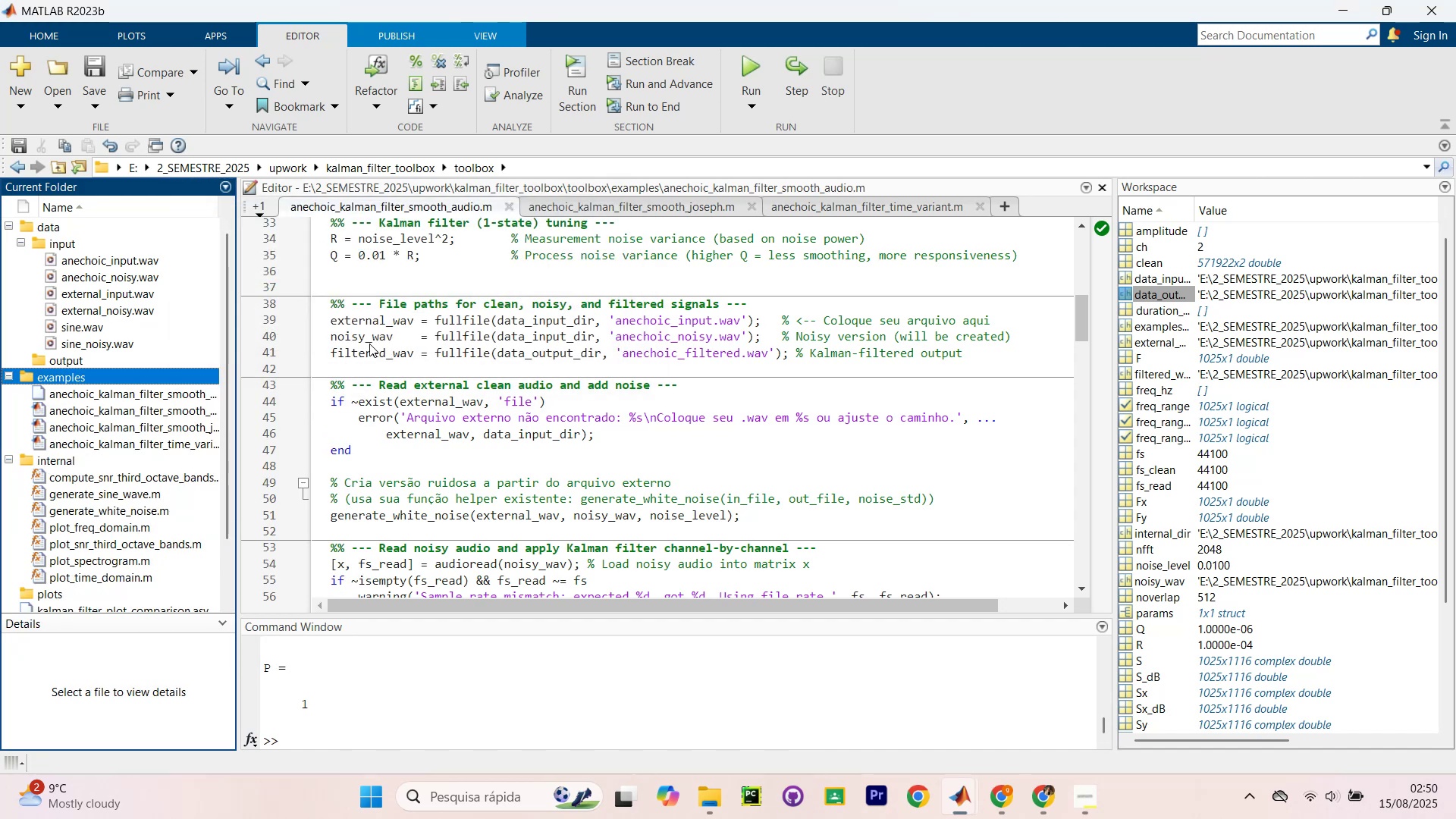 
scroll: coordinate [528, 317], scroll_direction: up, amount: 15.0
 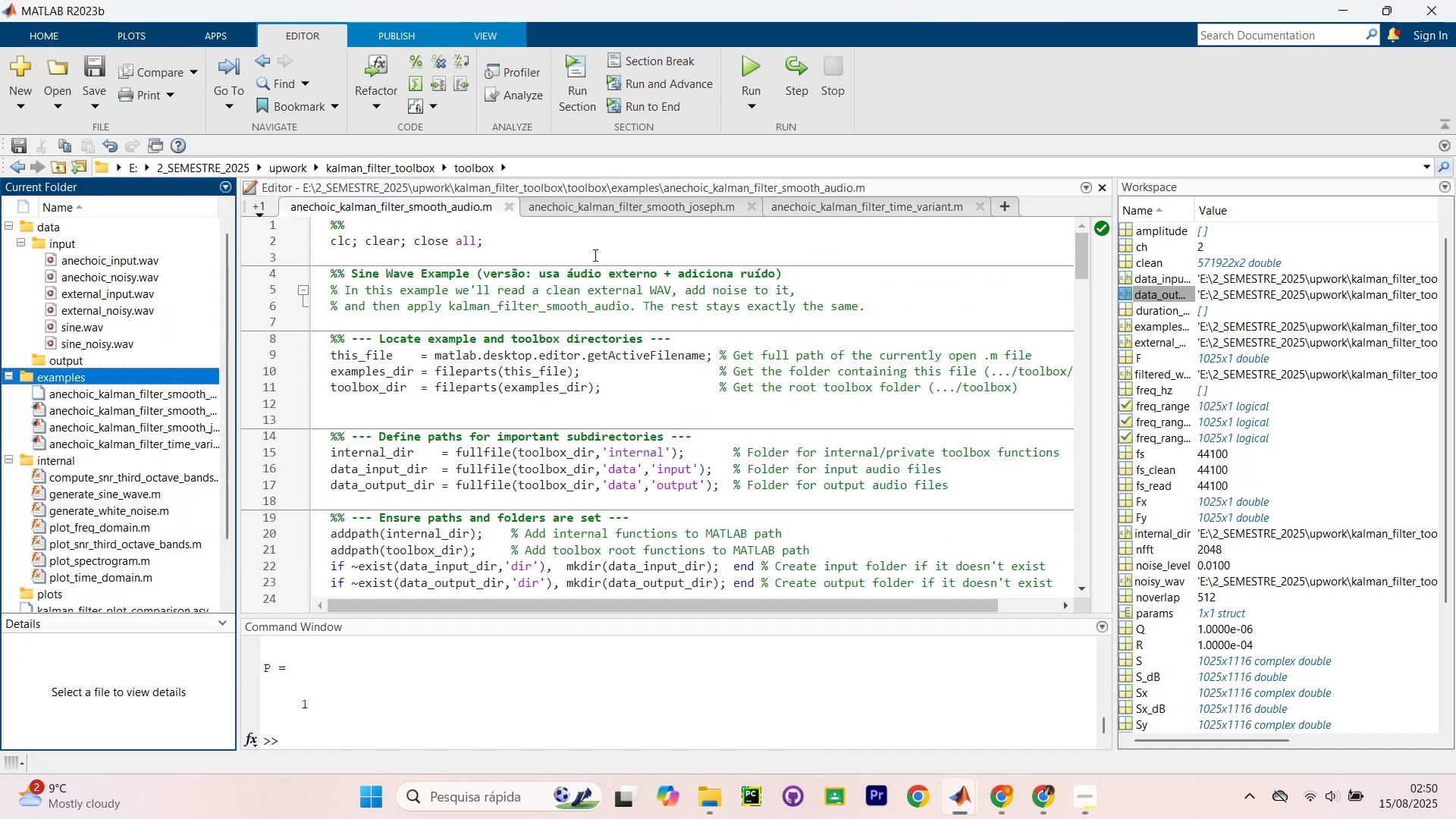 
left_click([594, 255])
 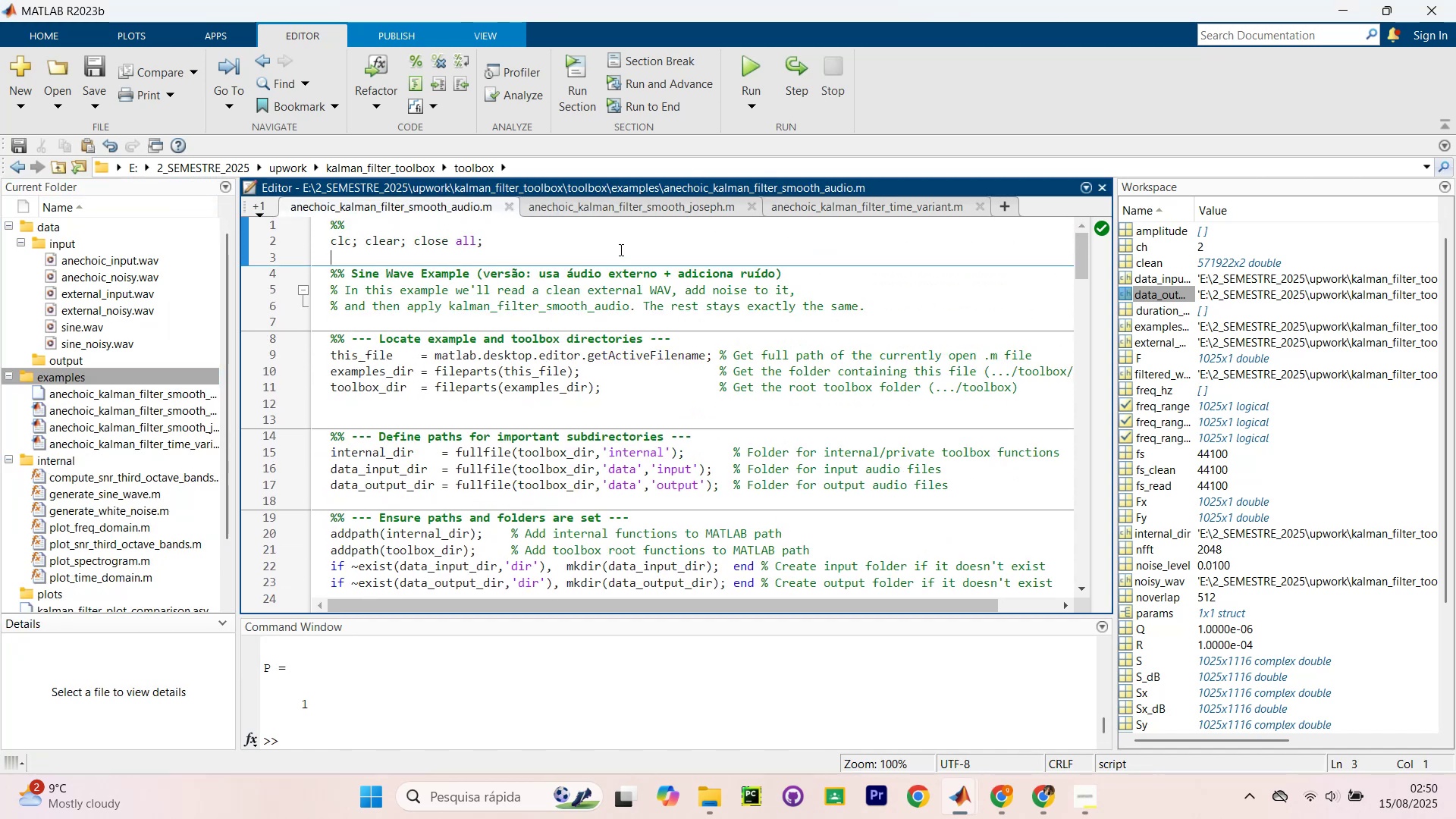 
key(Control+Shift+NumpadEnter)
 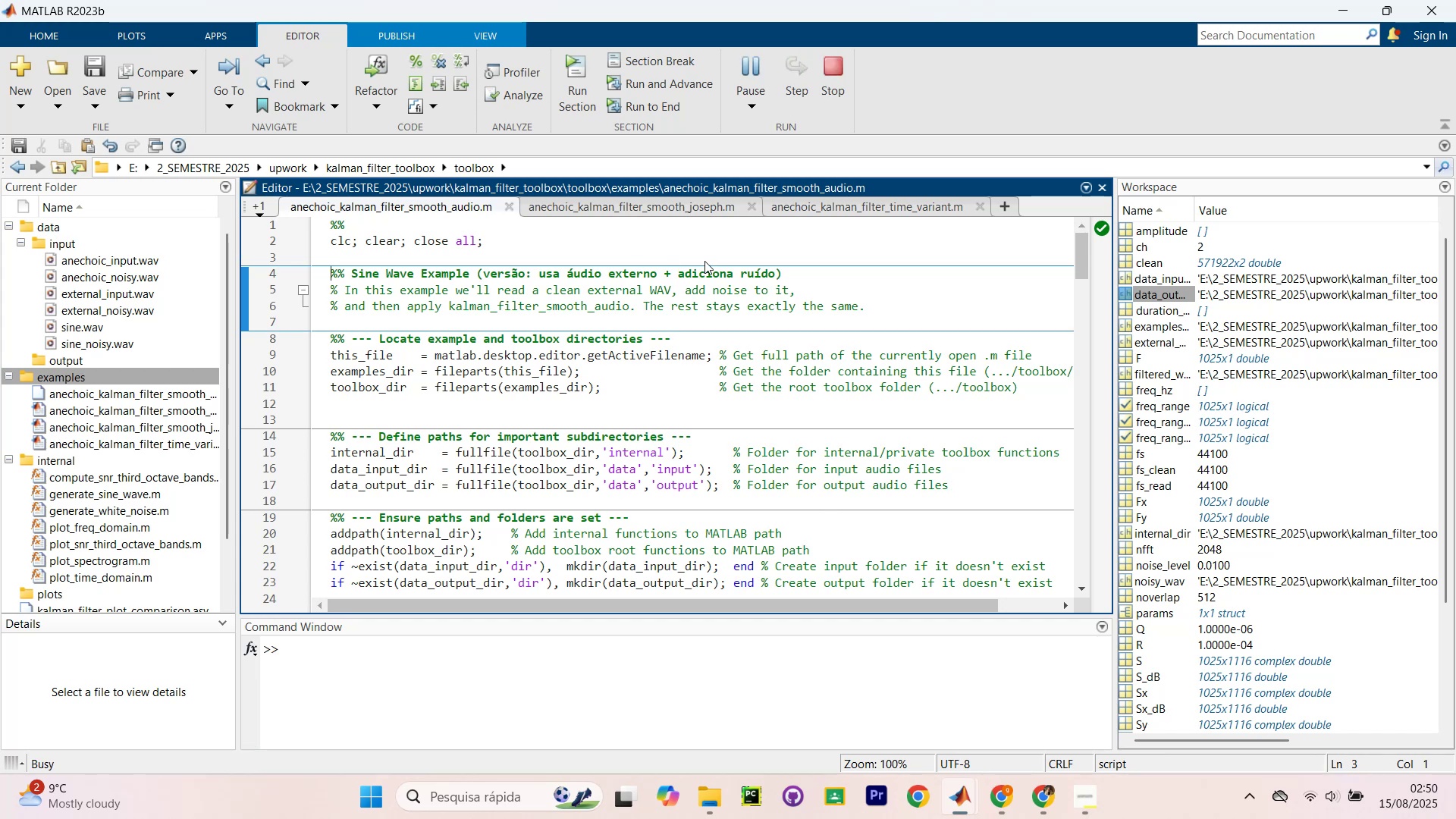 
key(Control+Shift+NumpadEnter)
 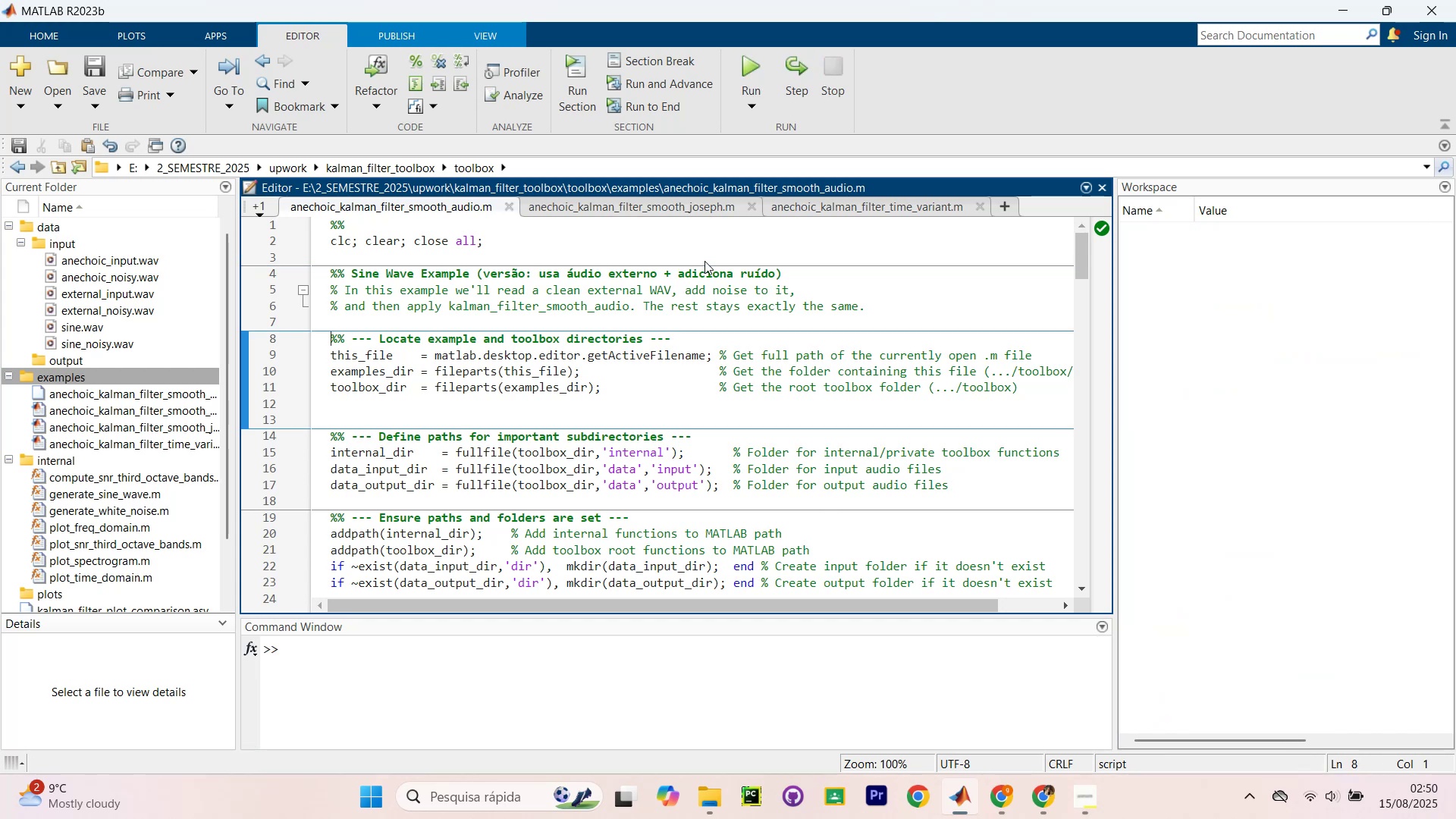 
key(Control+Shift+NumpadEnter)
 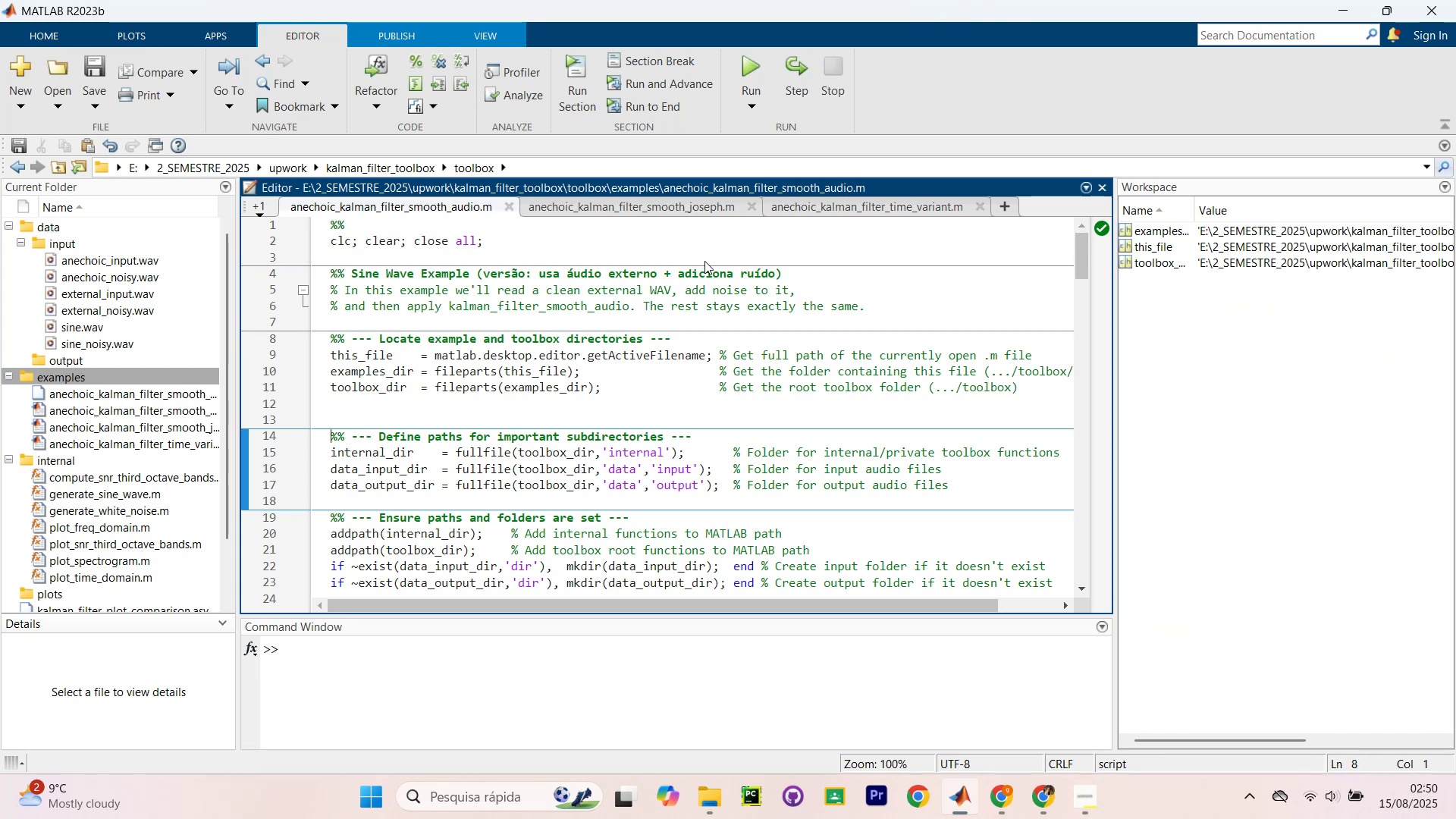 
key(Control+Shift+NumpadEnter)
 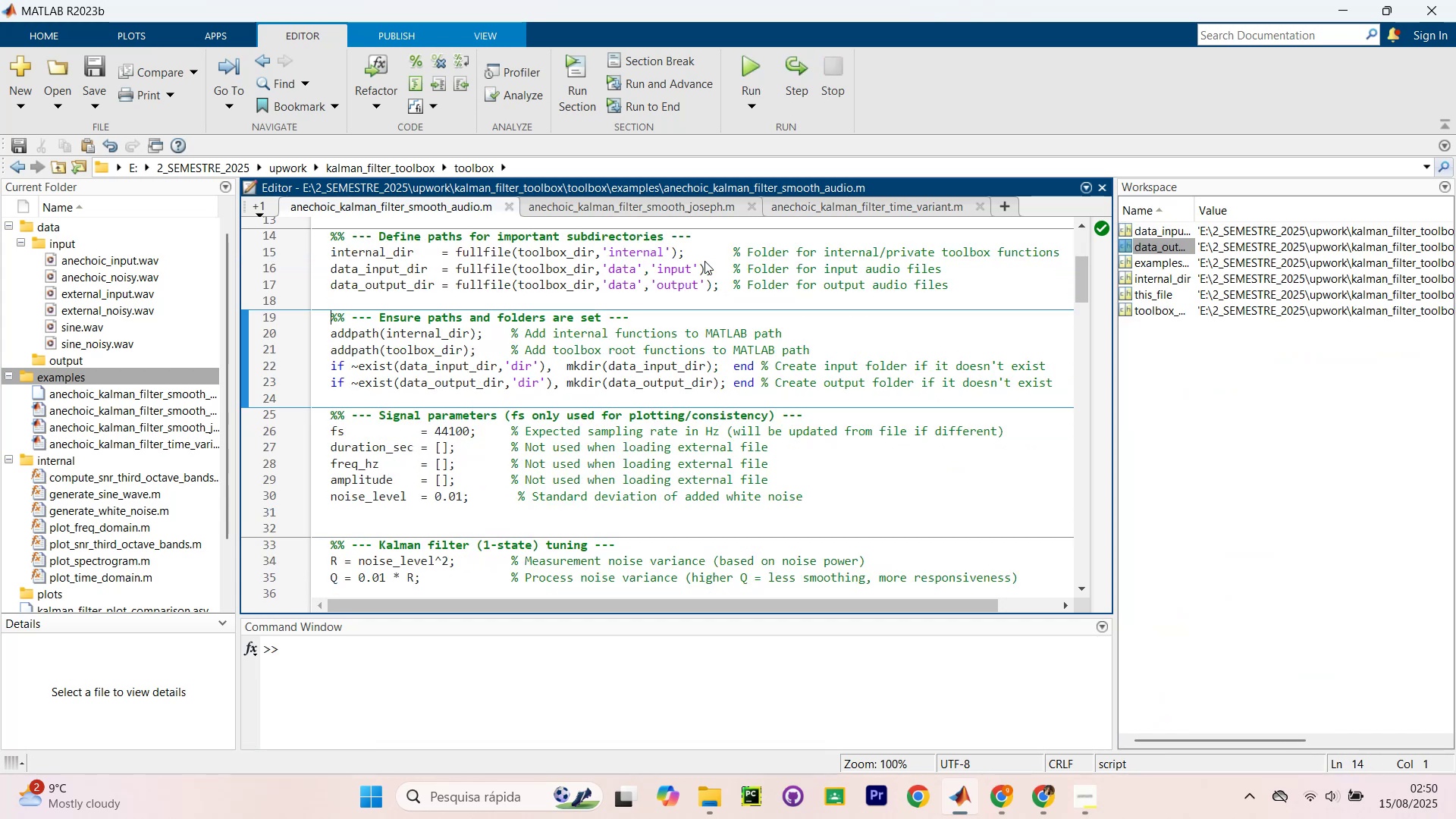 
key(Control+Shift+NumpadEnter)
 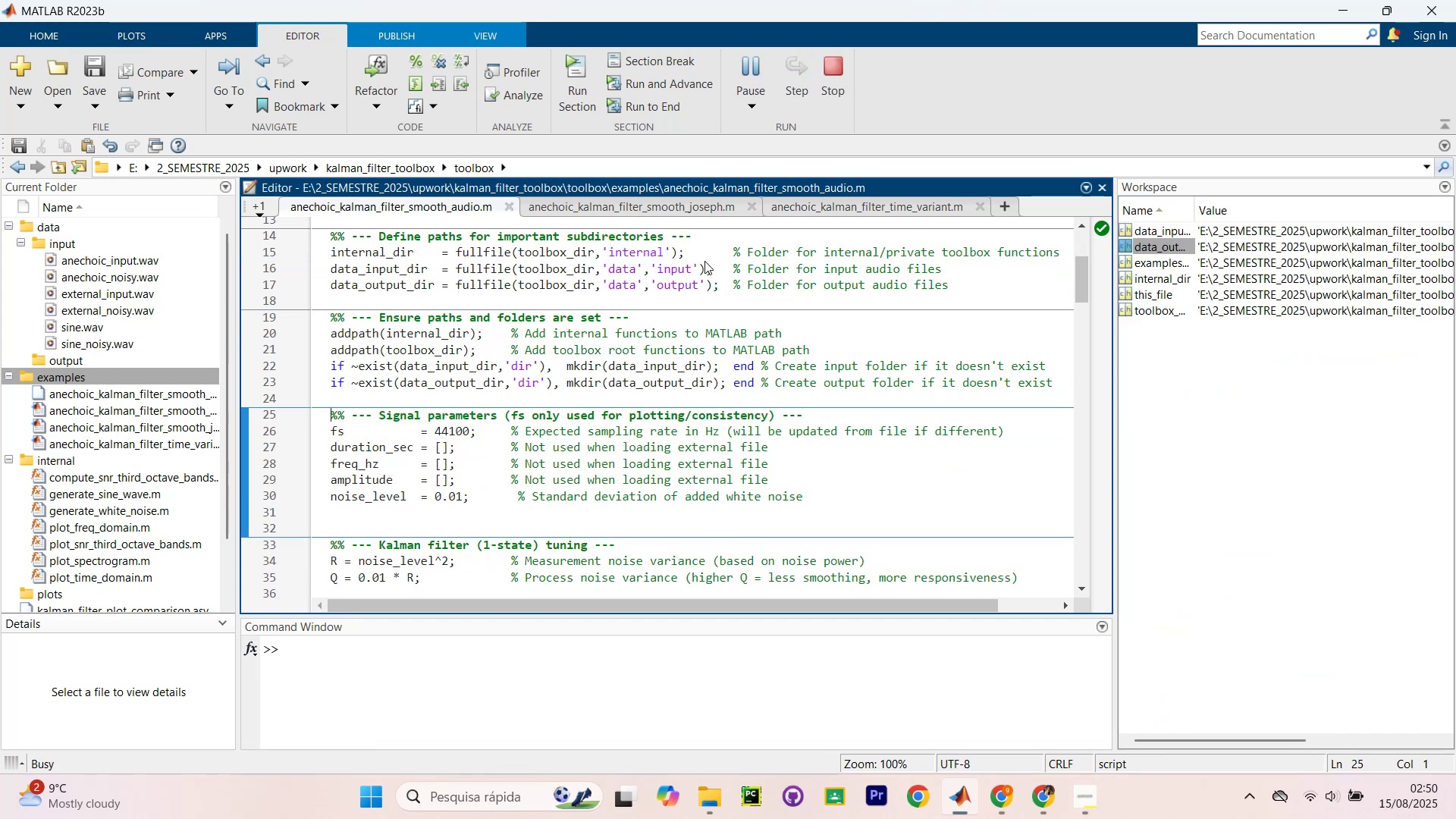 
key(Control+Shift+NumpadEnter)
 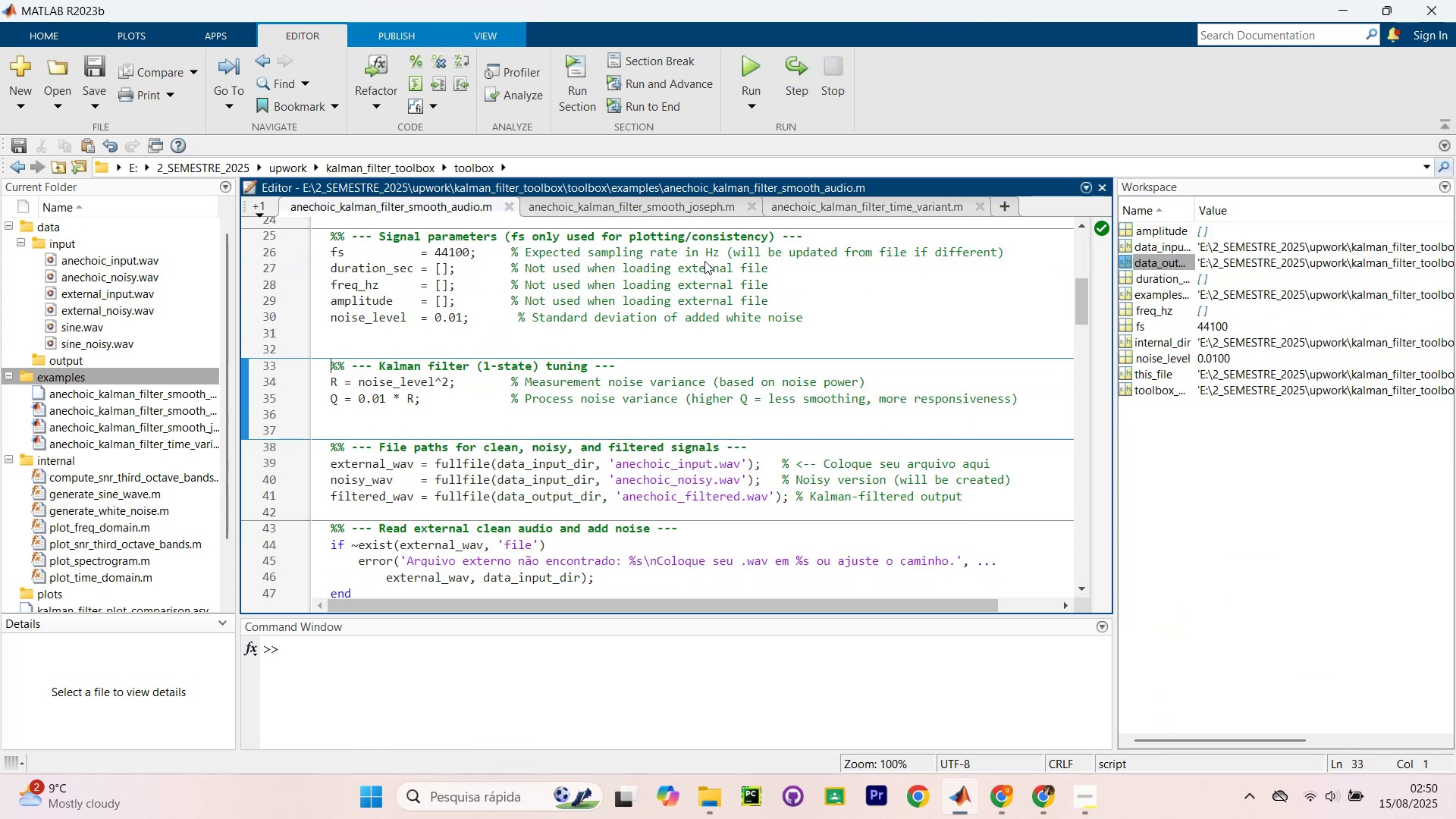 
key(Control+Shift+NumpadEnter)
 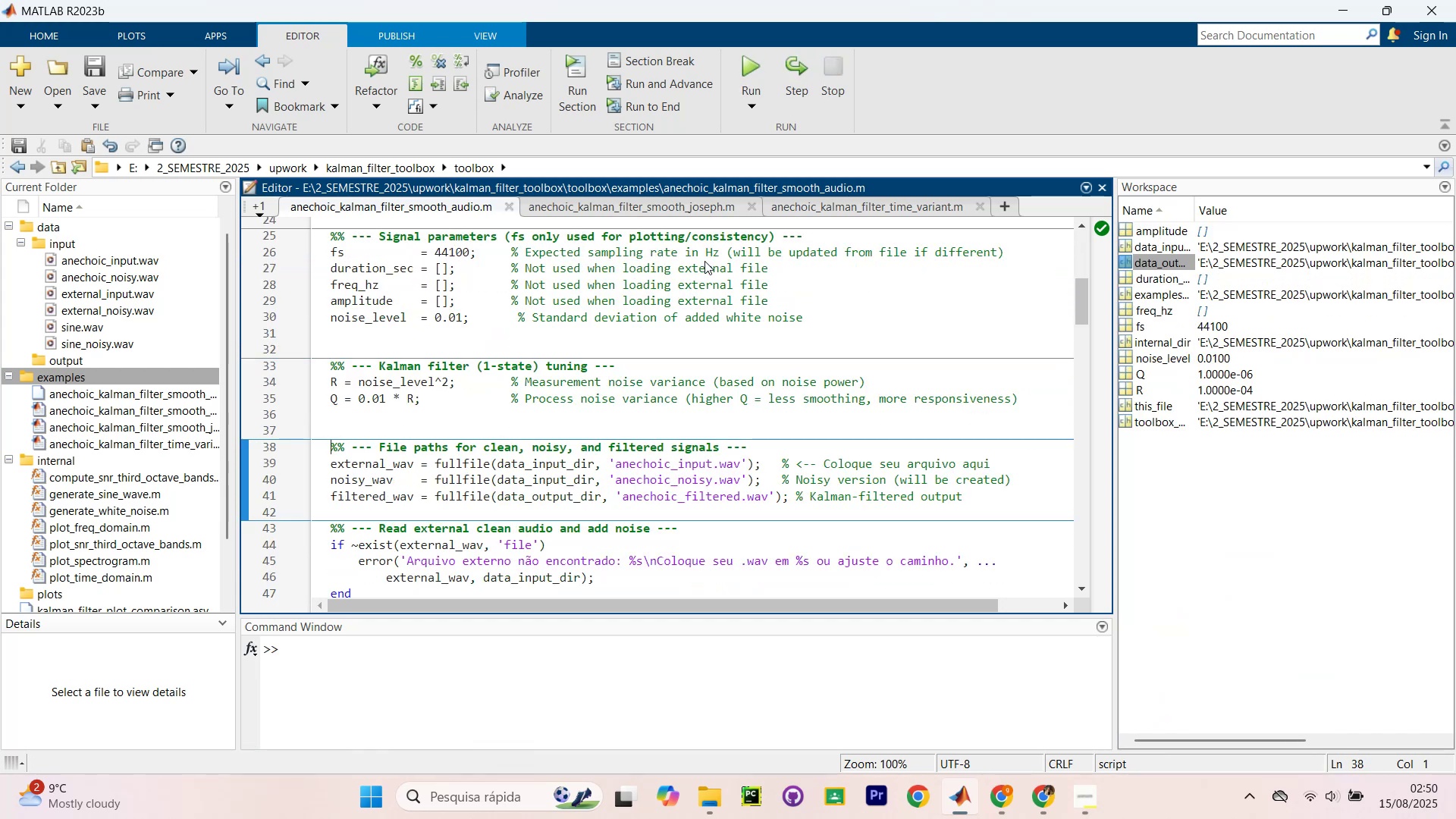 
key(Control+Shift+NumpadEnter)
 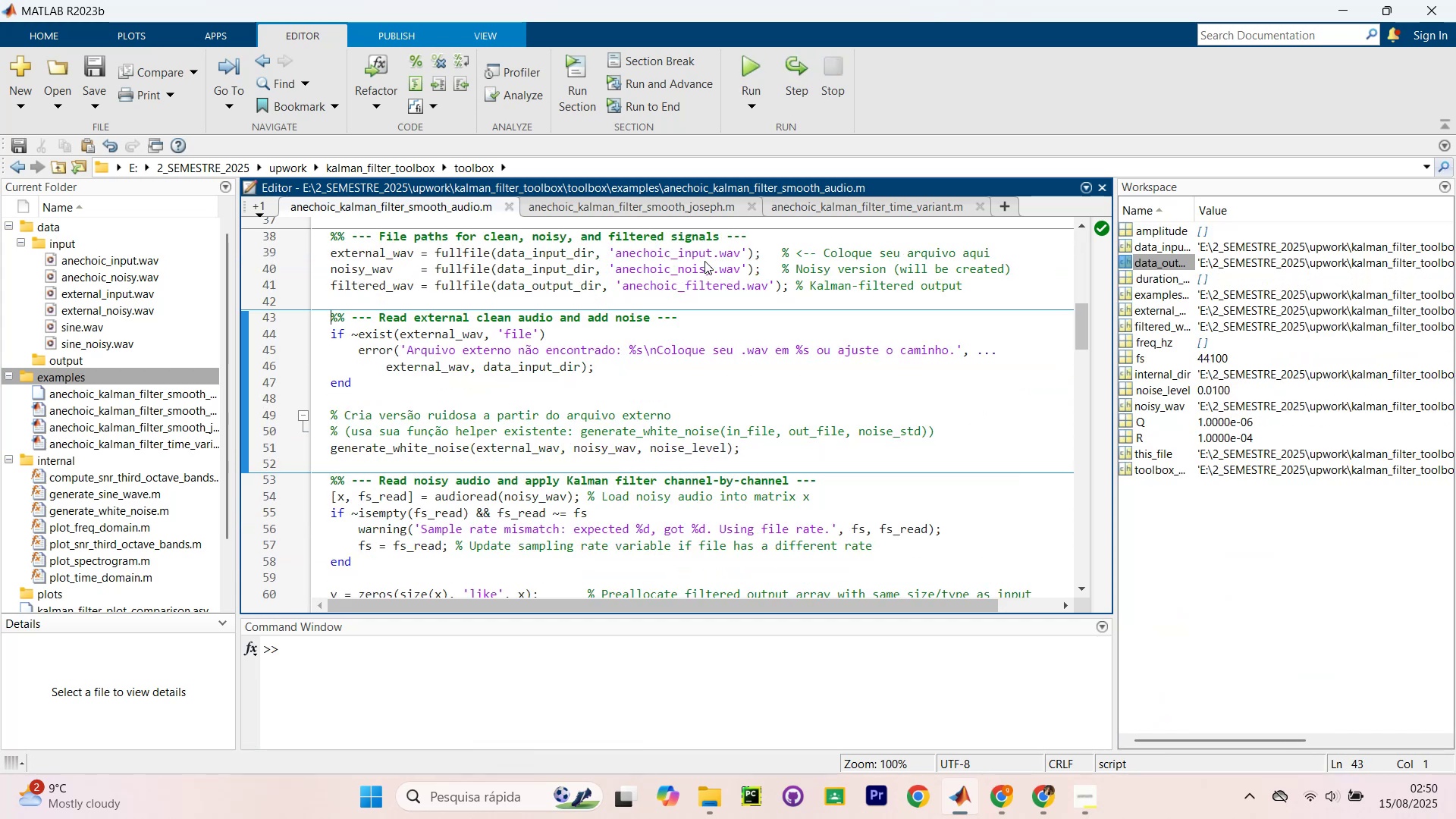 
key(Control+Shift+NumpadEnter)
 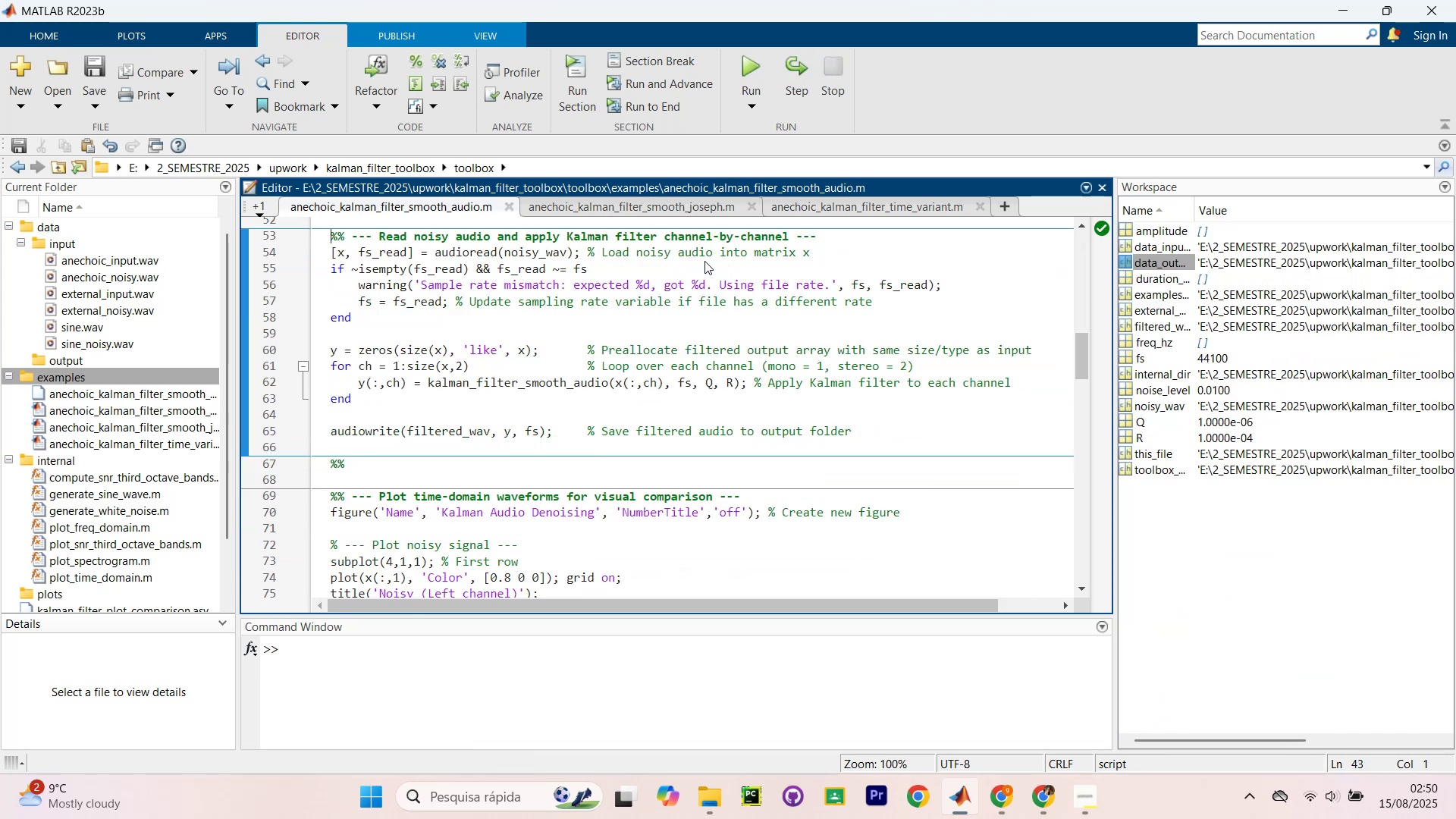 
key(Control+Shift+NumpadEnter)
 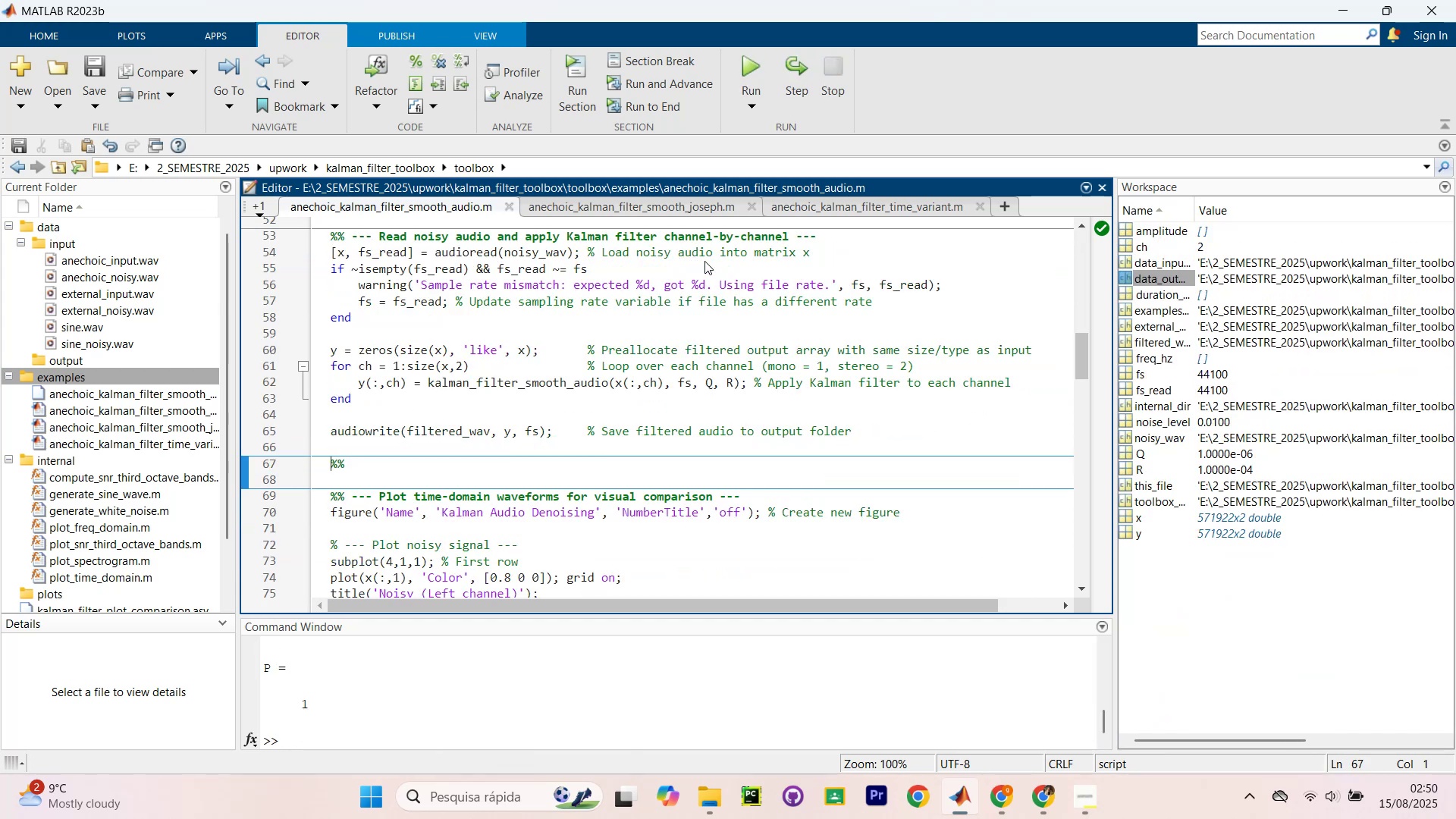 
key(Control+Shift+NumpadEnter)
 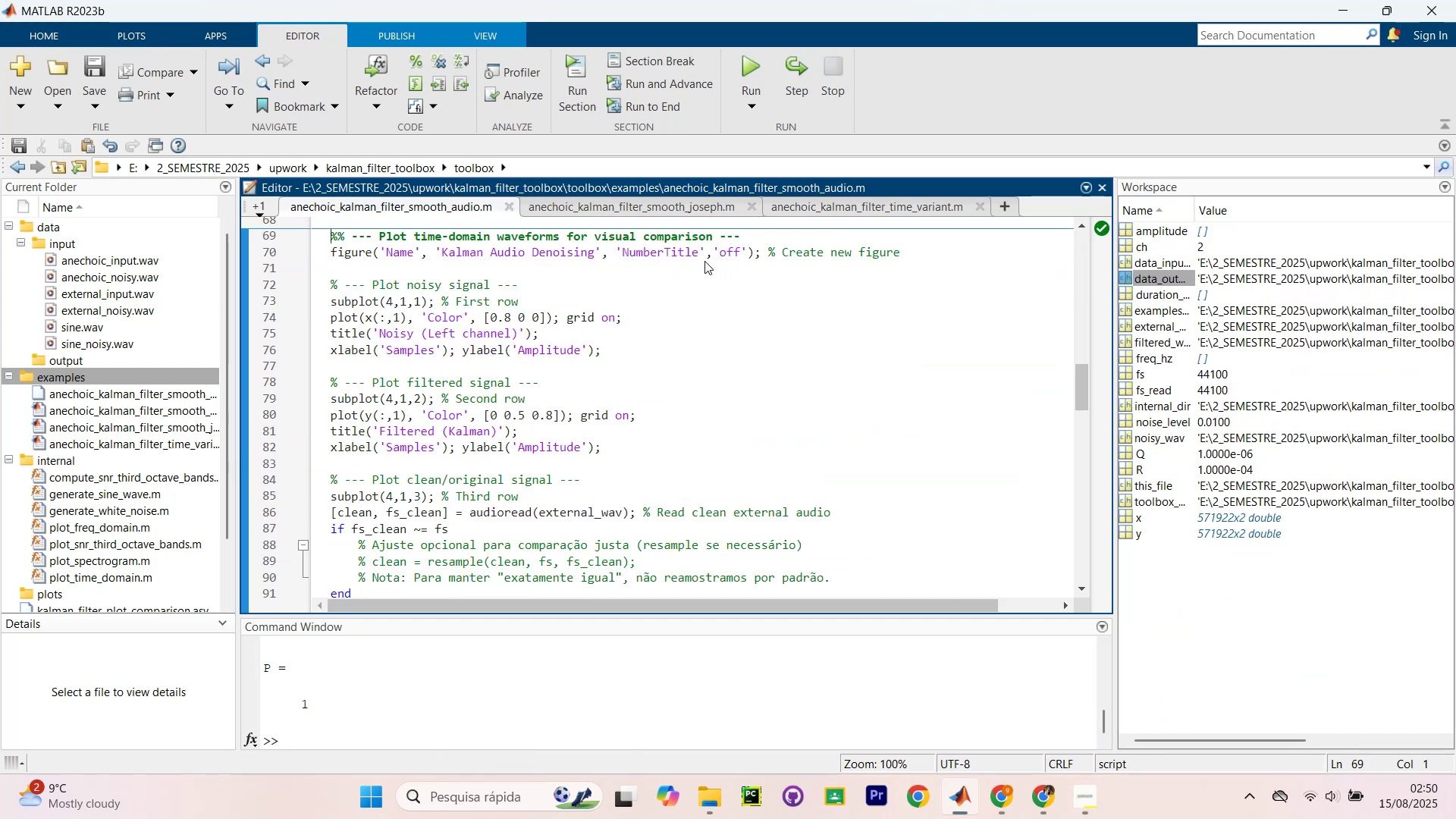 
key(Control+Shift+NumpadEnter)
 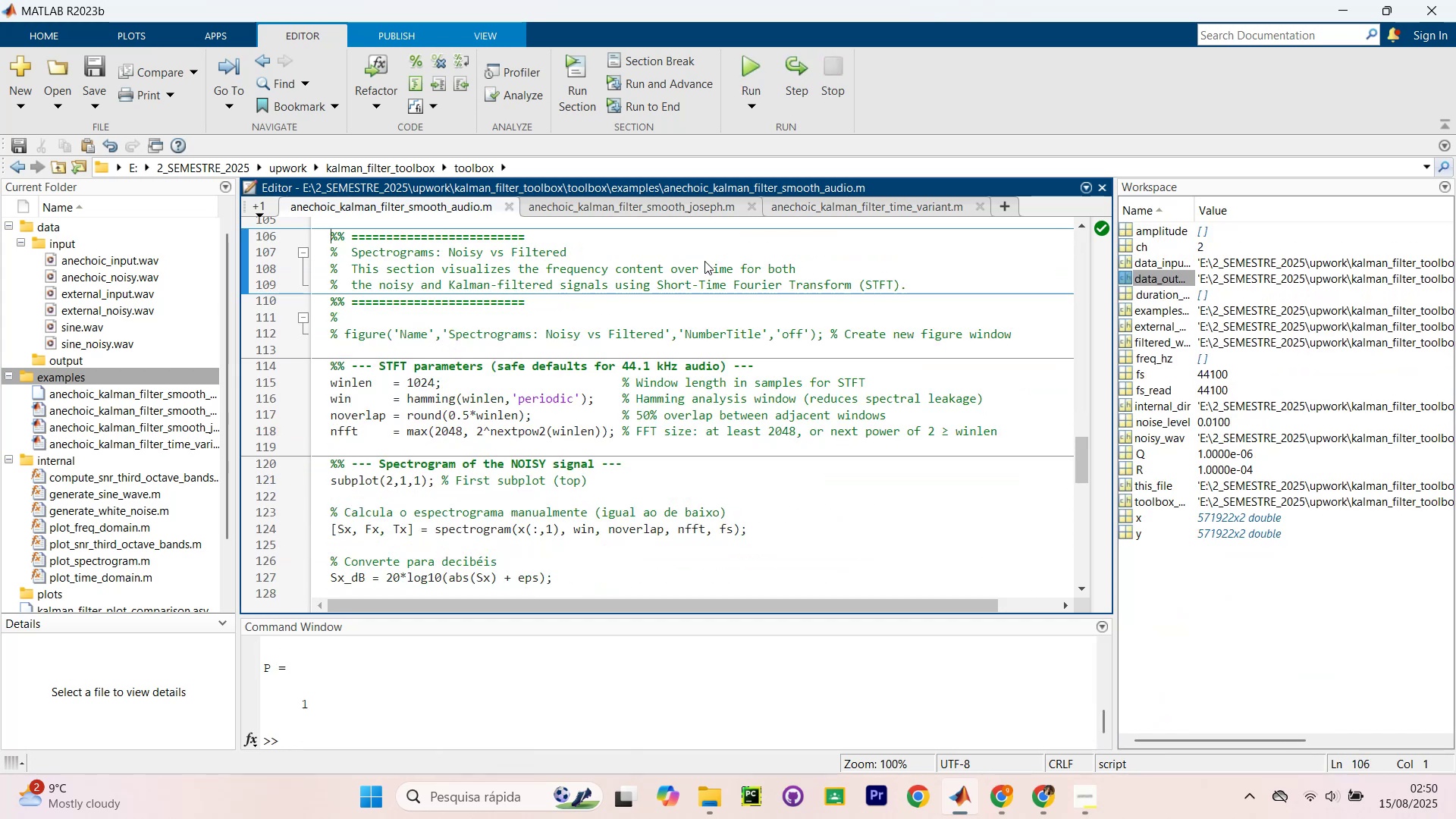 
key(Control+Shift+NumpadEnter)
 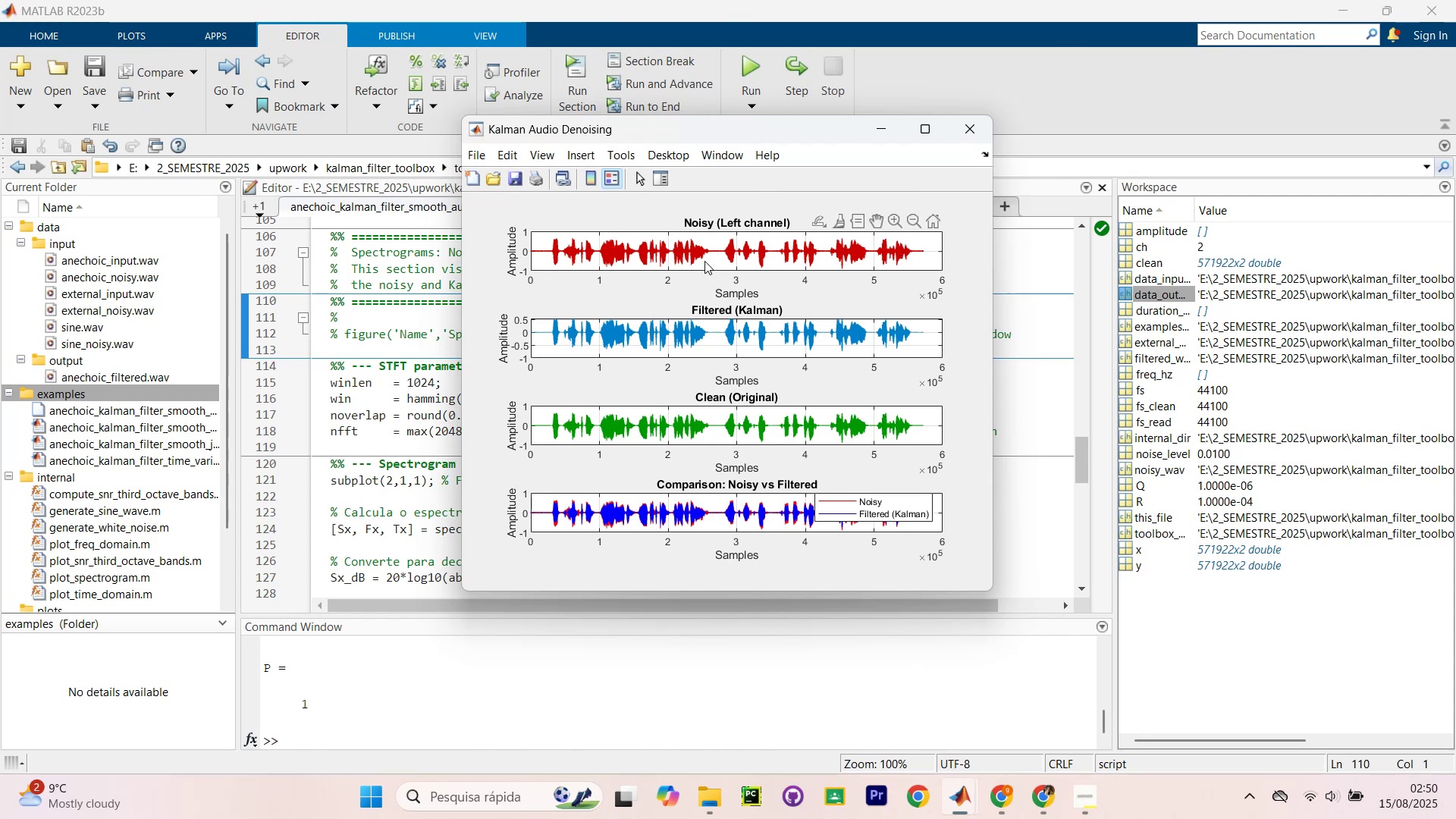 
wait(5.88)
 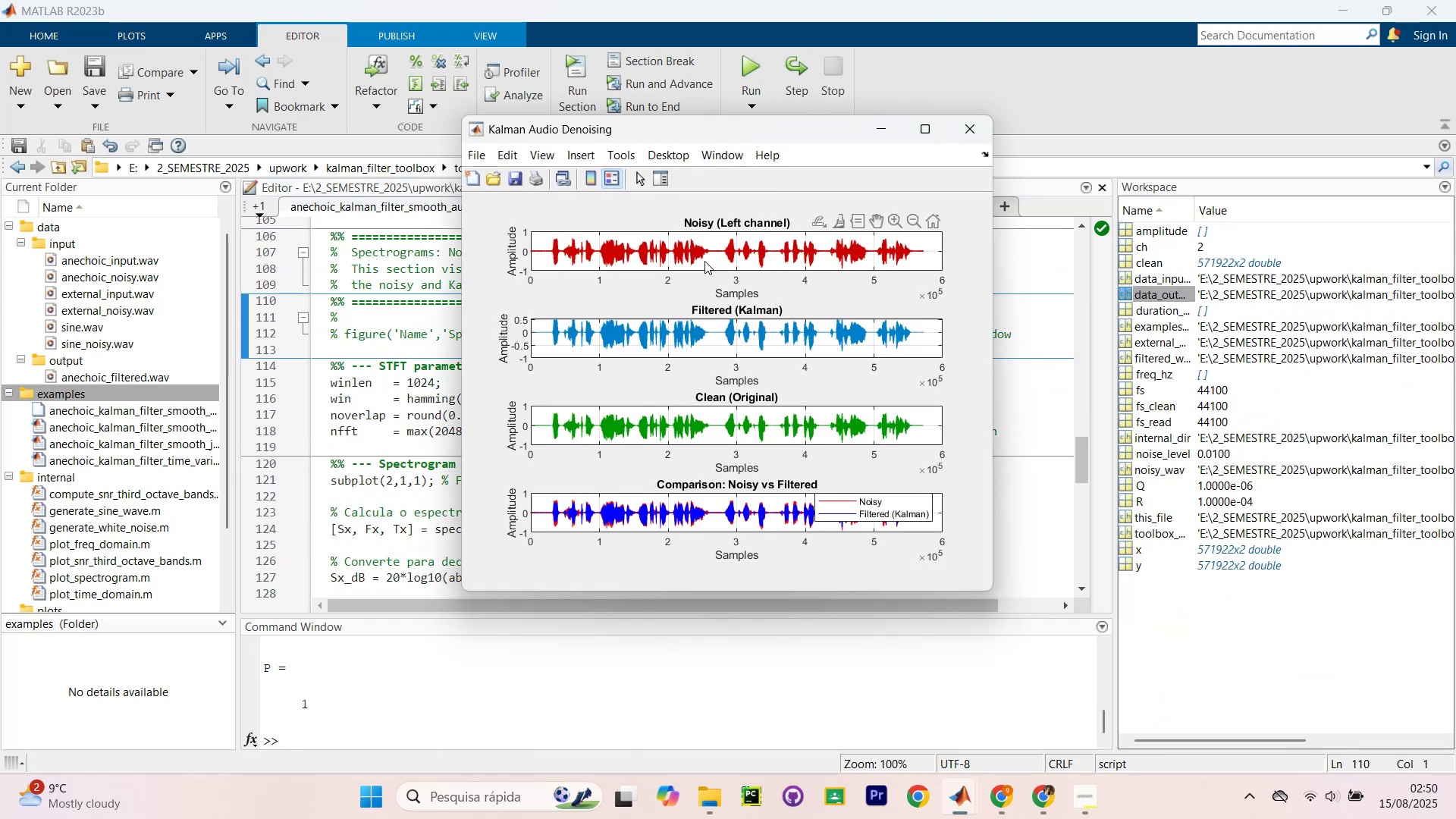 
left_click_drag(start_coordinate=[695, 134], to_coordinate=[220, 141])
 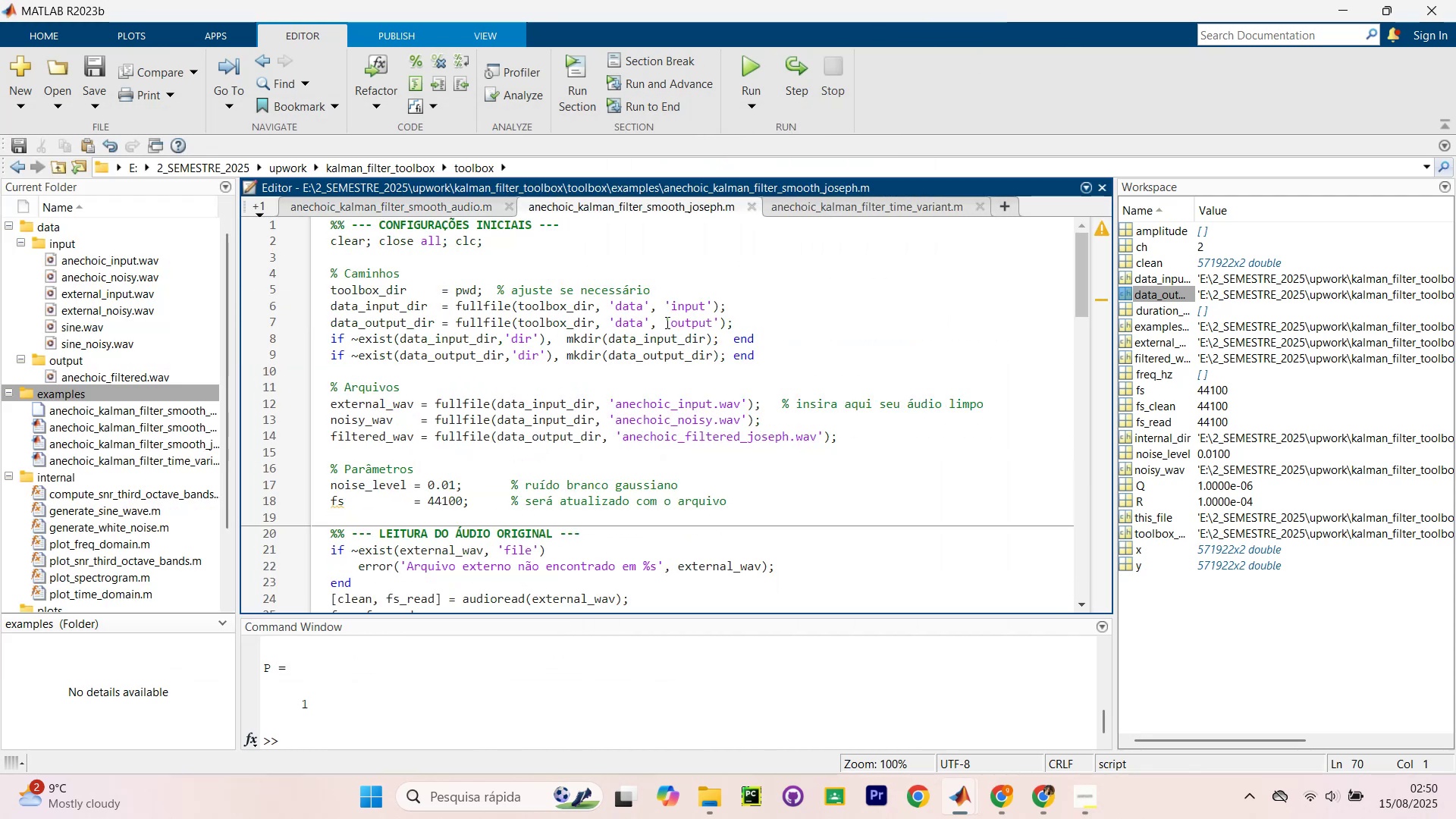 
scroll: coordinate [563, 401], scroll_direction: down, amount: 4.0
 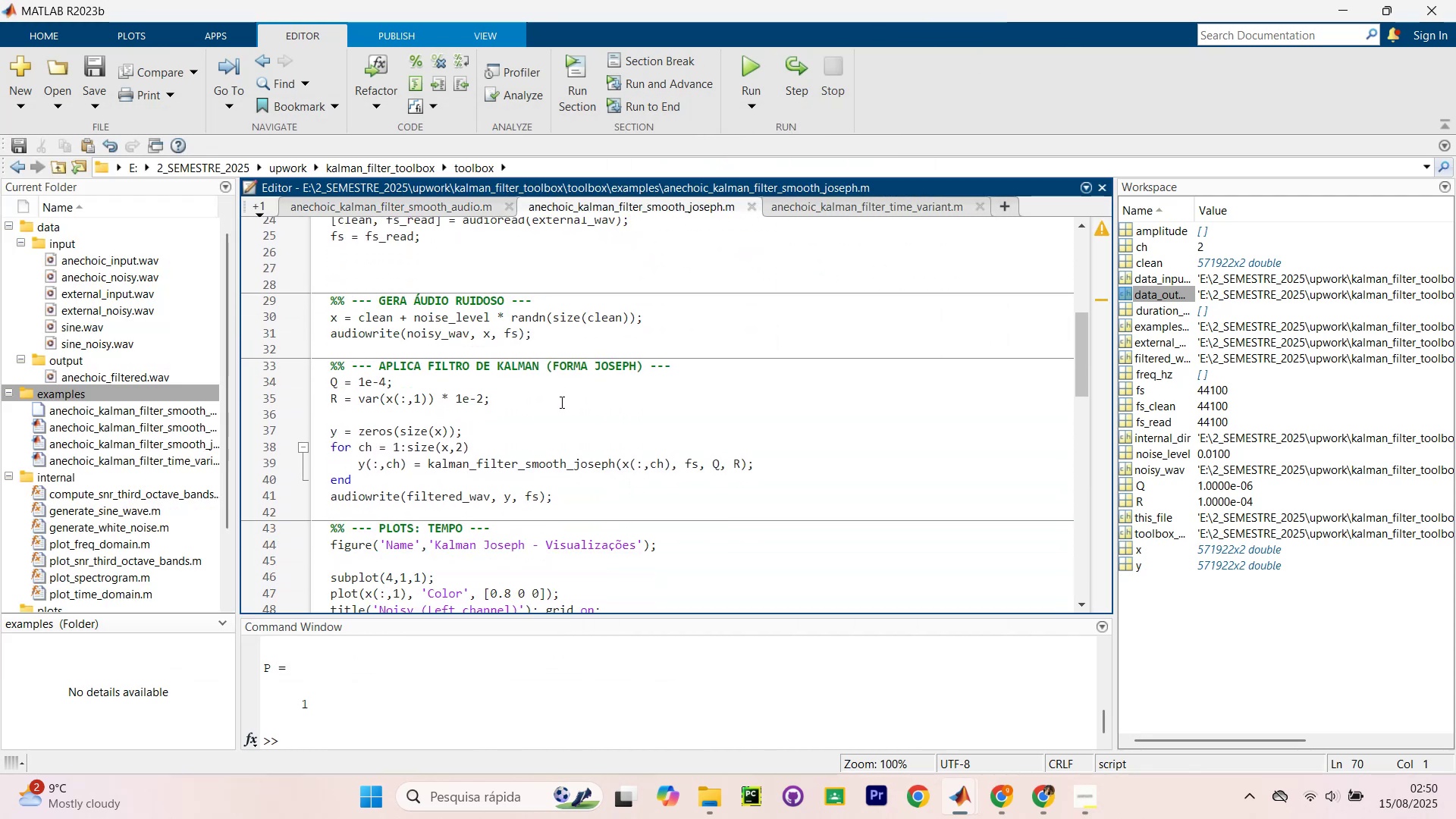 
key(Alt+Tab)
 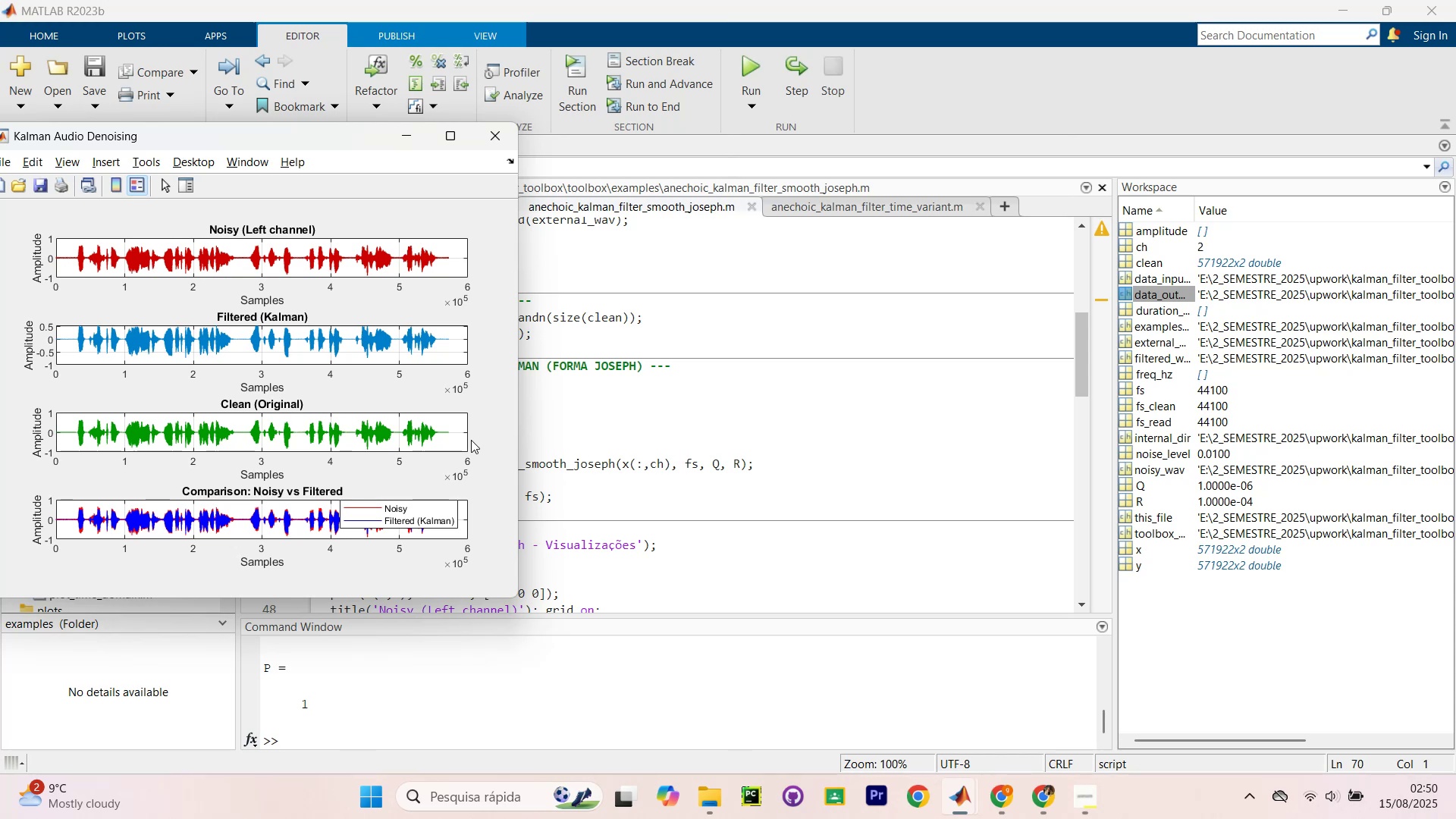 
left_click([494, 136])
 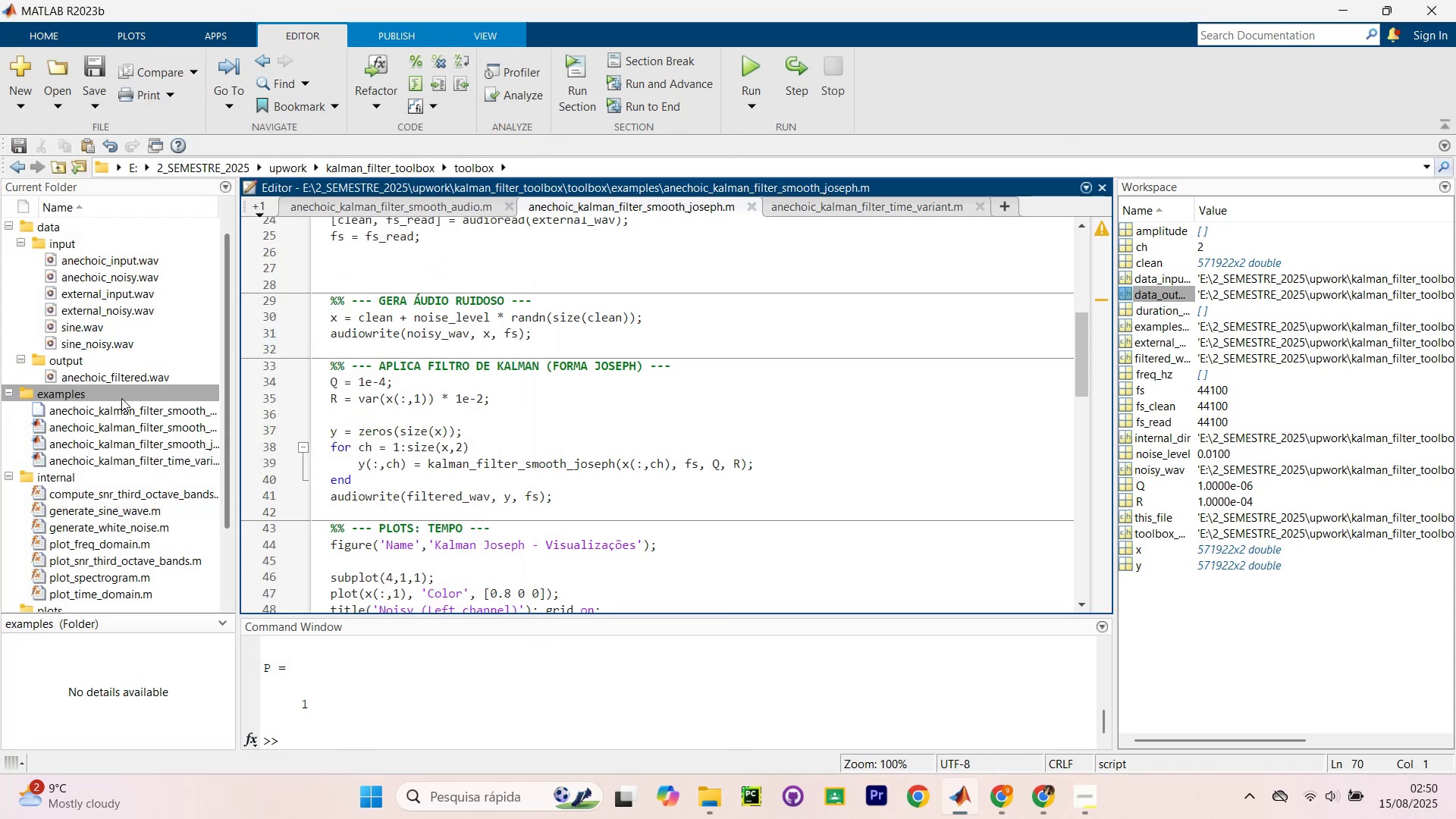 
left_click_drag(start_coordinate=[75, 375], to_coordinate=[388, 704])
 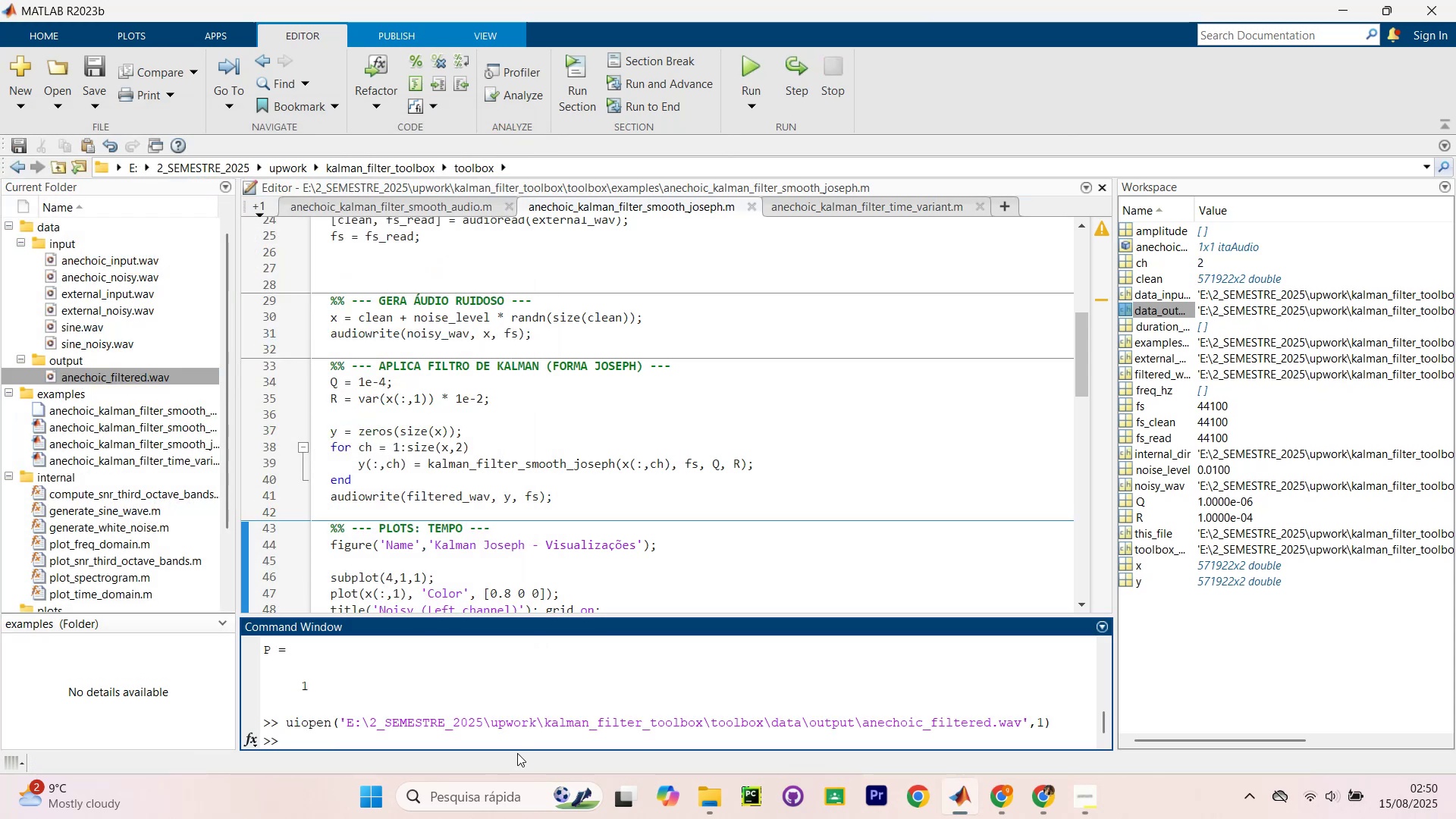 
left_click([524, 733])
 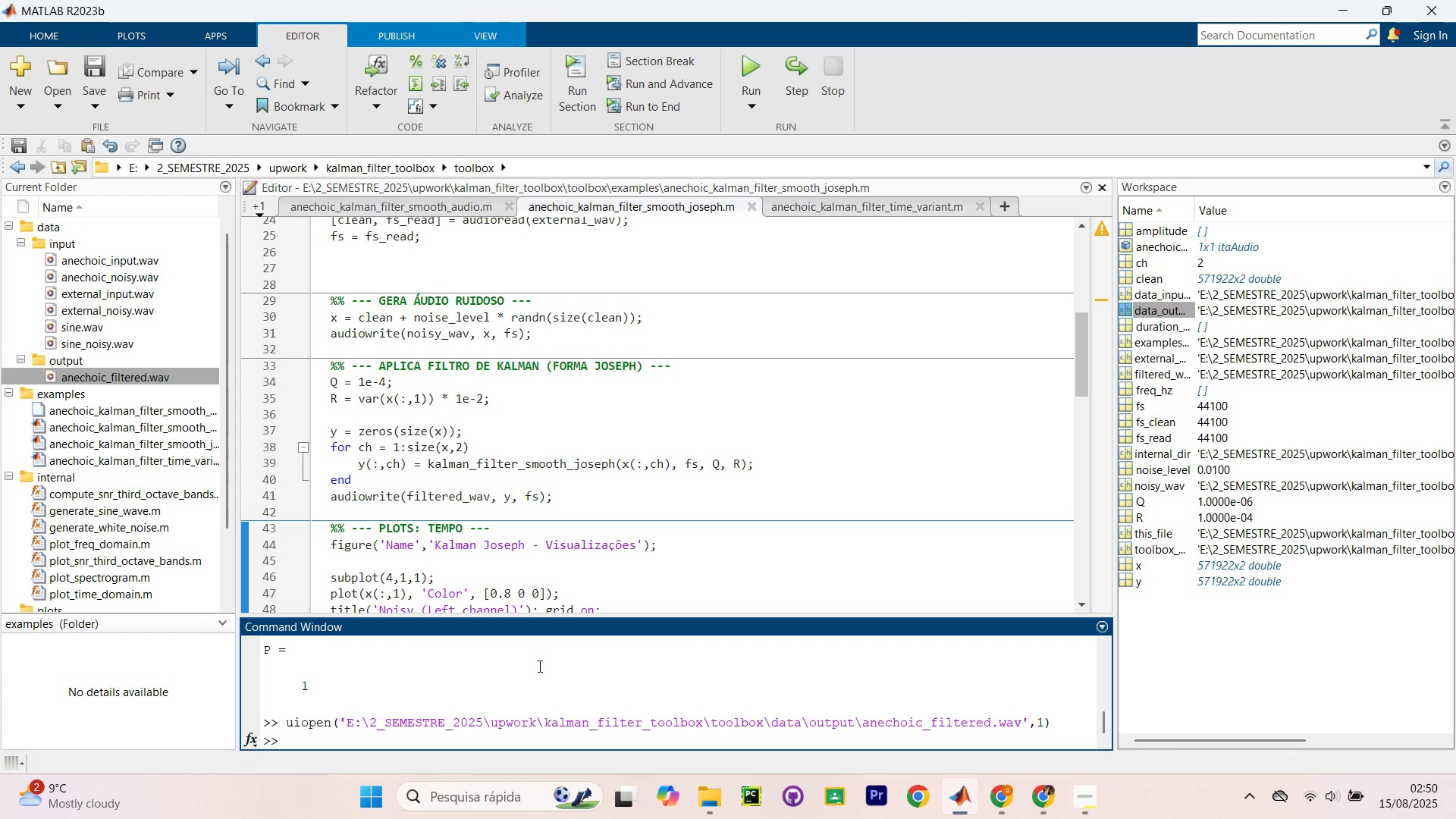 
type(ita.plot)
key(Backspace)
key(Backspace)
key(Backspace)
key(Backspace)
key(Backspace)
key(Backspace)
key(Backspace)
key(Backspace)
key(Backspace)
type(o)
key(Backspace)
key(Backspace)
key(Backspace)
key(Backspace)
 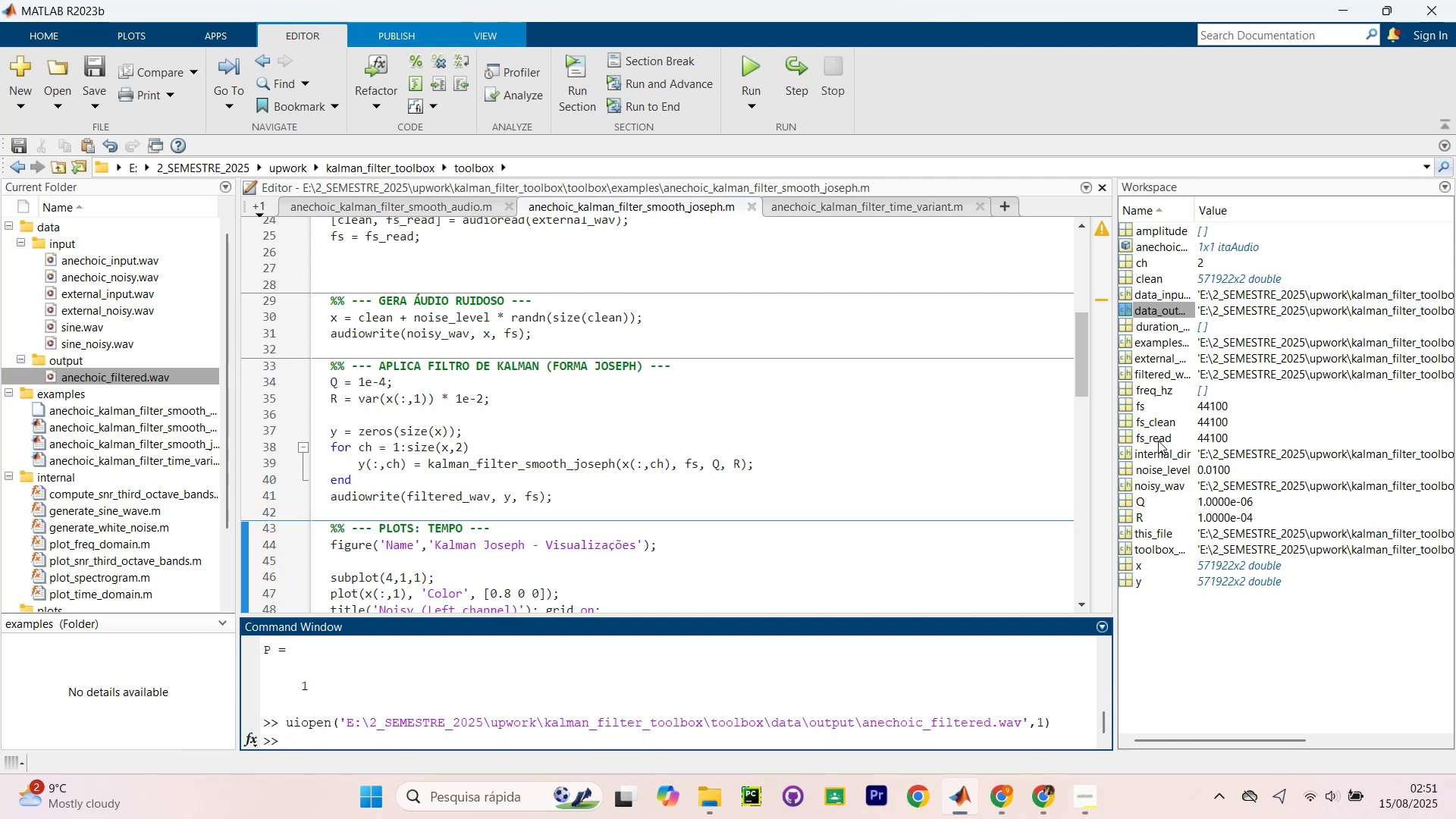 
type(ita)
key(Backspace)
key(Backspace)
key(Backspace)
key(Backspace)
key(Backspace)
key(Backspace)
 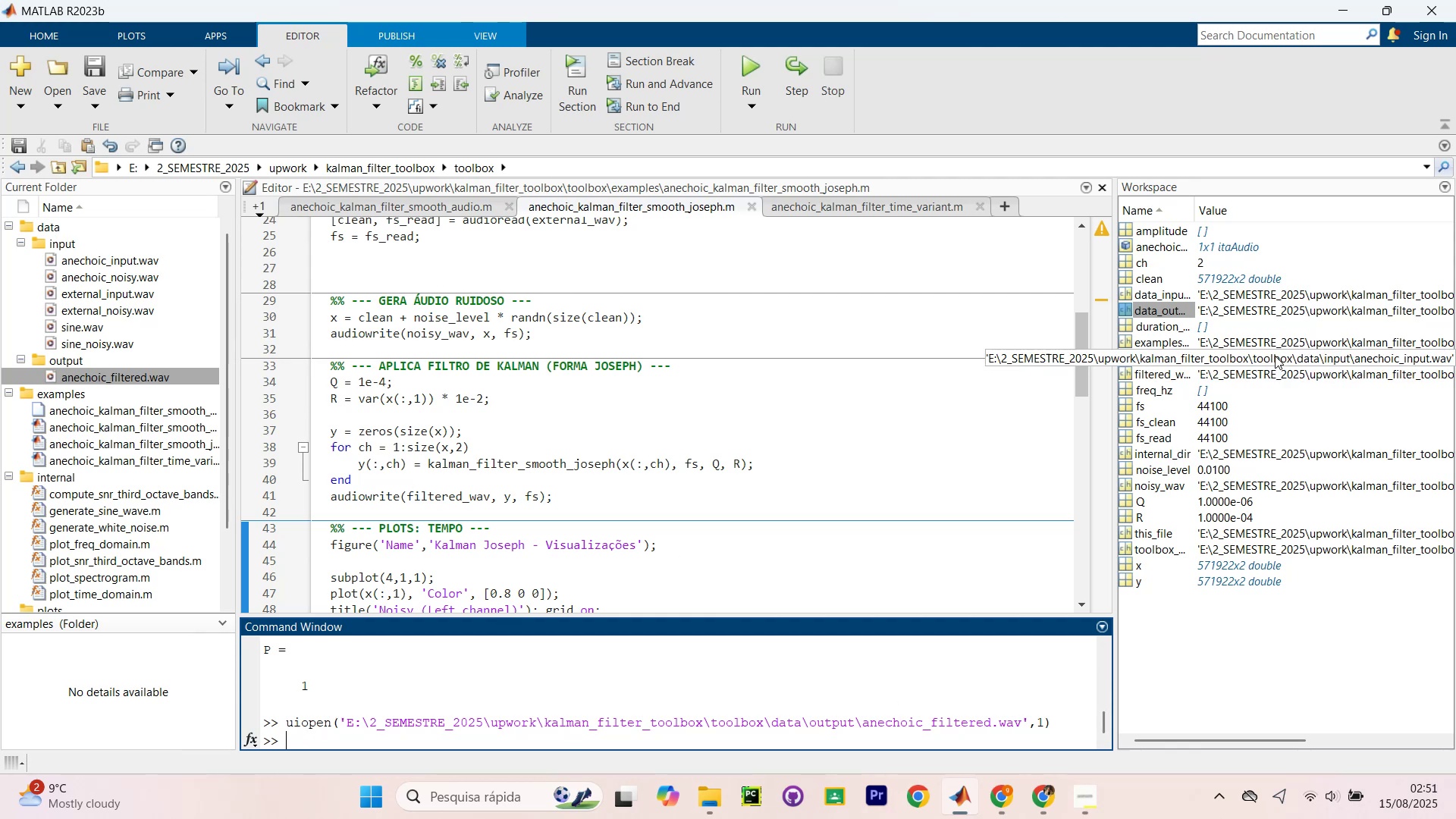 
hold_key(key=Backspace, duration=0.33)
 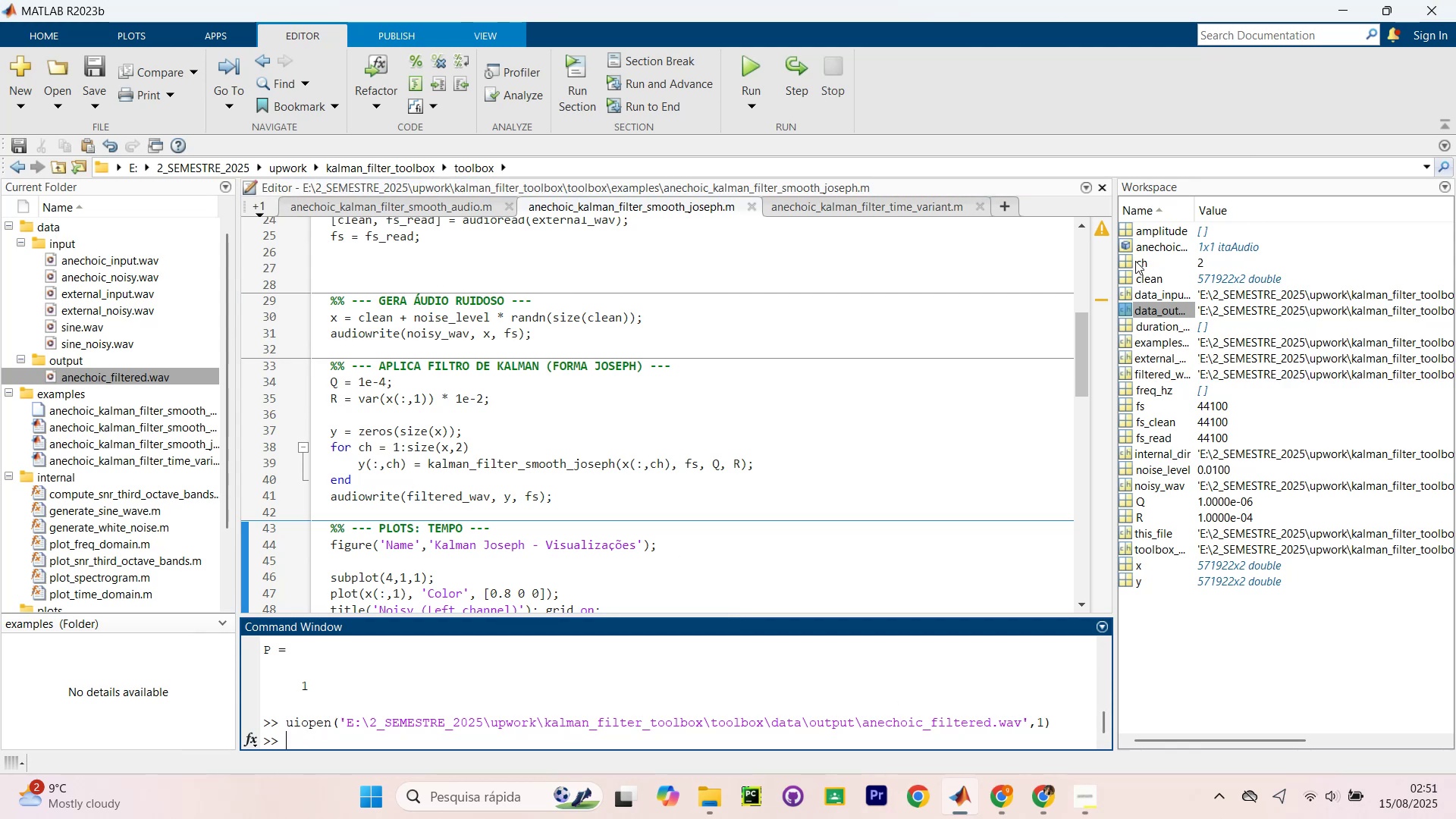 
left_click_drag(start_coordinate=[1158, 245], to_coordinate=[589, 714])
 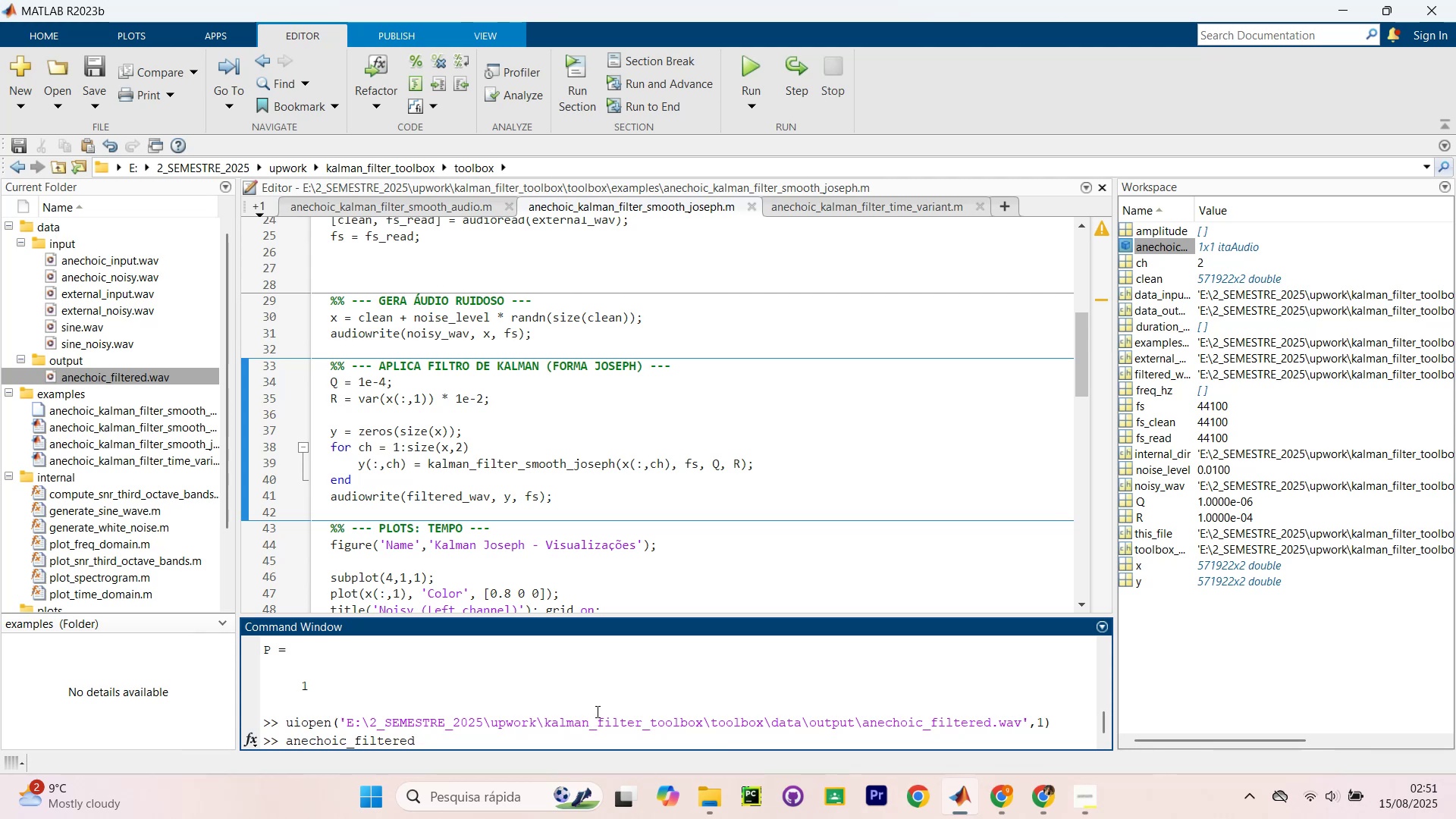 
type(.plotfr)
key(Backspace)
key(Backspace)
key(Backspace)
type(tF)
key(Backspace)
type(fre)
key(Backspace)
key(Backspace)
key(Backspace)
type(_freq)
 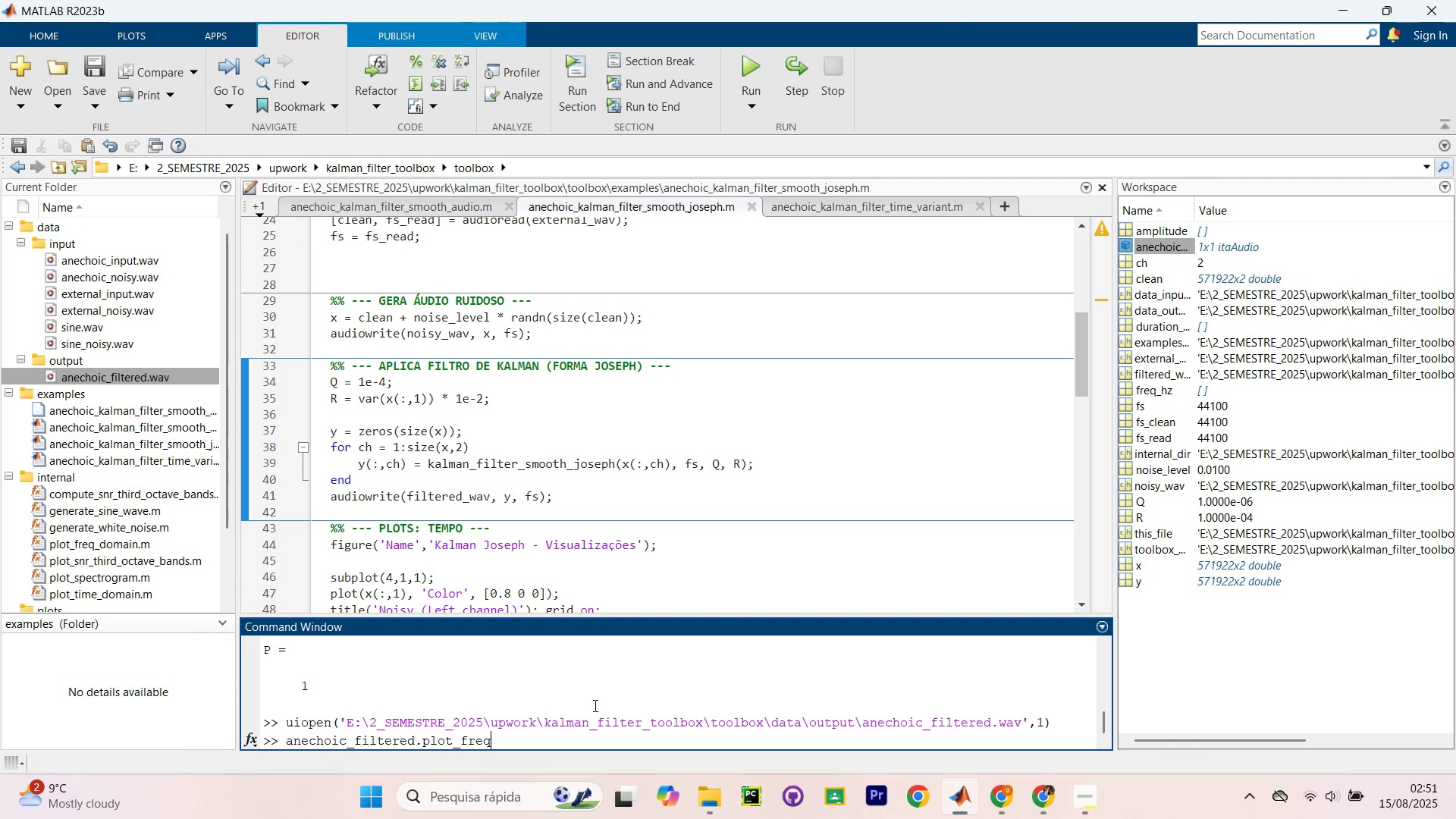 
key(Enter)
 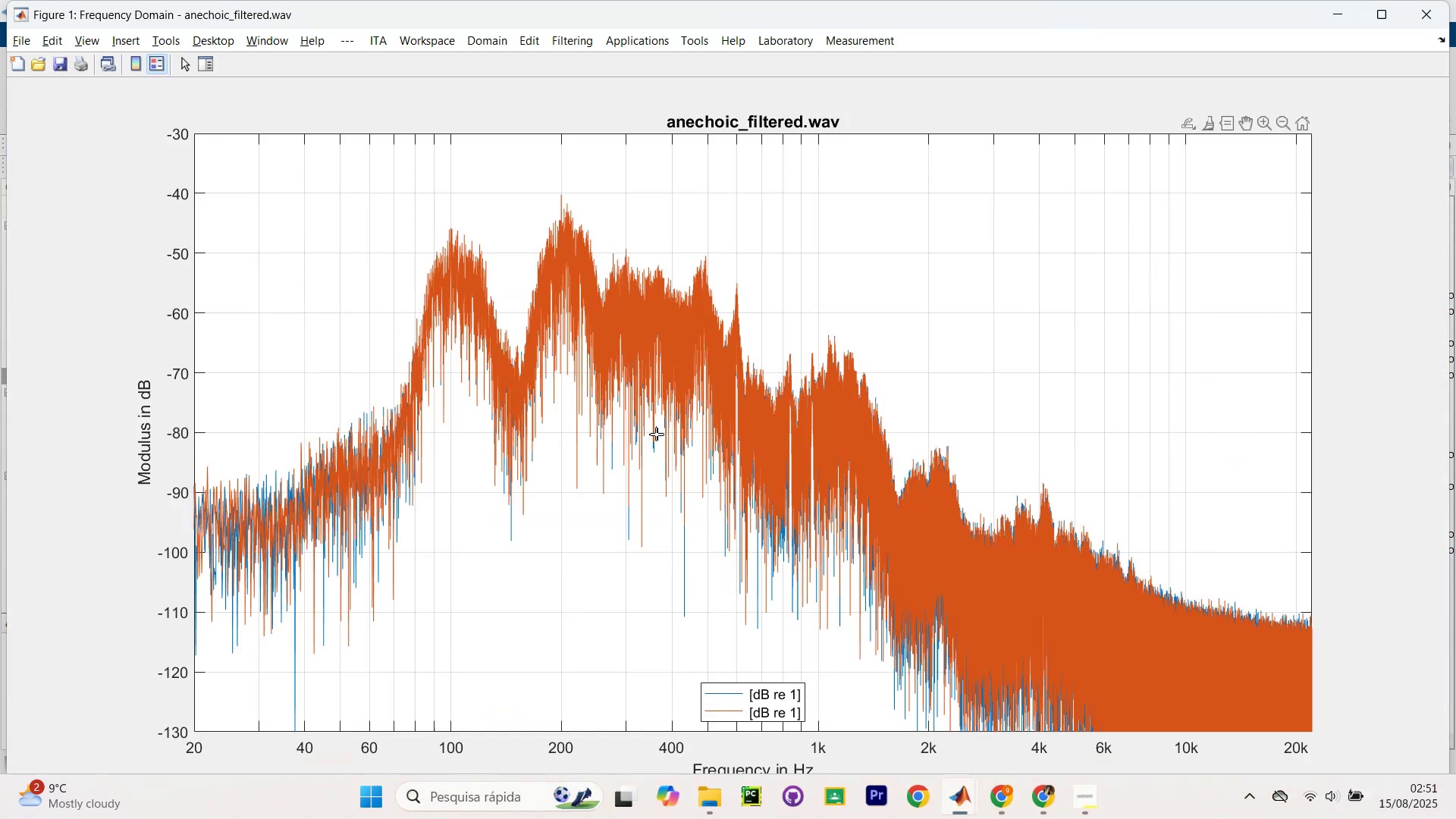 
wait(8.5)
 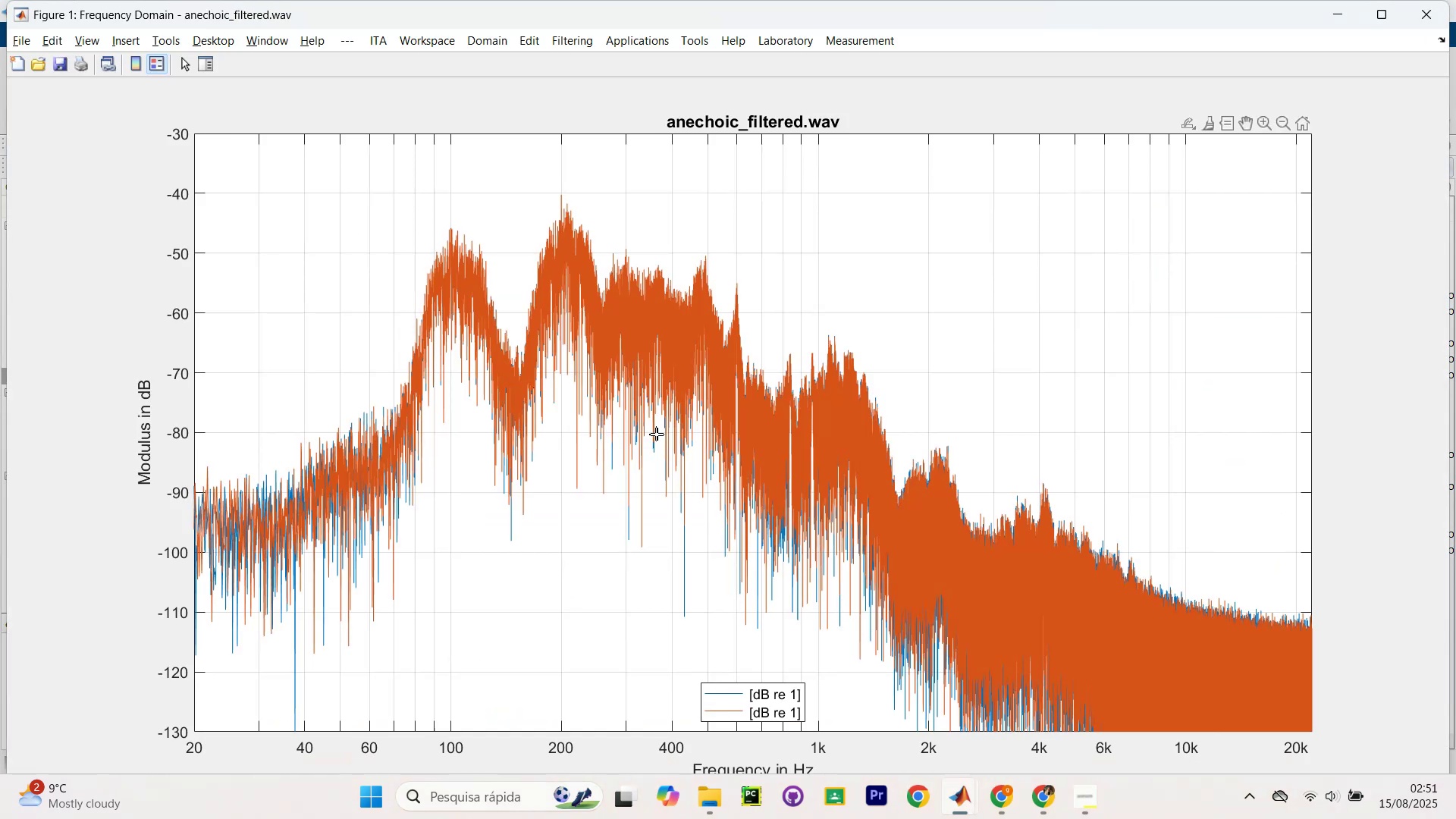 
left_click([1376, 17])
 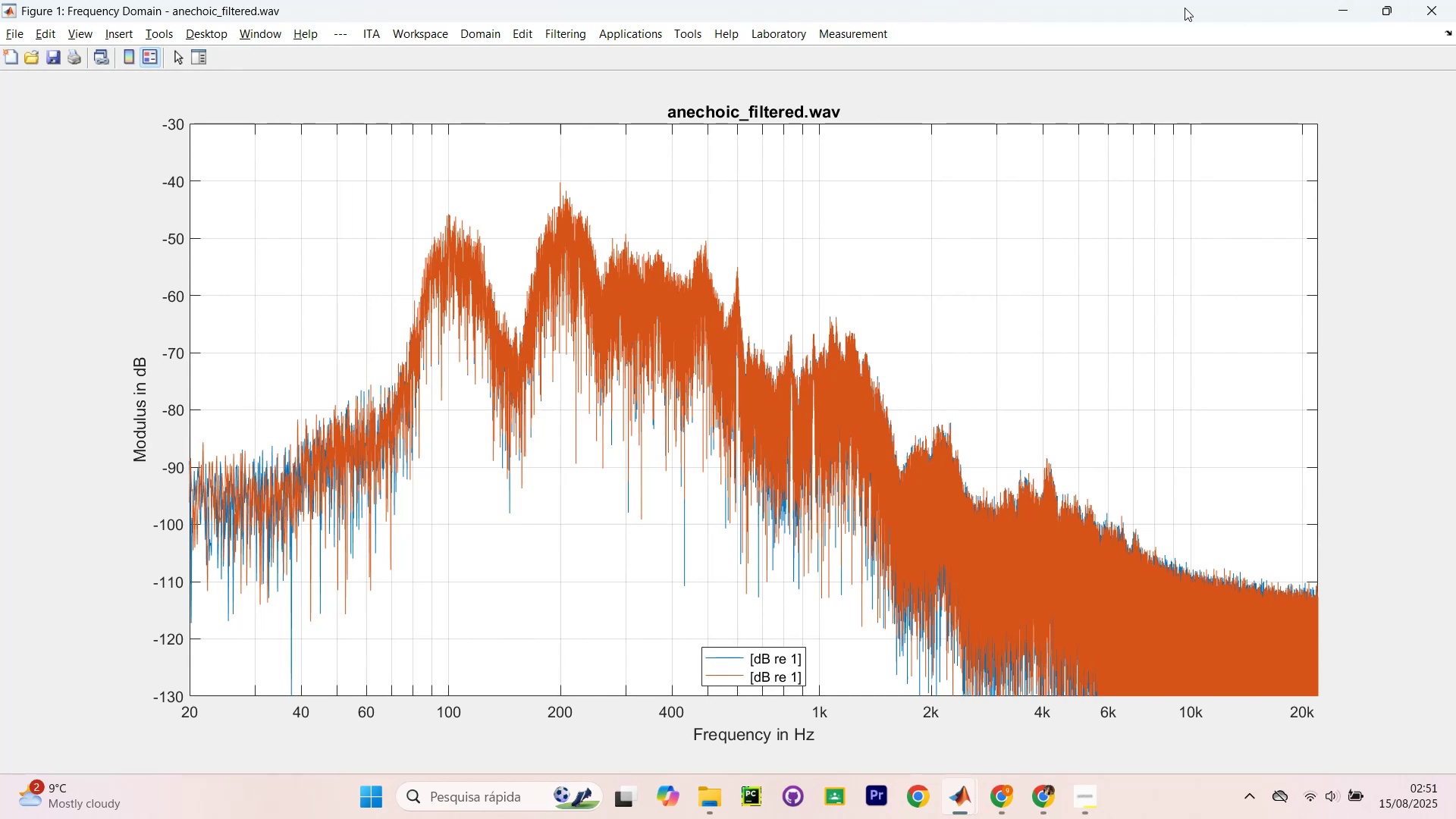 
double_click([1185, 8])
 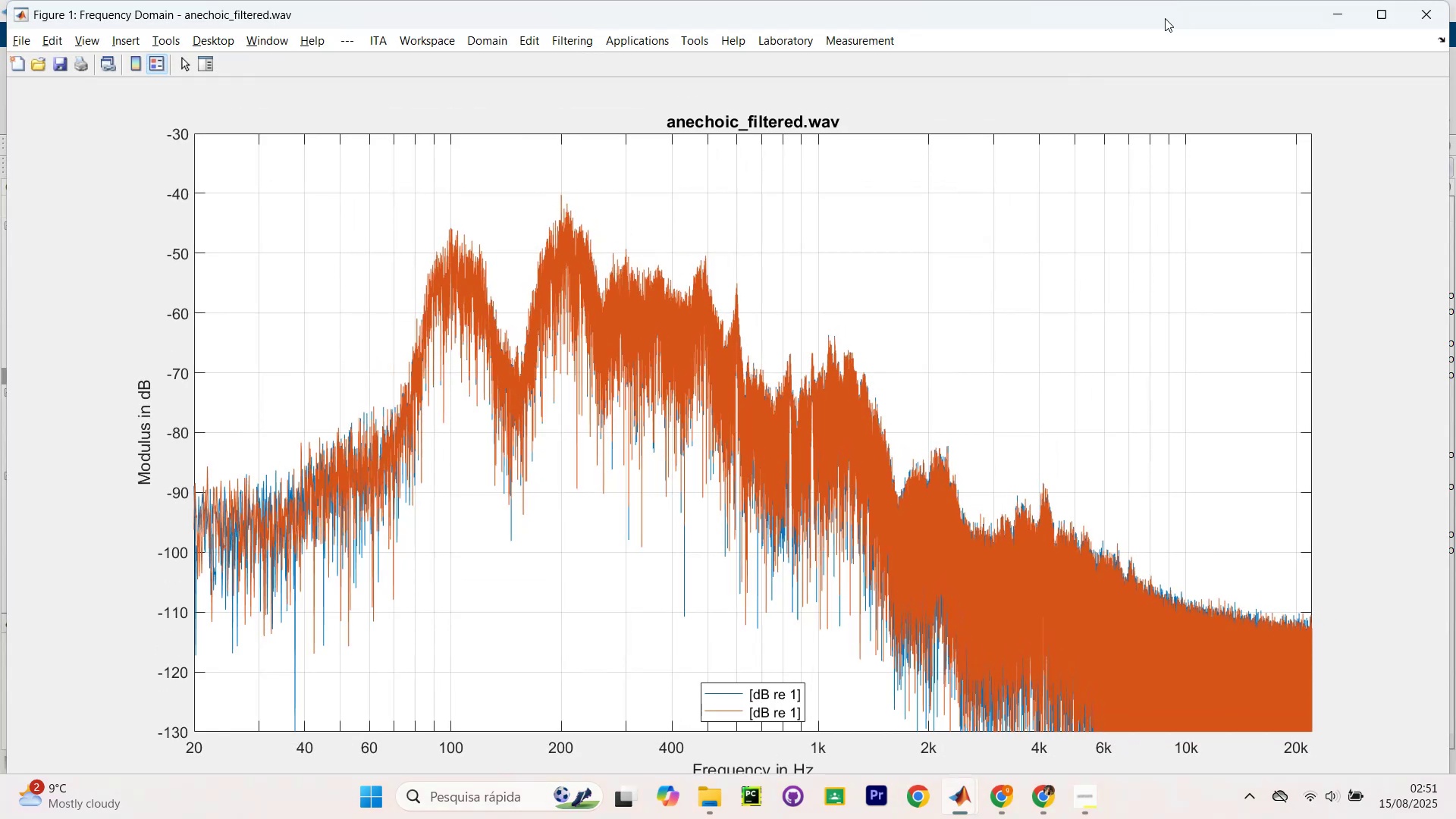 
double_click([1165, 18])
 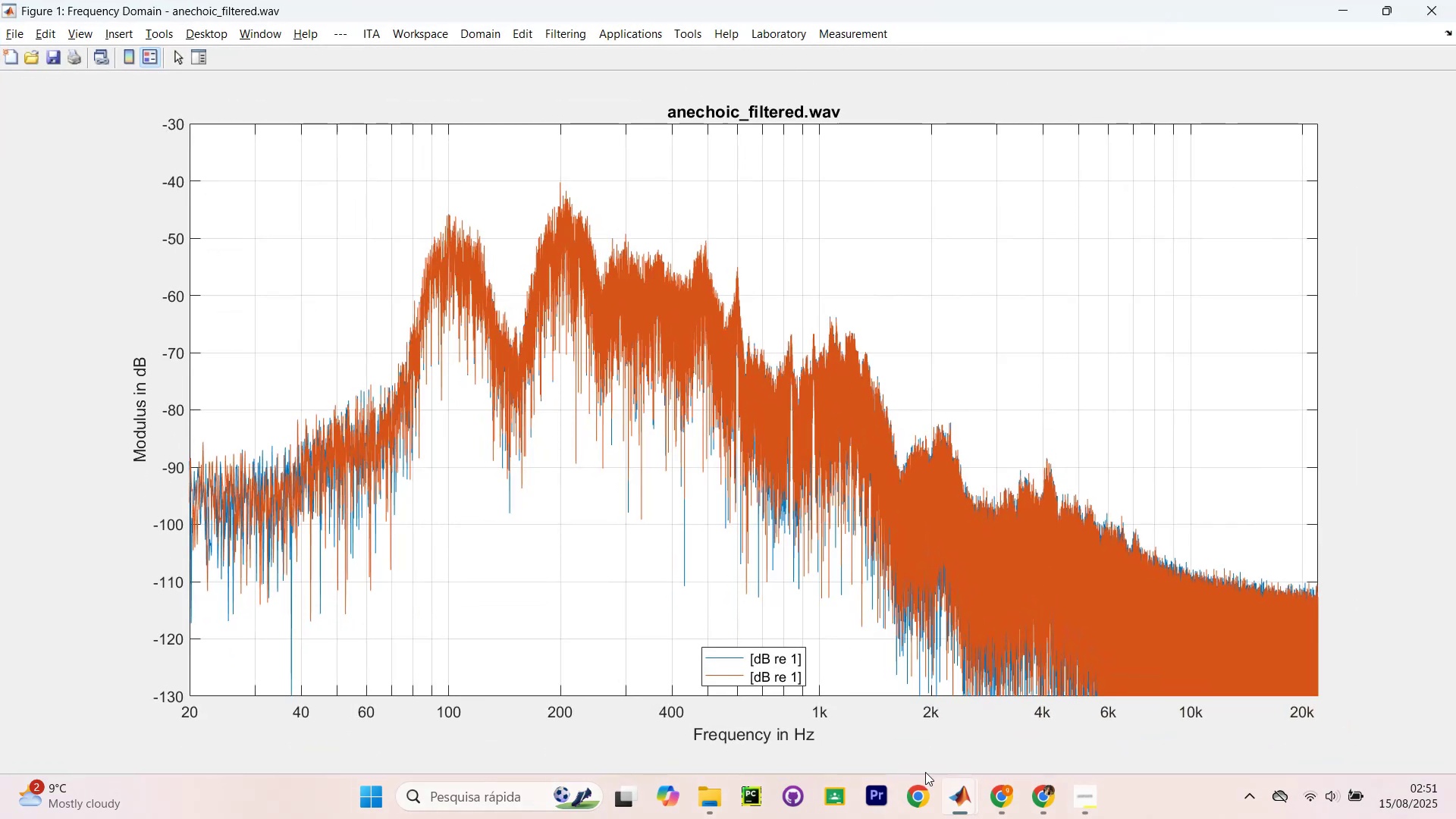 
left_click([1010, 806])
 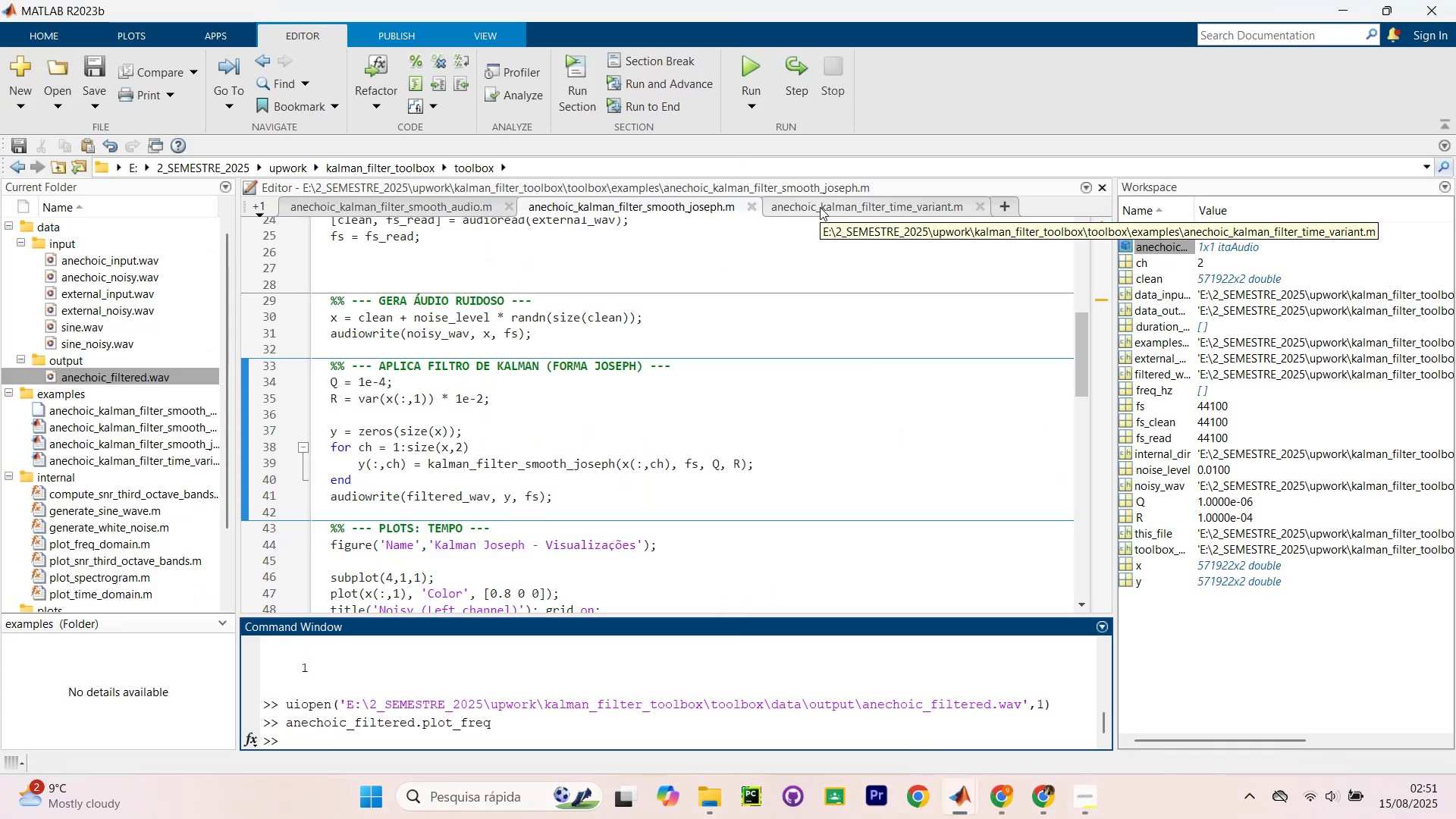 
wait(5.08)
 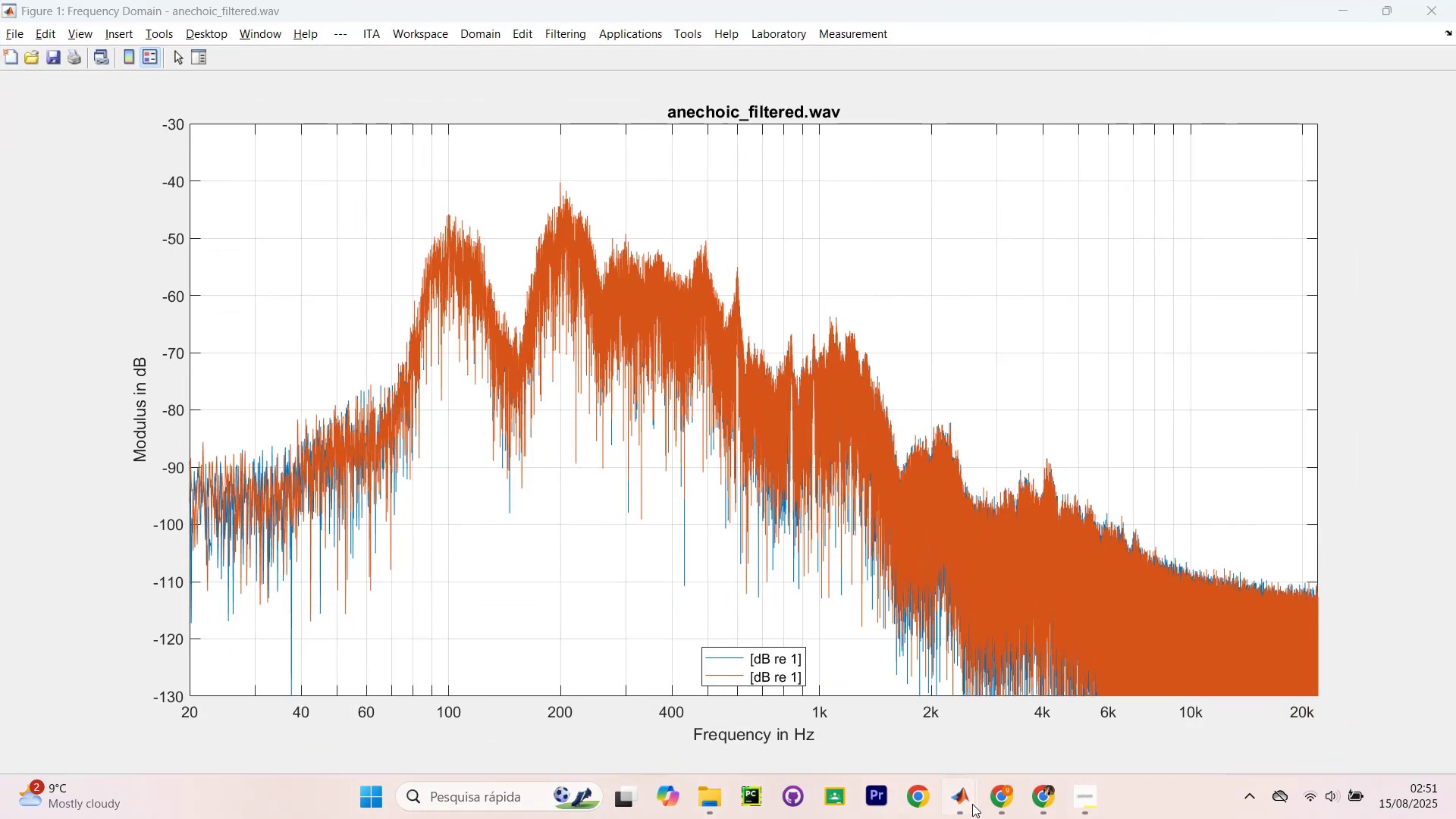 
scroll: coordinate [697, 359], scroll_direction: up, amount: 9.0
 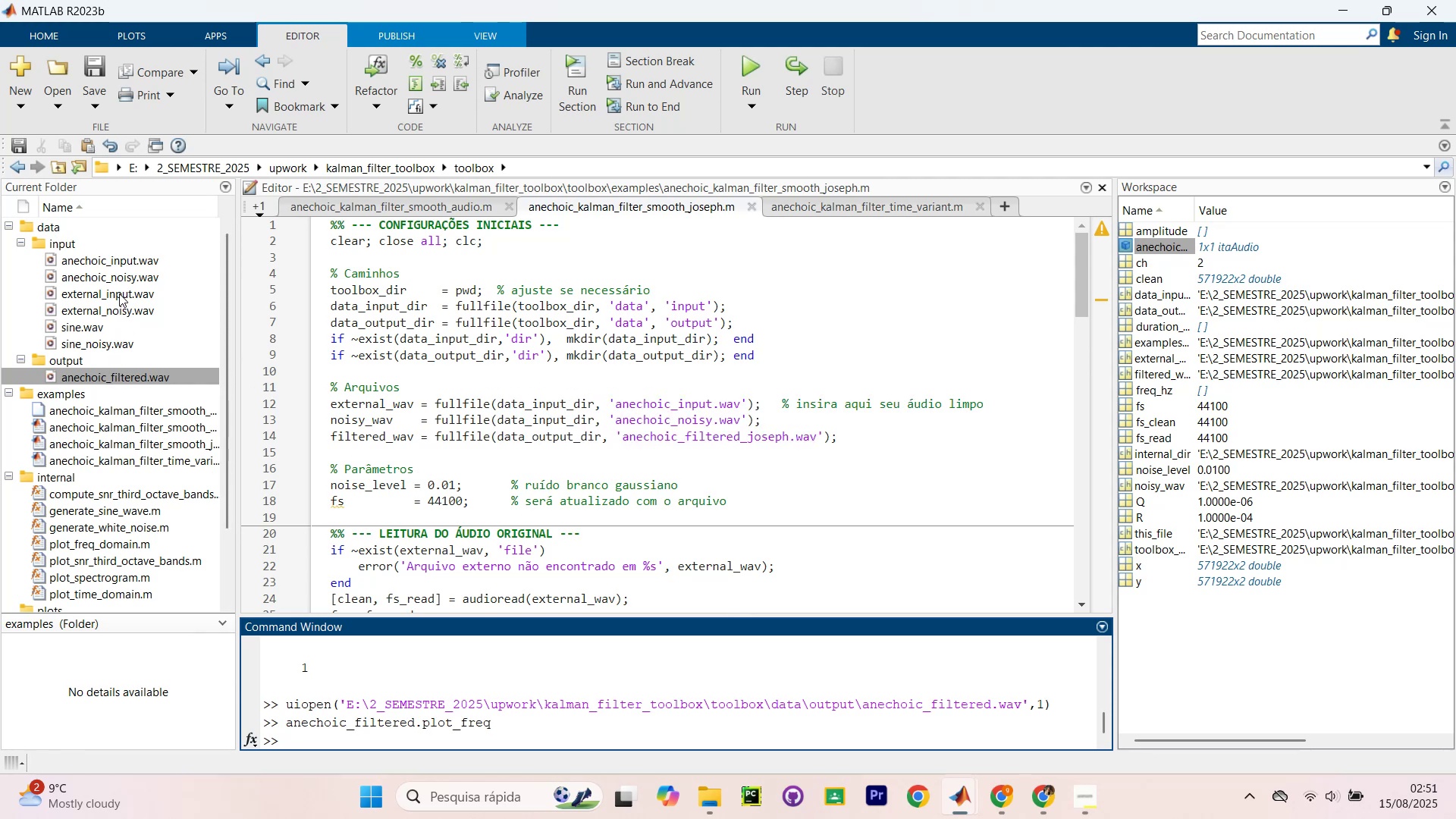 
left_click_drag(start_coordinate=[91, 276], to_coordinate=[474, 728])
 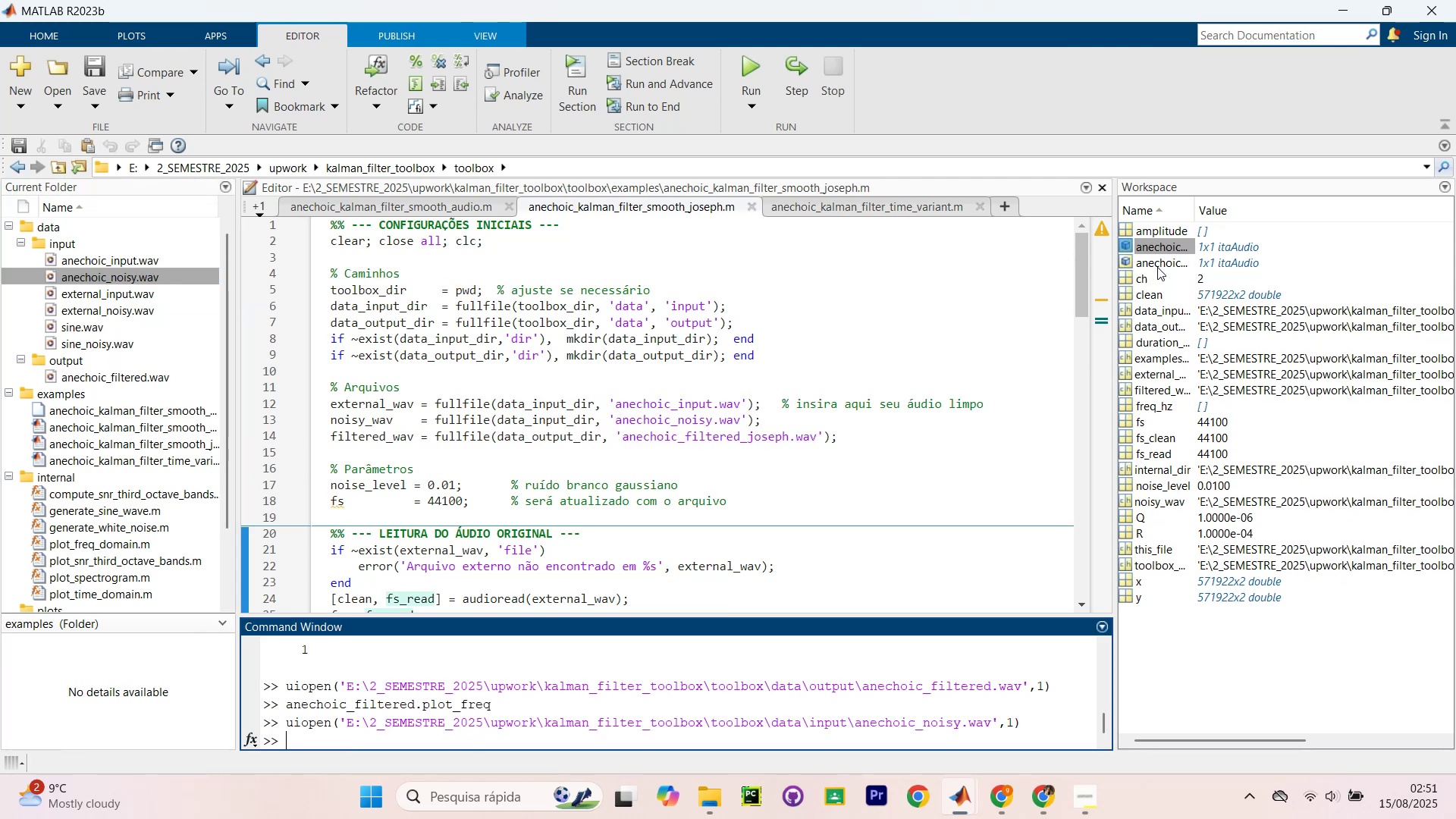 
left_click([1157, 267])
 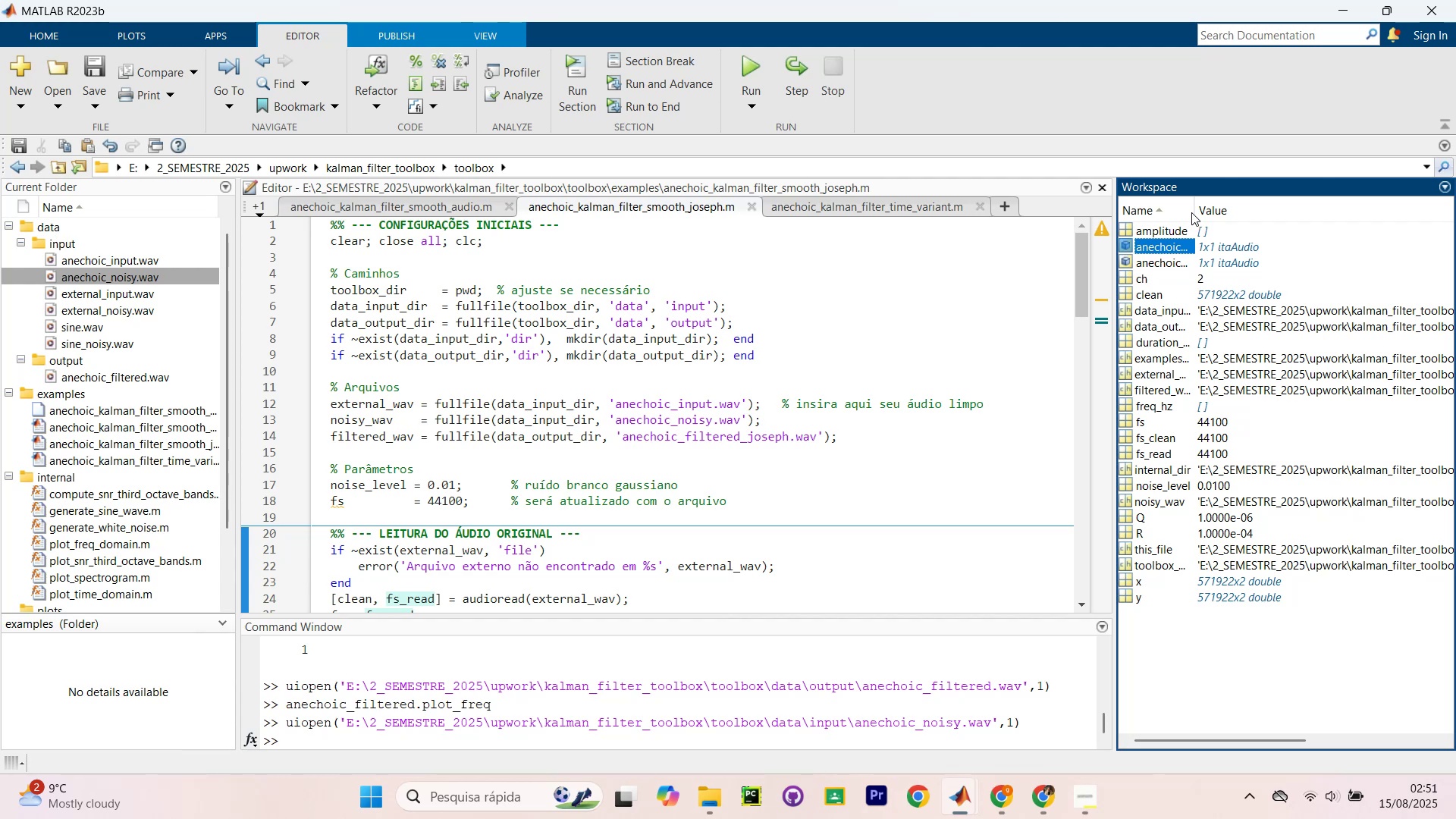 
left_click_drag(start_coordinate=[1197, 216], to_coordinate=[1312, 250])
 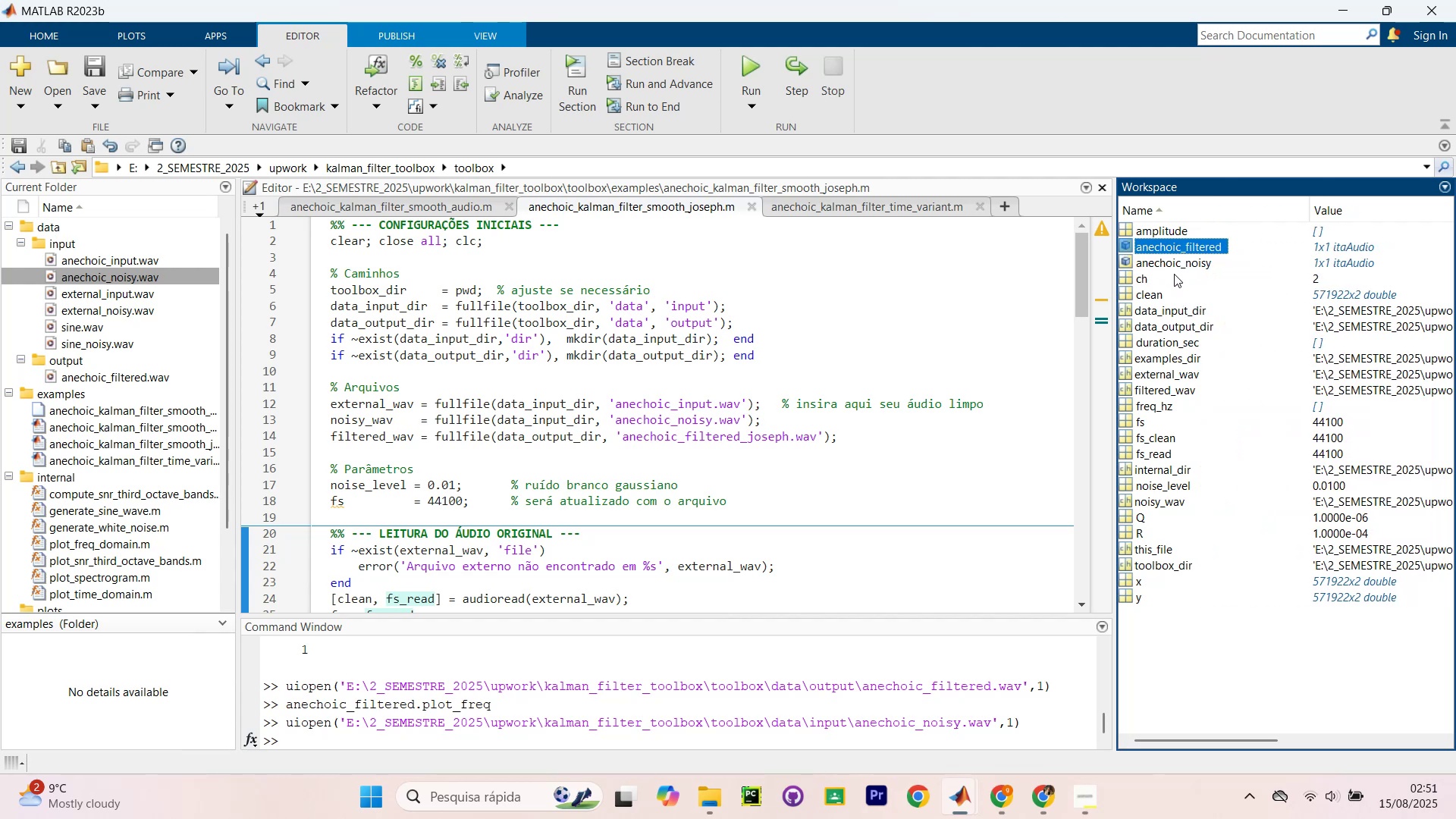 
left_click_drag(start_coordinate=[1172, 264], to_coordinate=[544, 695])
 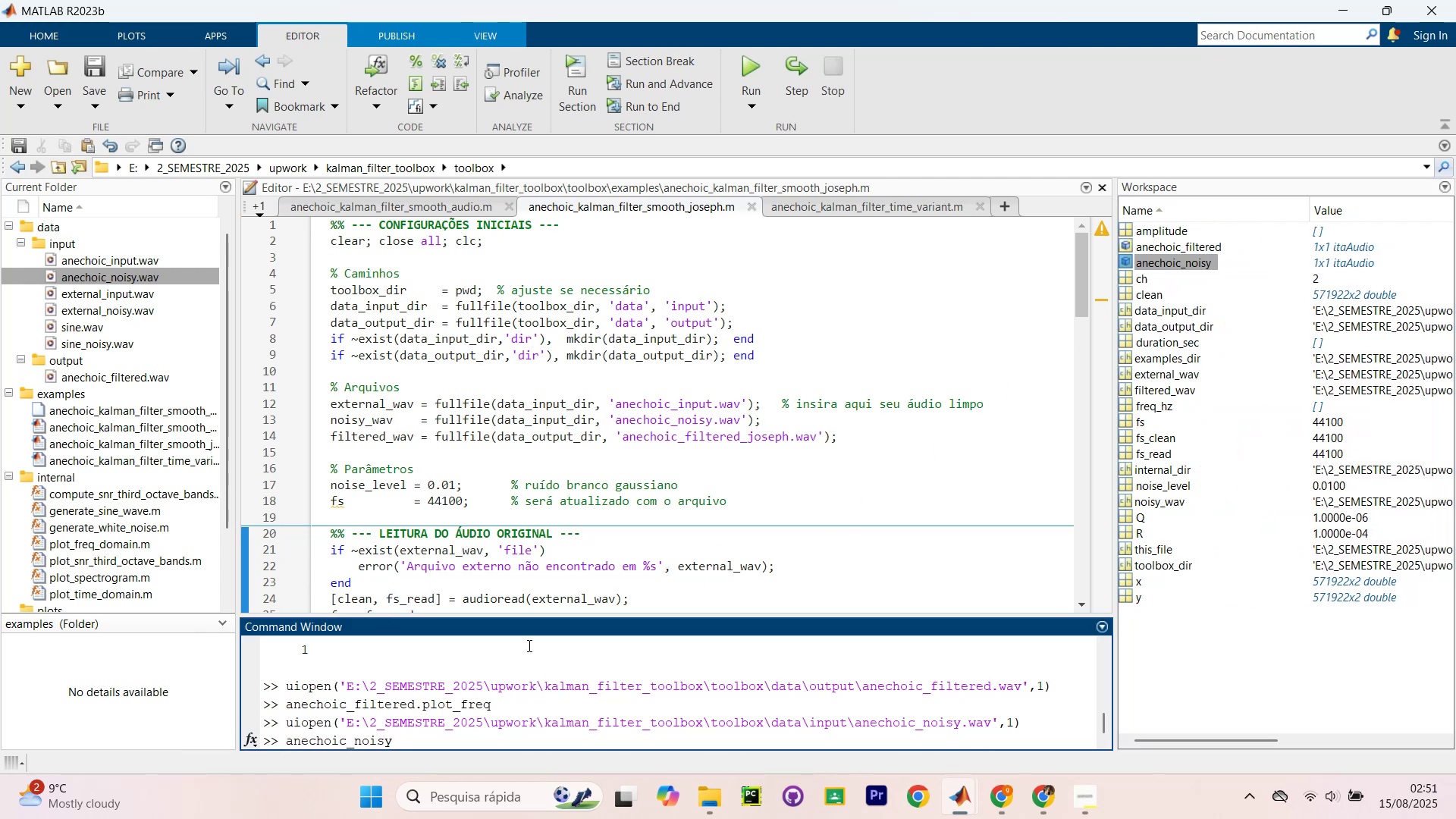 
type(.itaplo)
key(Backspace)
key(Backspace)
key(Backspace)
key(Backspace)
key(Backspace)
key(Backspace)
 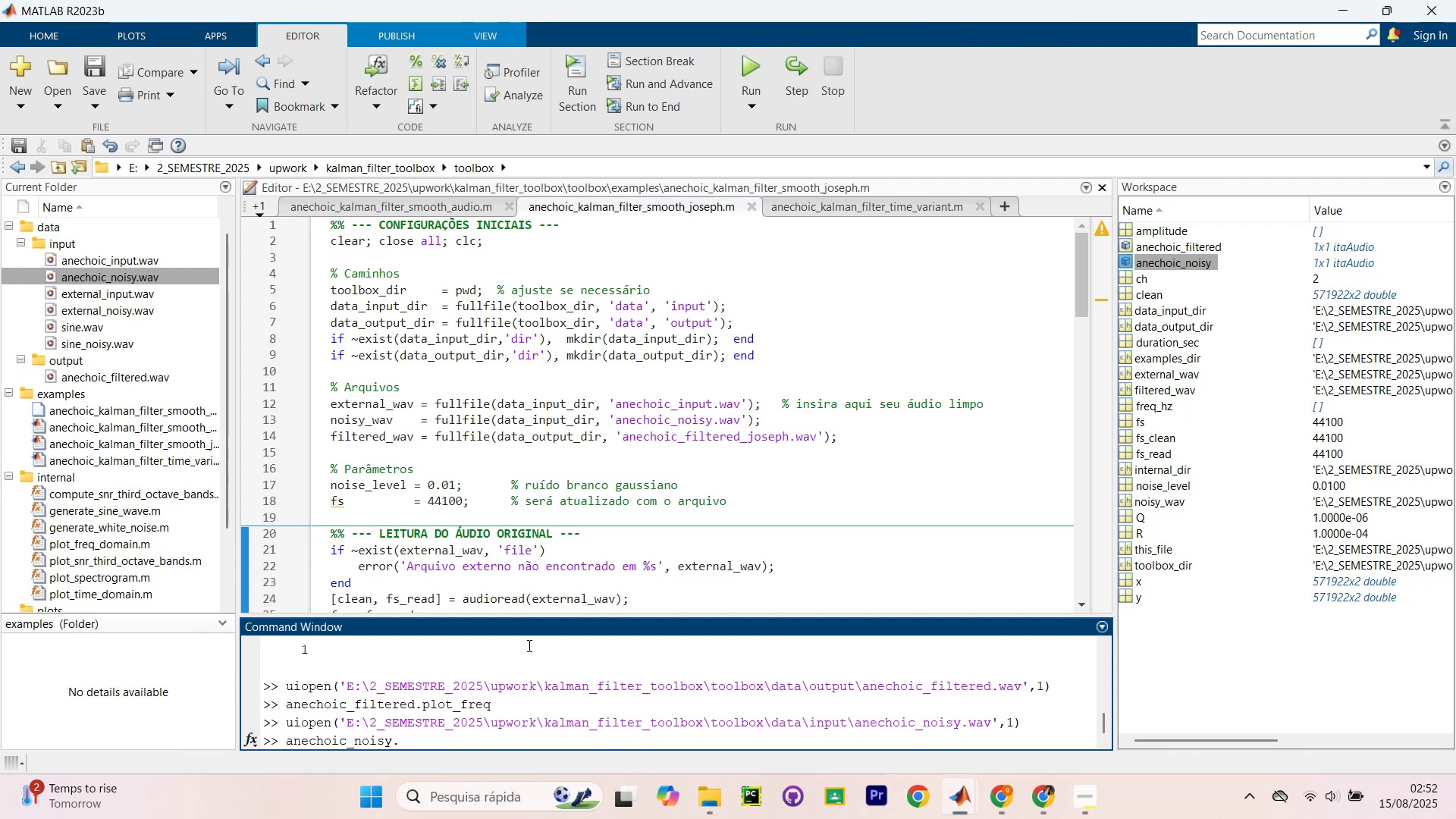 
scroll: coordinate [496, 693], scroll_direction: down, amount: 1.0
 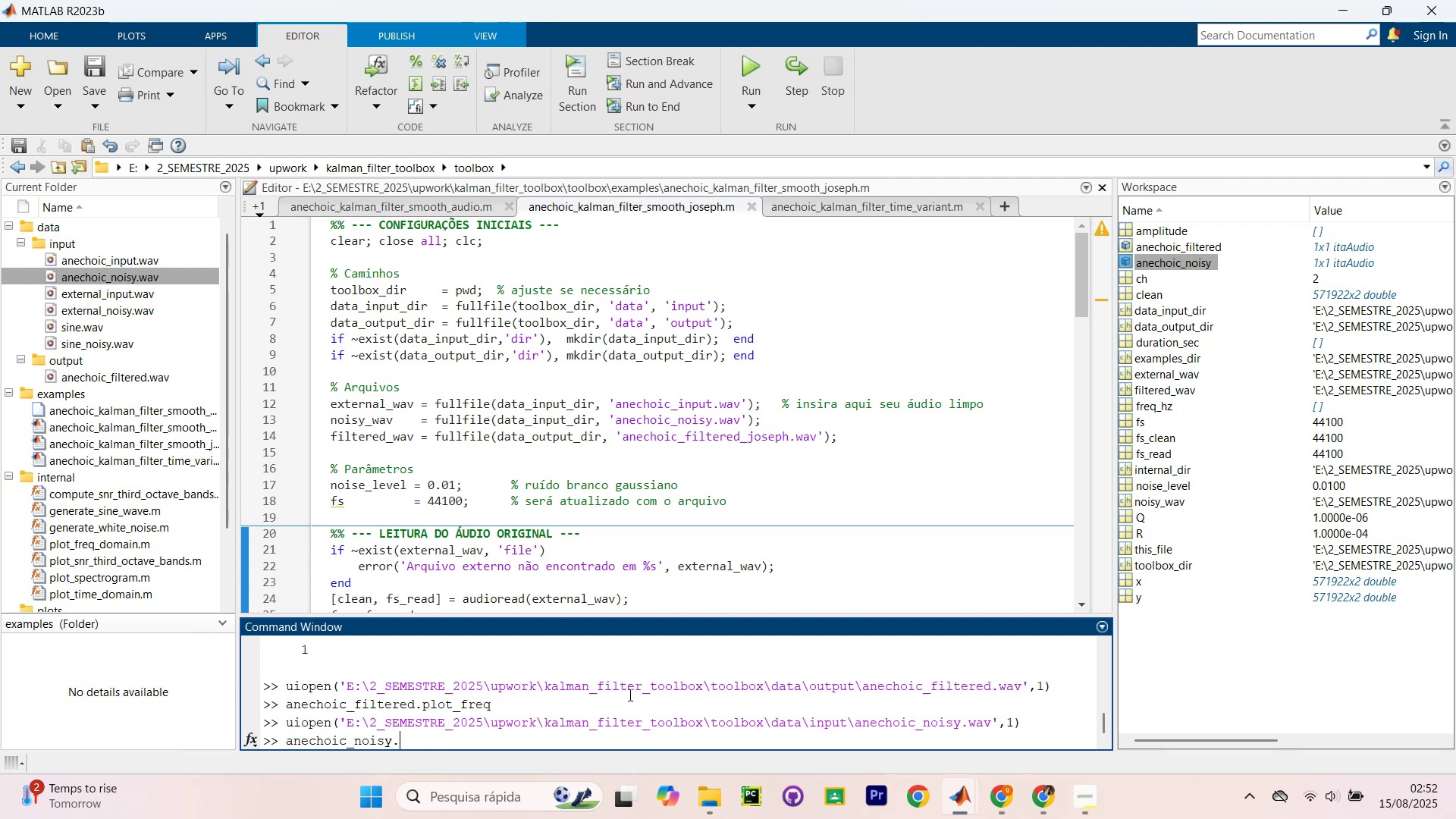 
type(plot)
key(Backspace)
type(t_freq)
 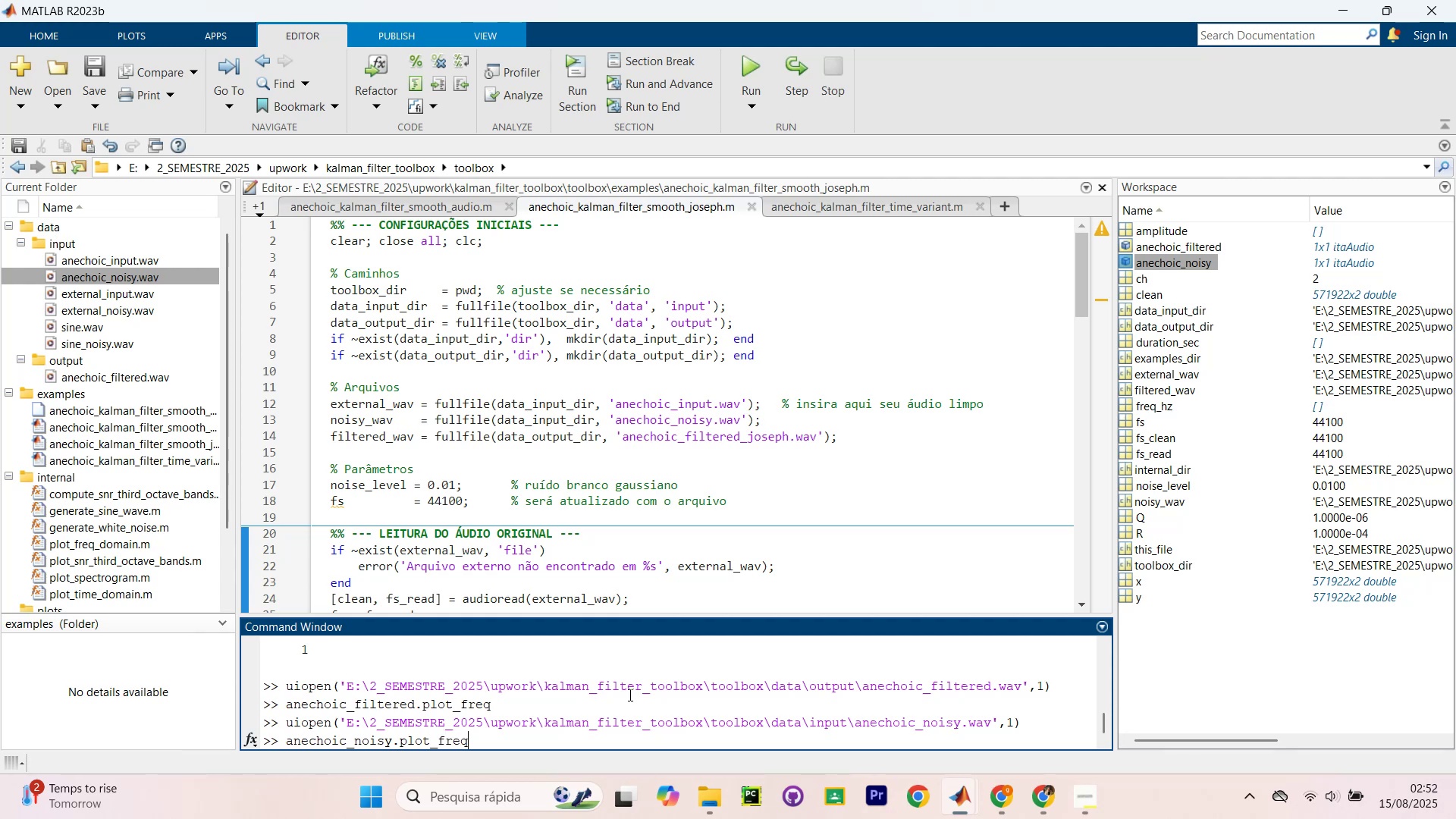 
key(Enter)
 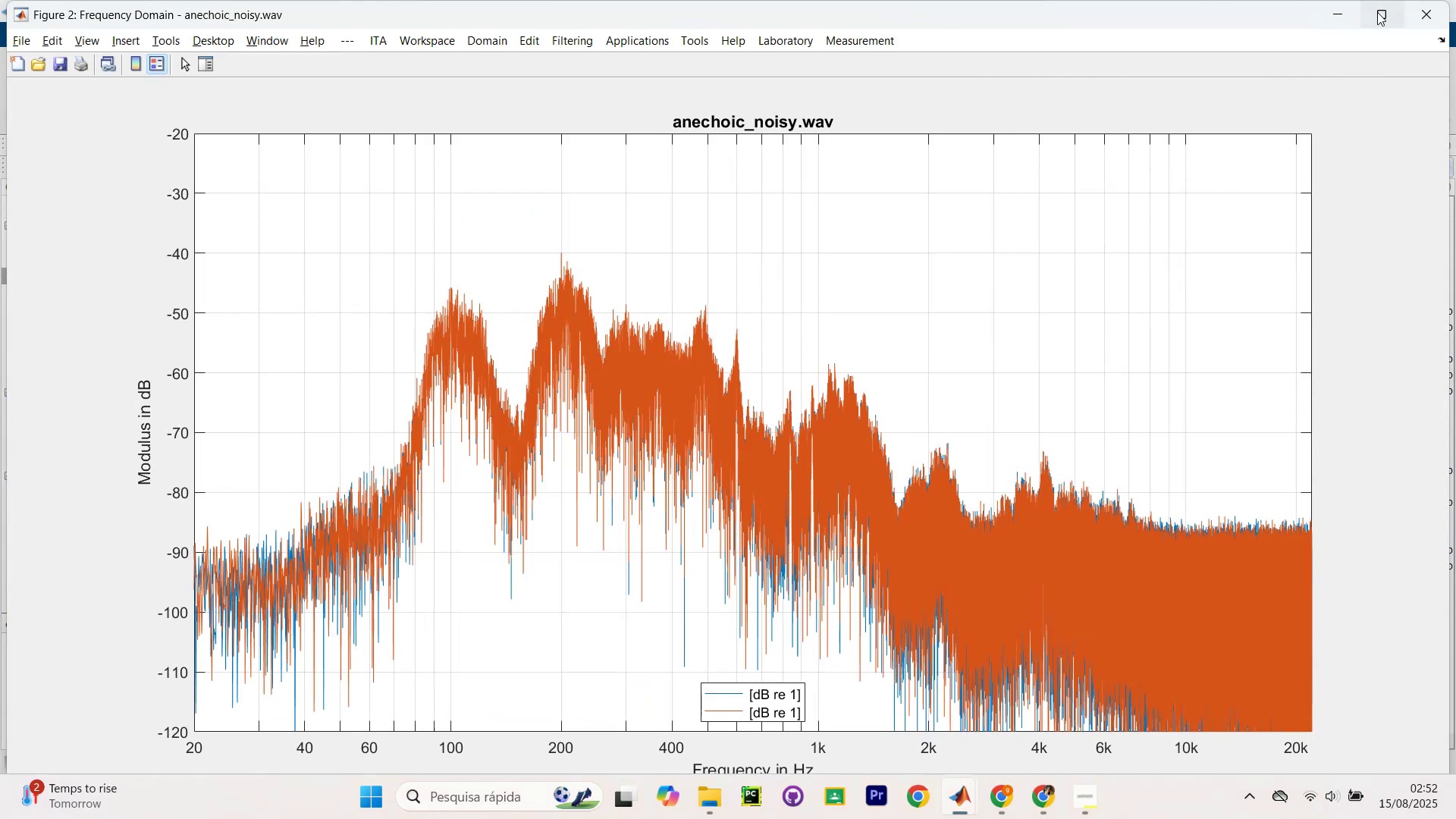 
key(Meta+ArrowLeft)
 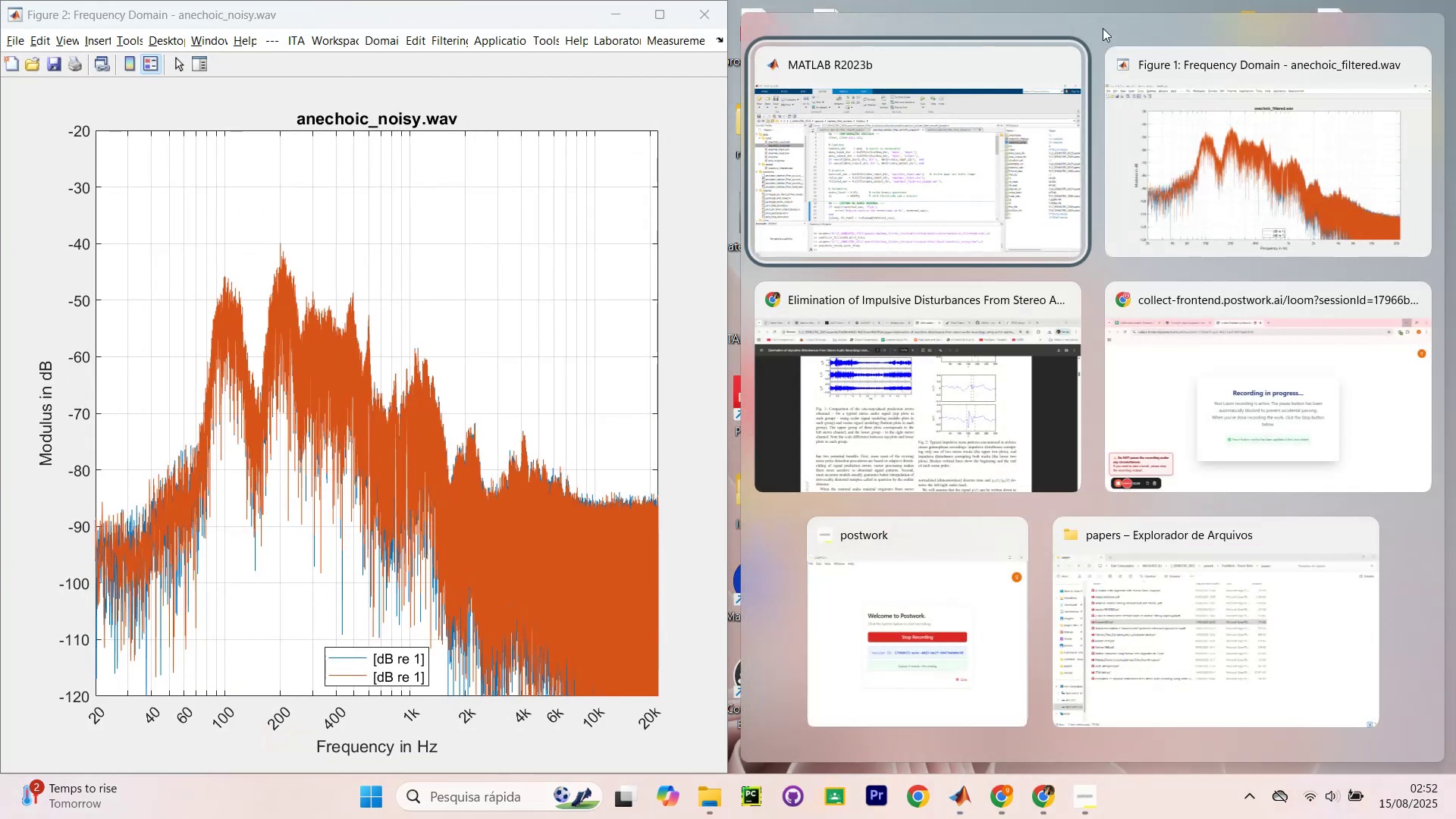 
left_click([1250, 146])
 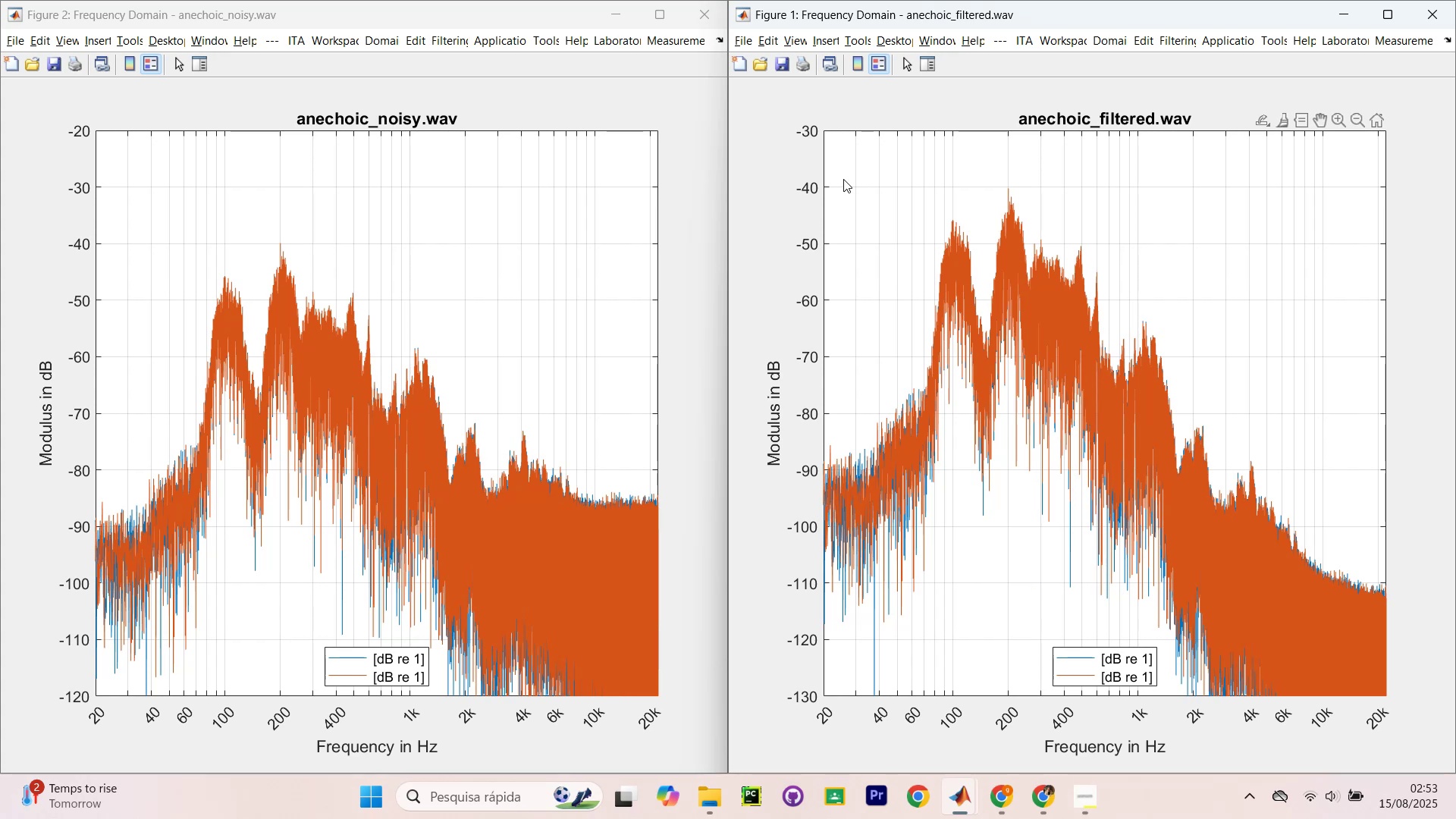 
wait(68.07)
 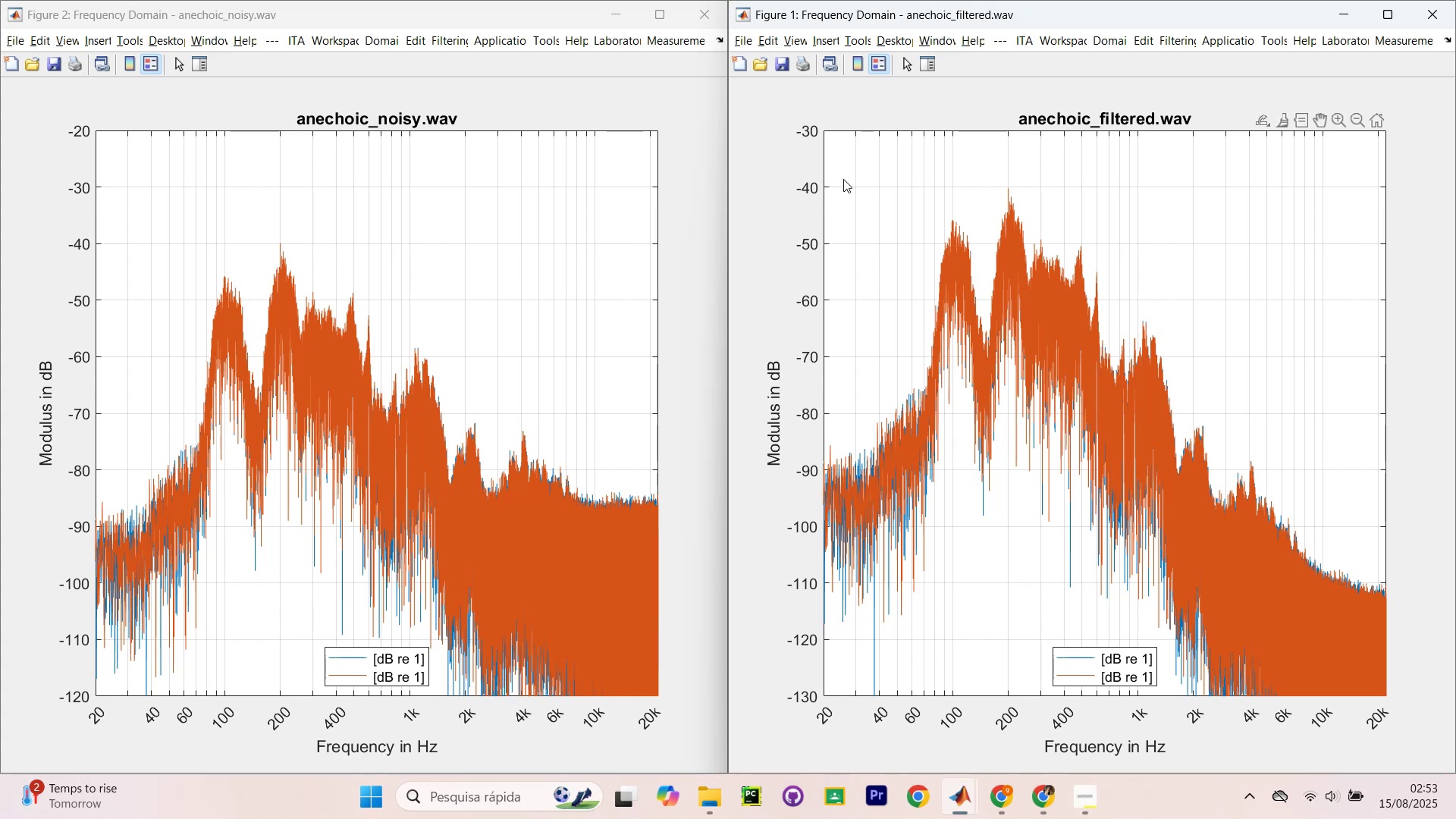 
left_click([1432, 9])
 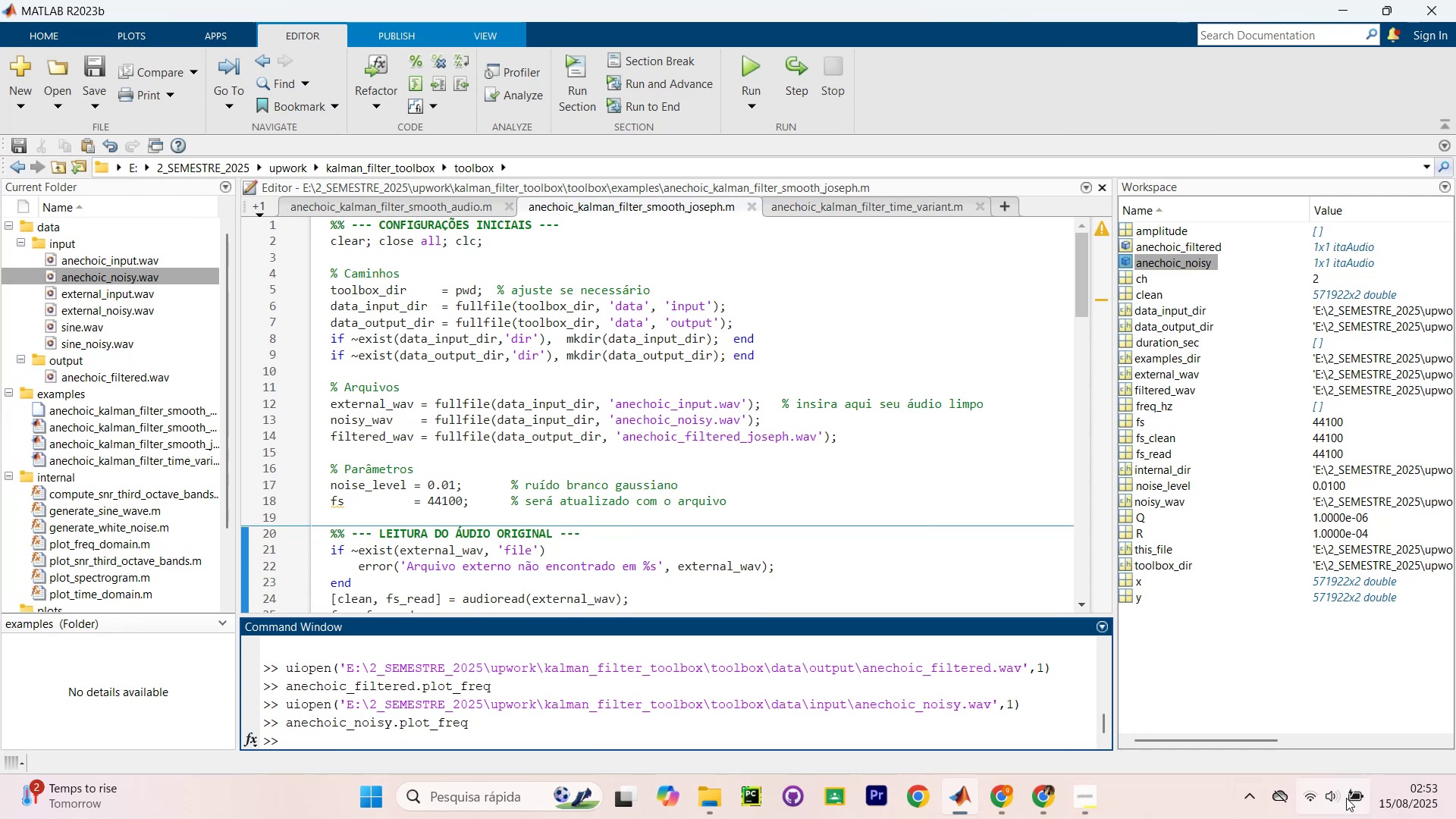 
scroll: coordinate [1271, 678], scroll_direction: up, amount: 4.0
 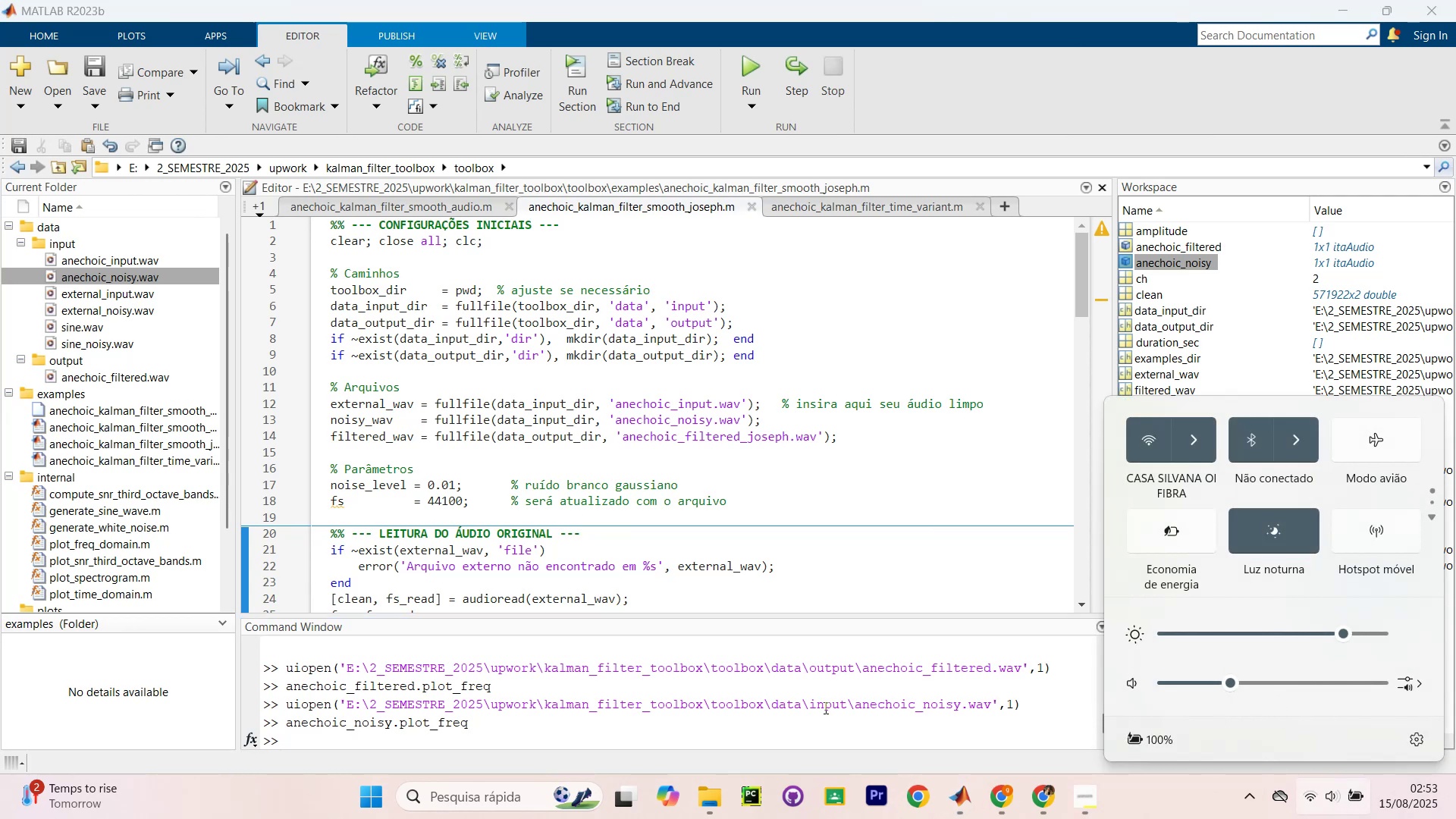 
left_click([757, 739])
 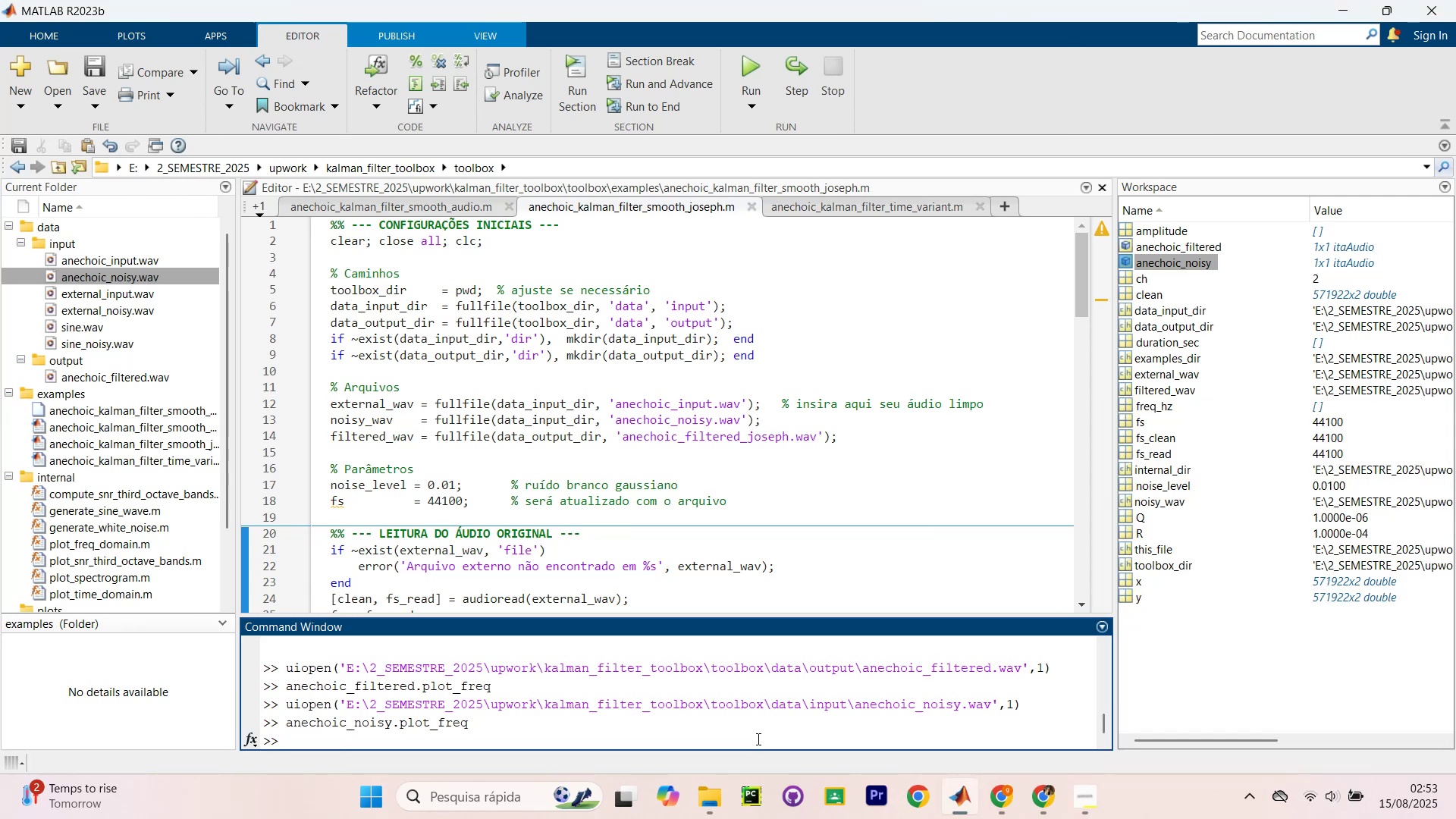 
type(anhe)
key(Backspace)
key(Backspace)
type(e)
key(Tab)
 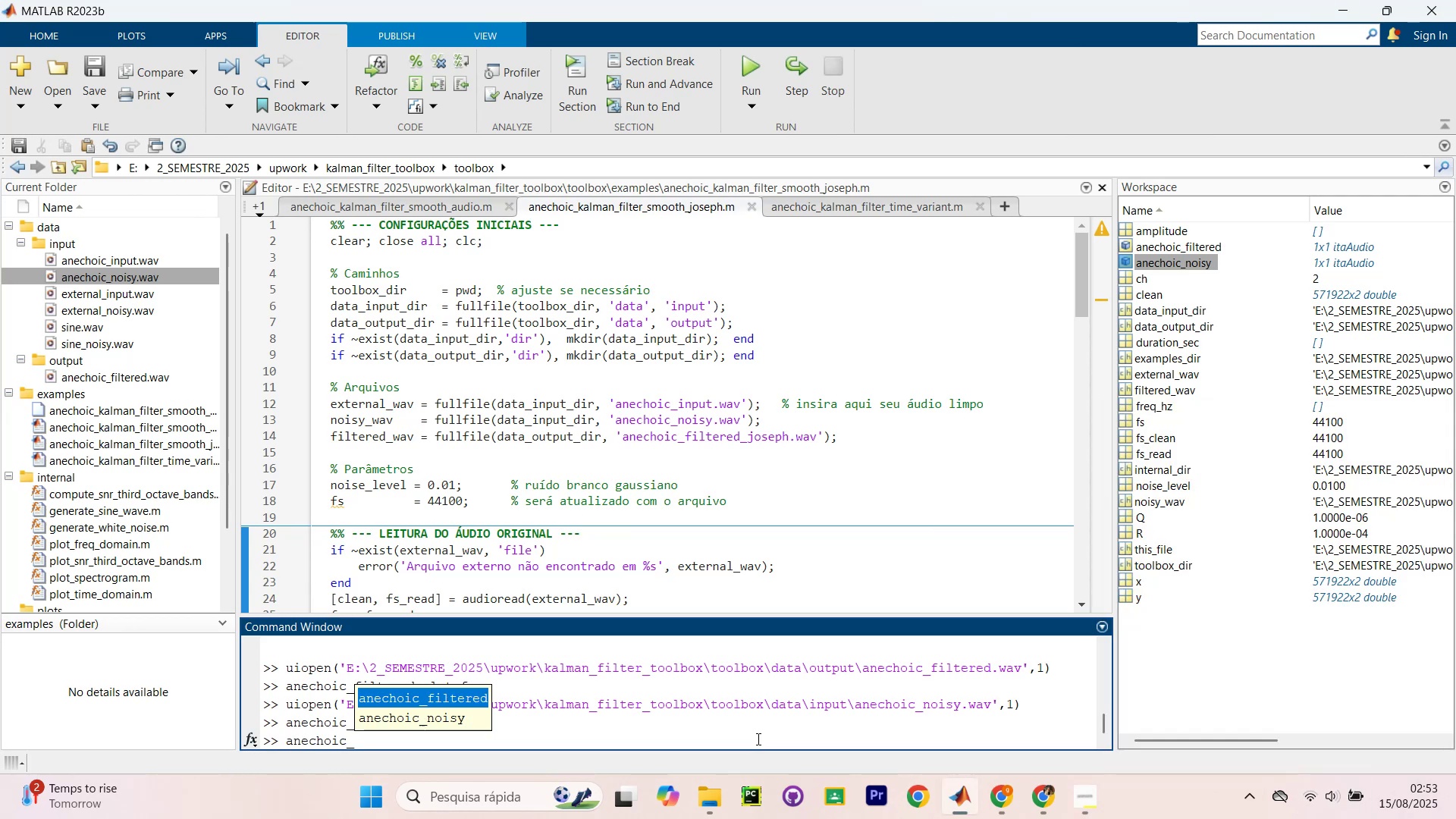 
key(Enter)
 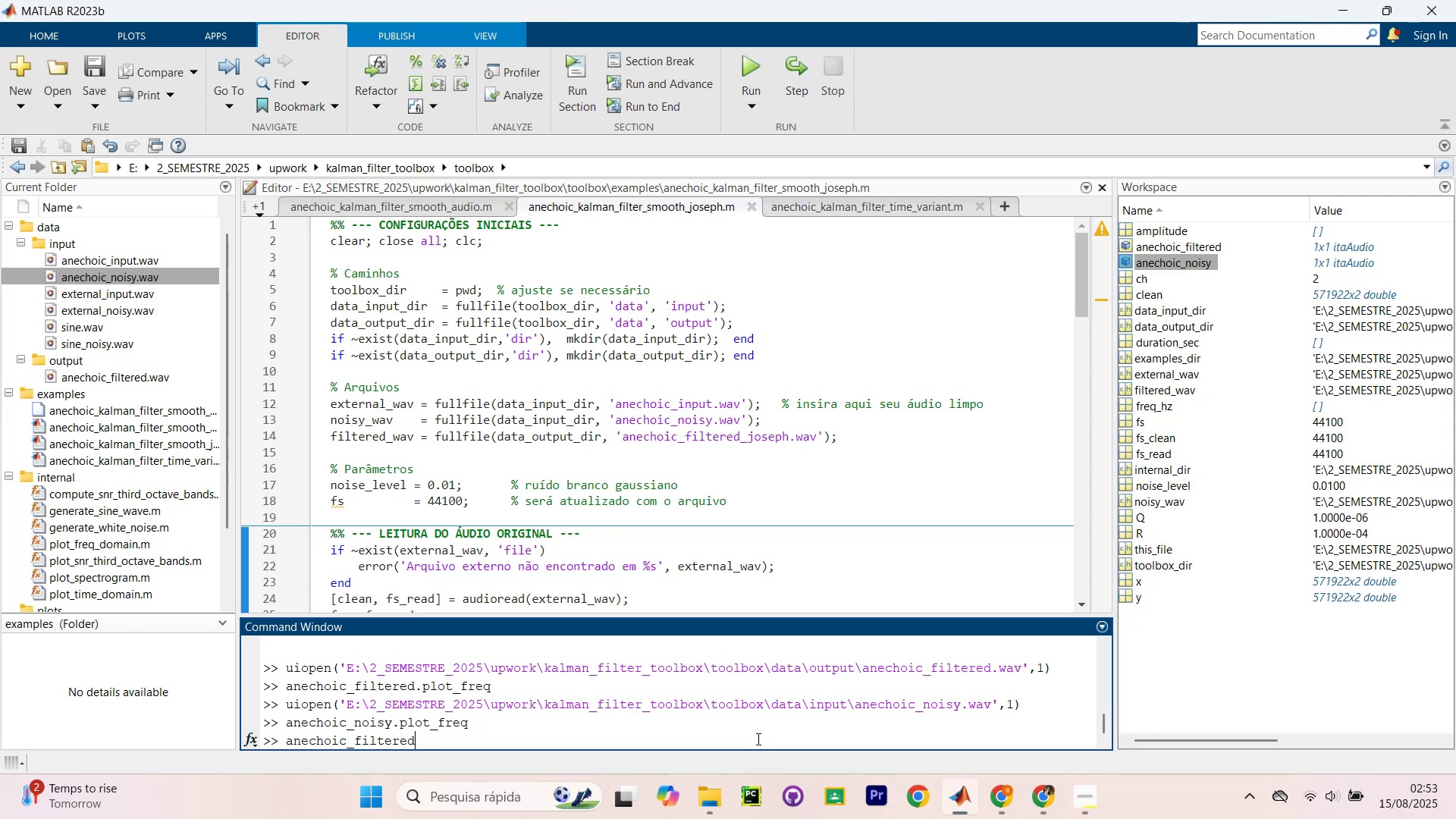 
type(.play)
 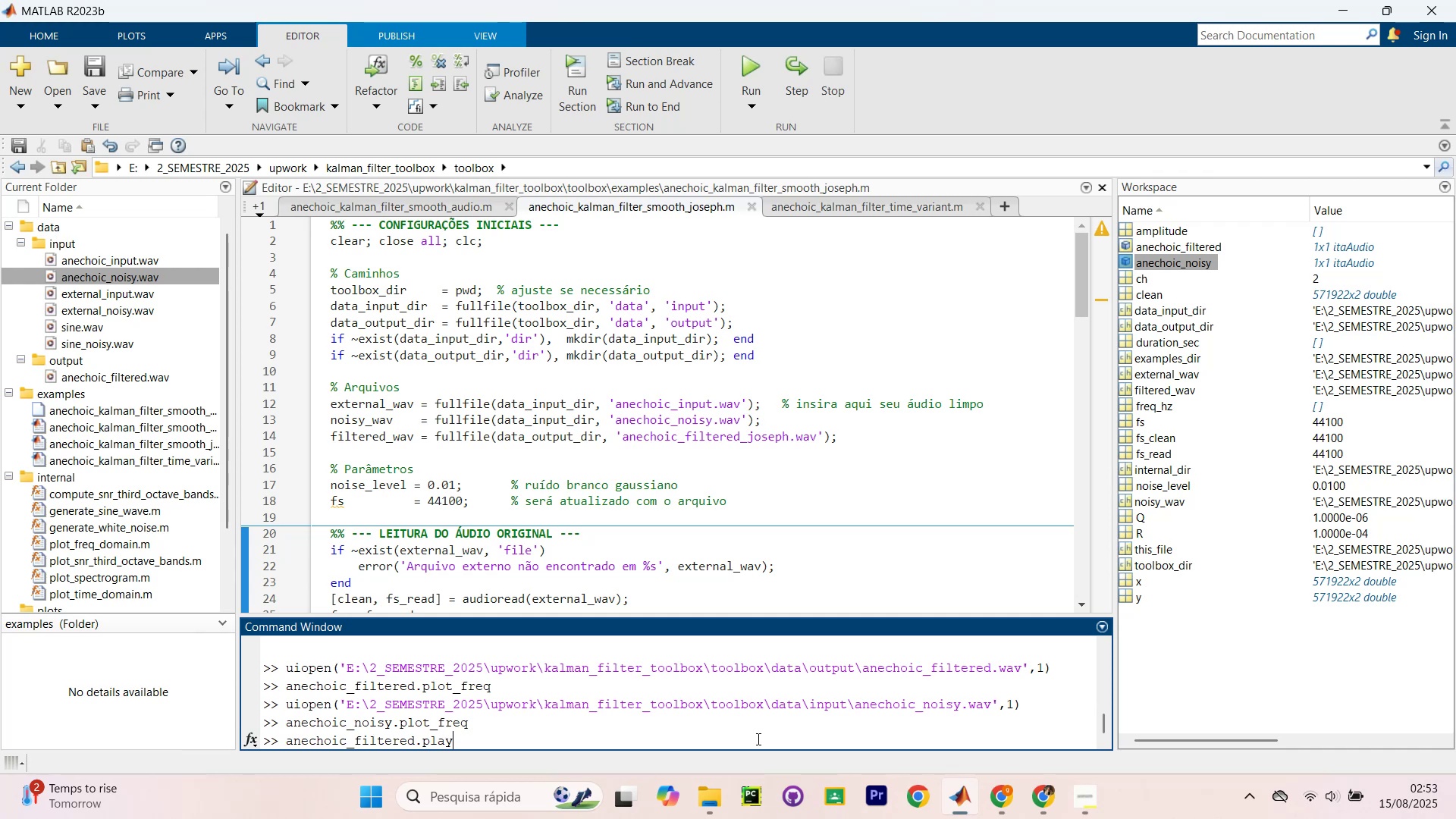 
key(Enter)
 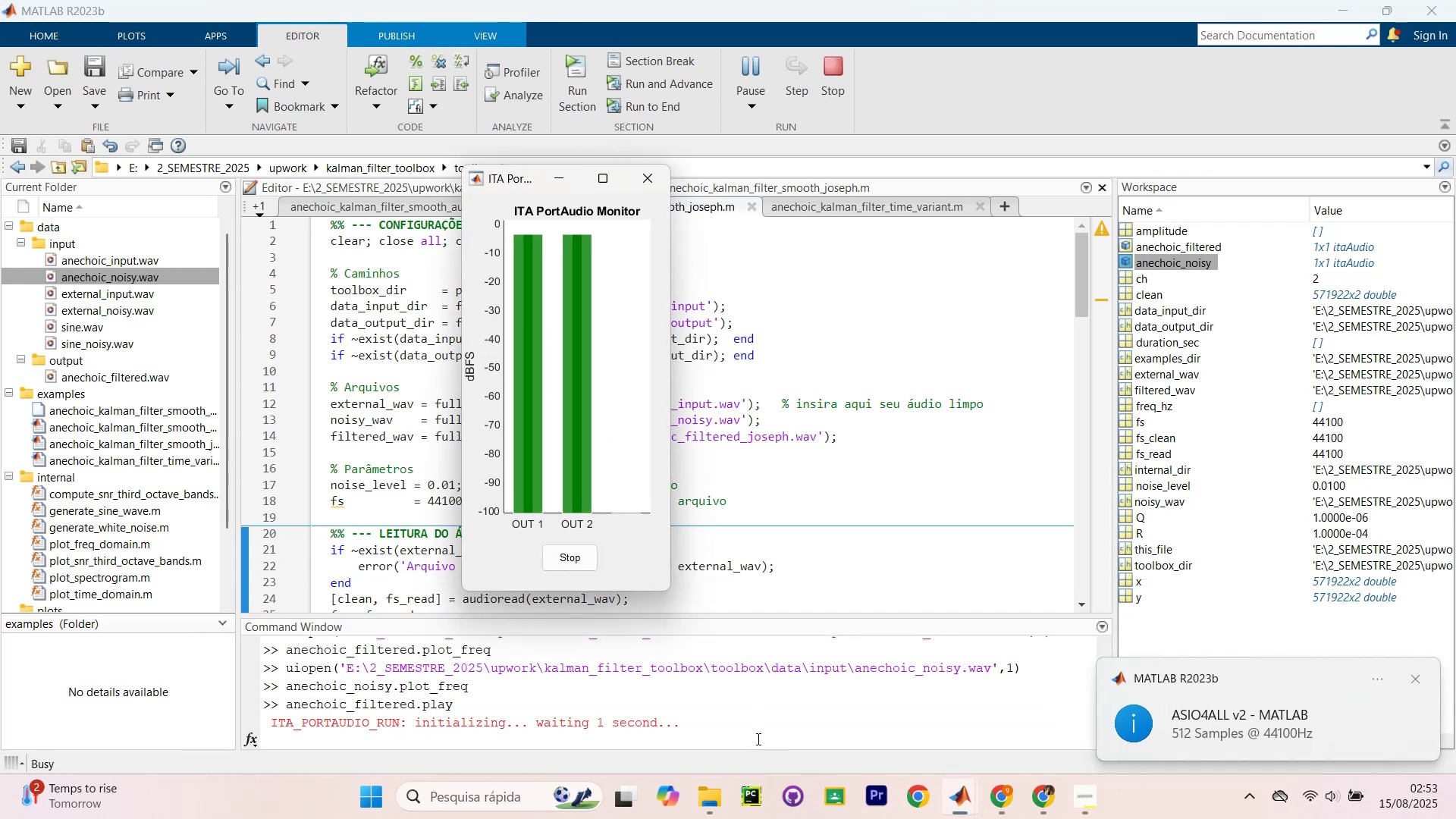 
wait(12.06)
 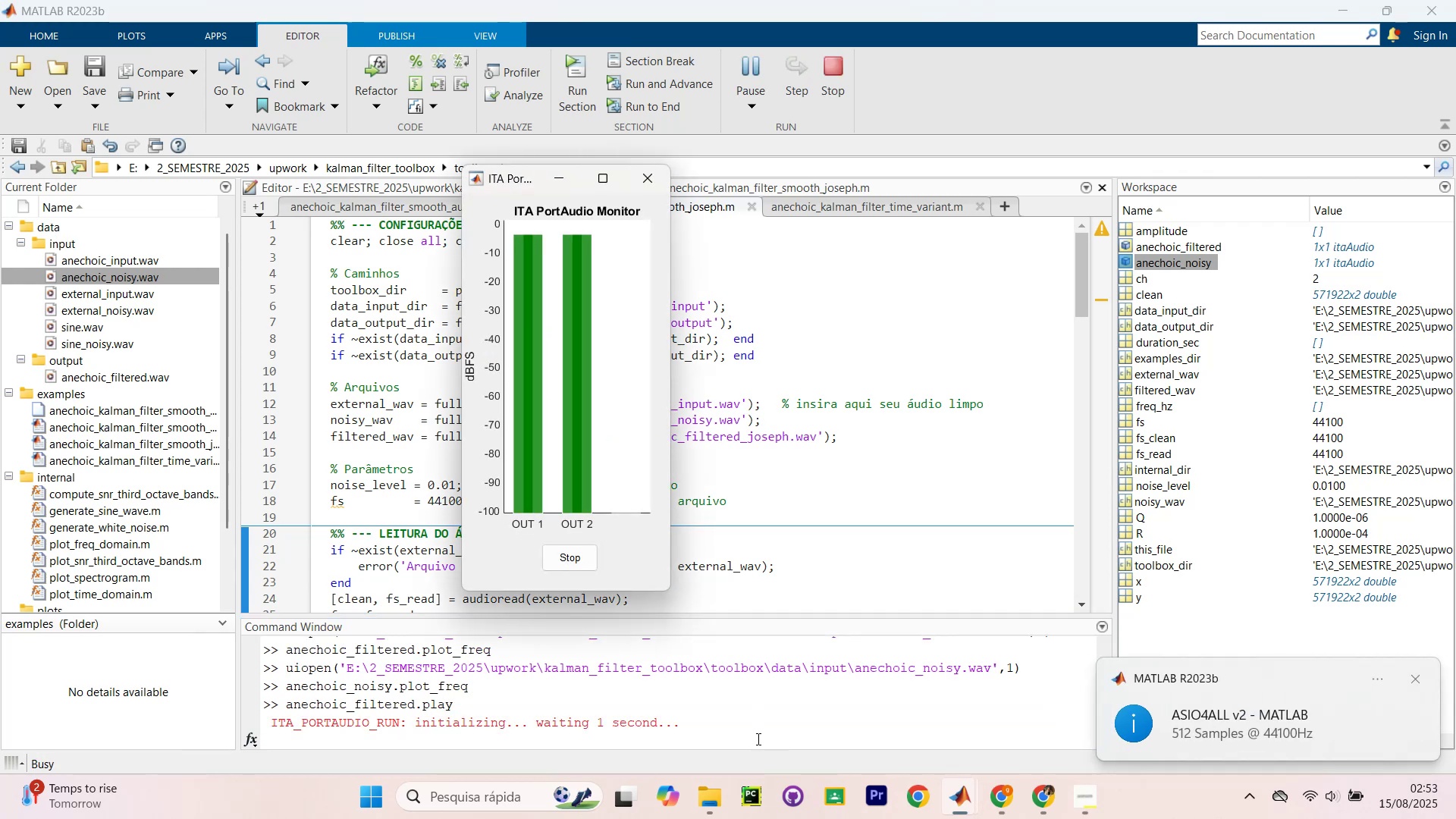 
left_click([1318, 731])
 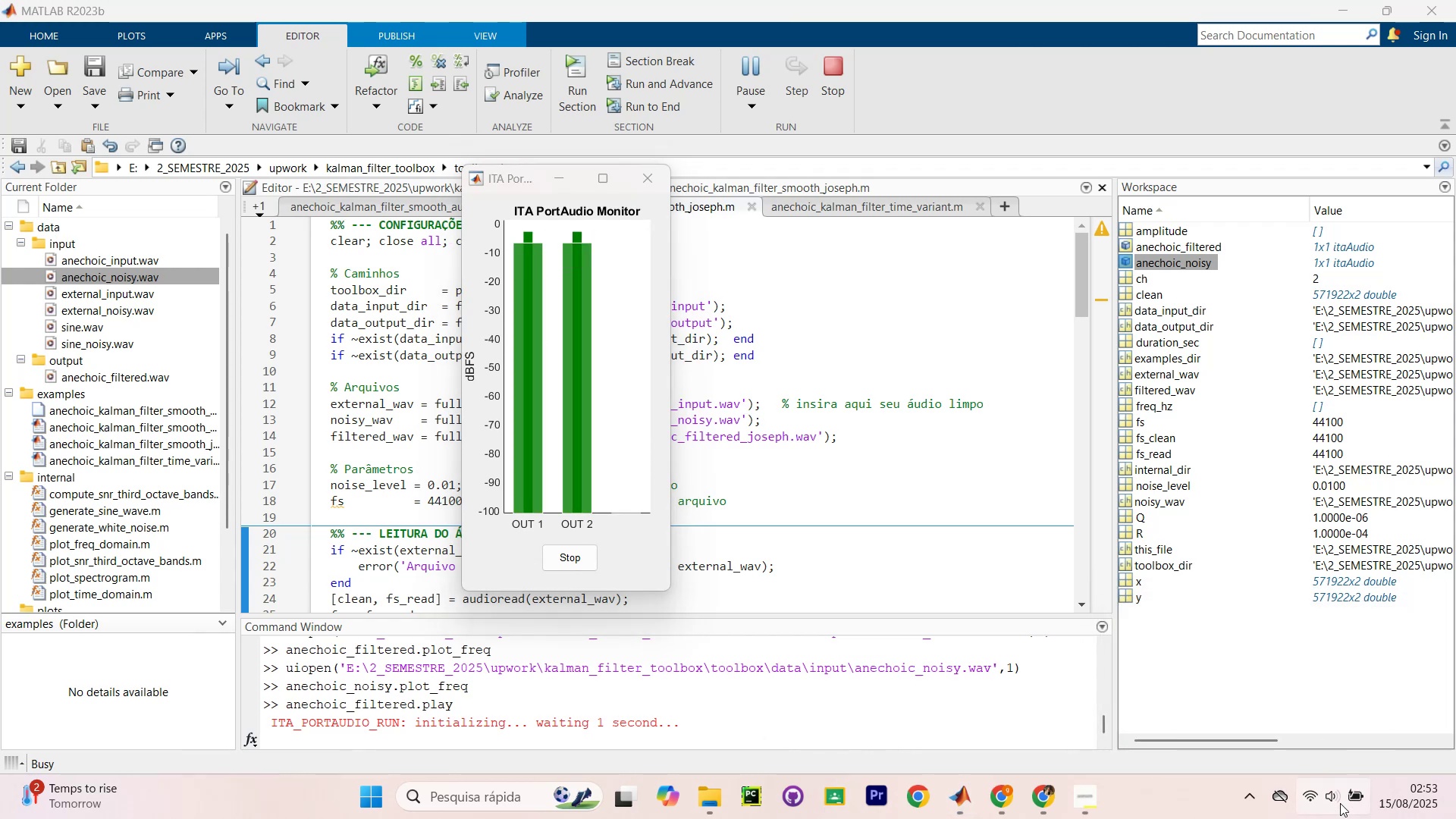 
left_click([1333, 797])
 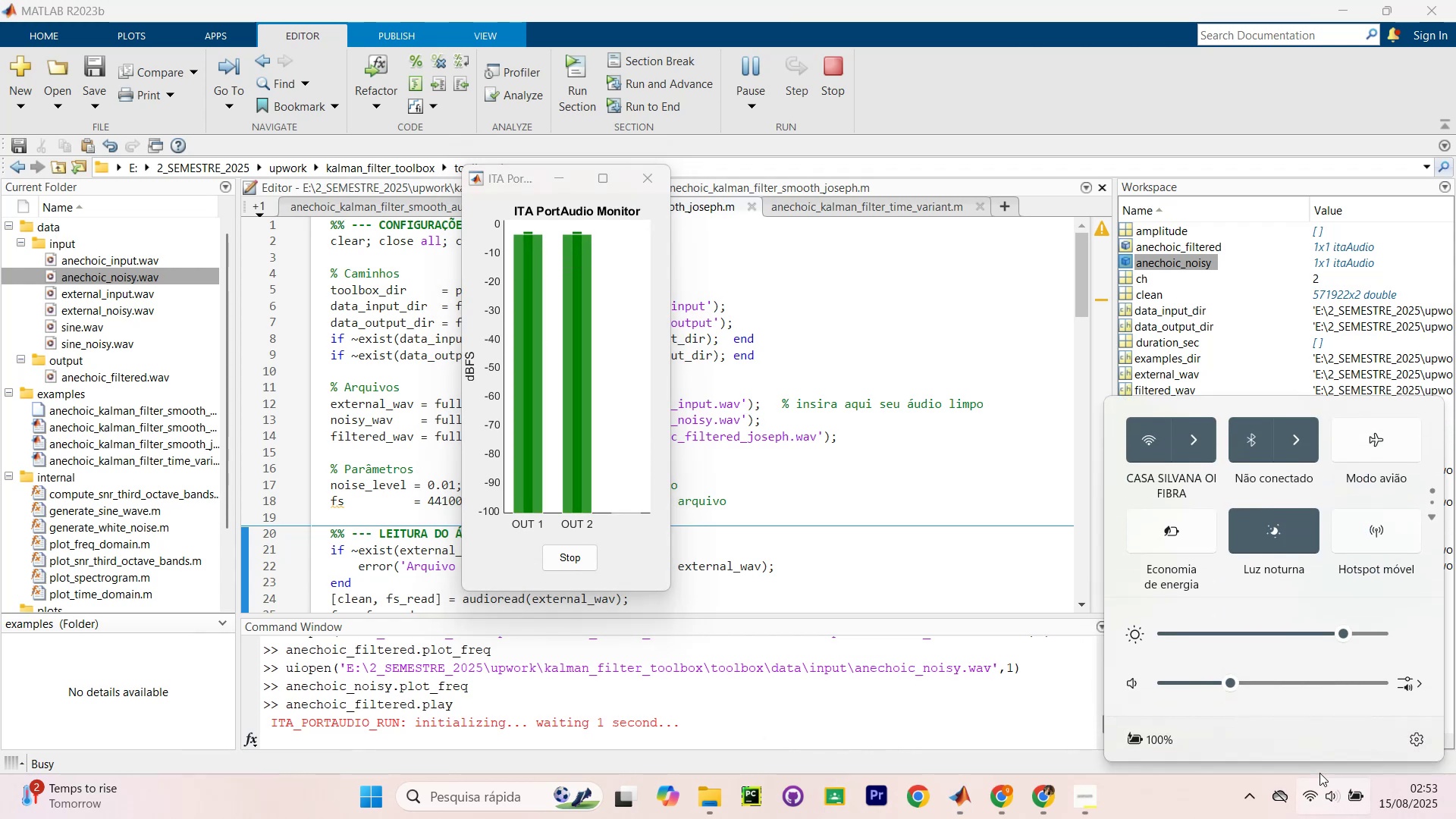 
scroll: coordinate [1265, 689], scroll_direction: up, amount: 8.0
 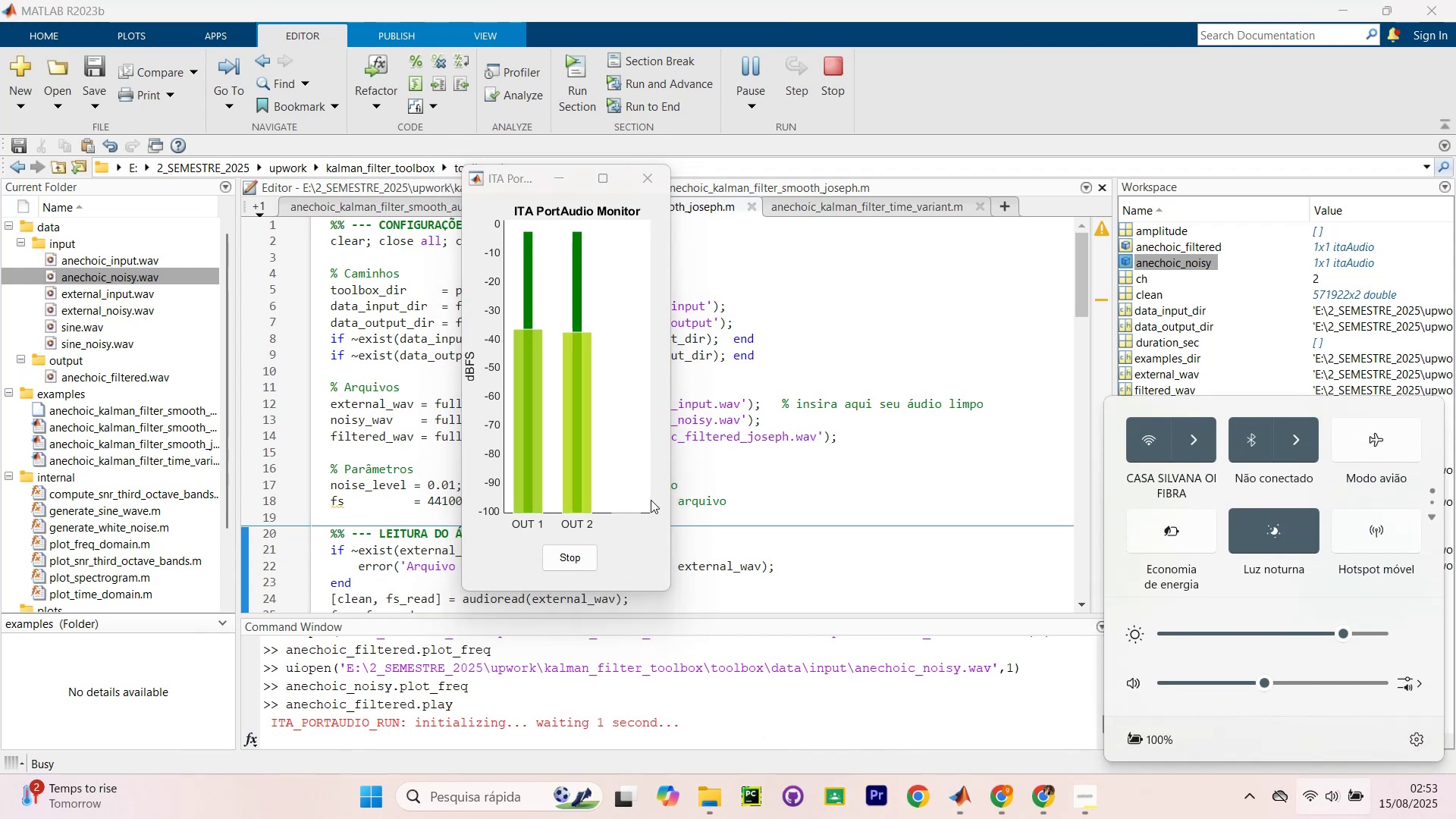 
scroll: coordinate [639, 504], scroll_direction: down, amount: 1.0
 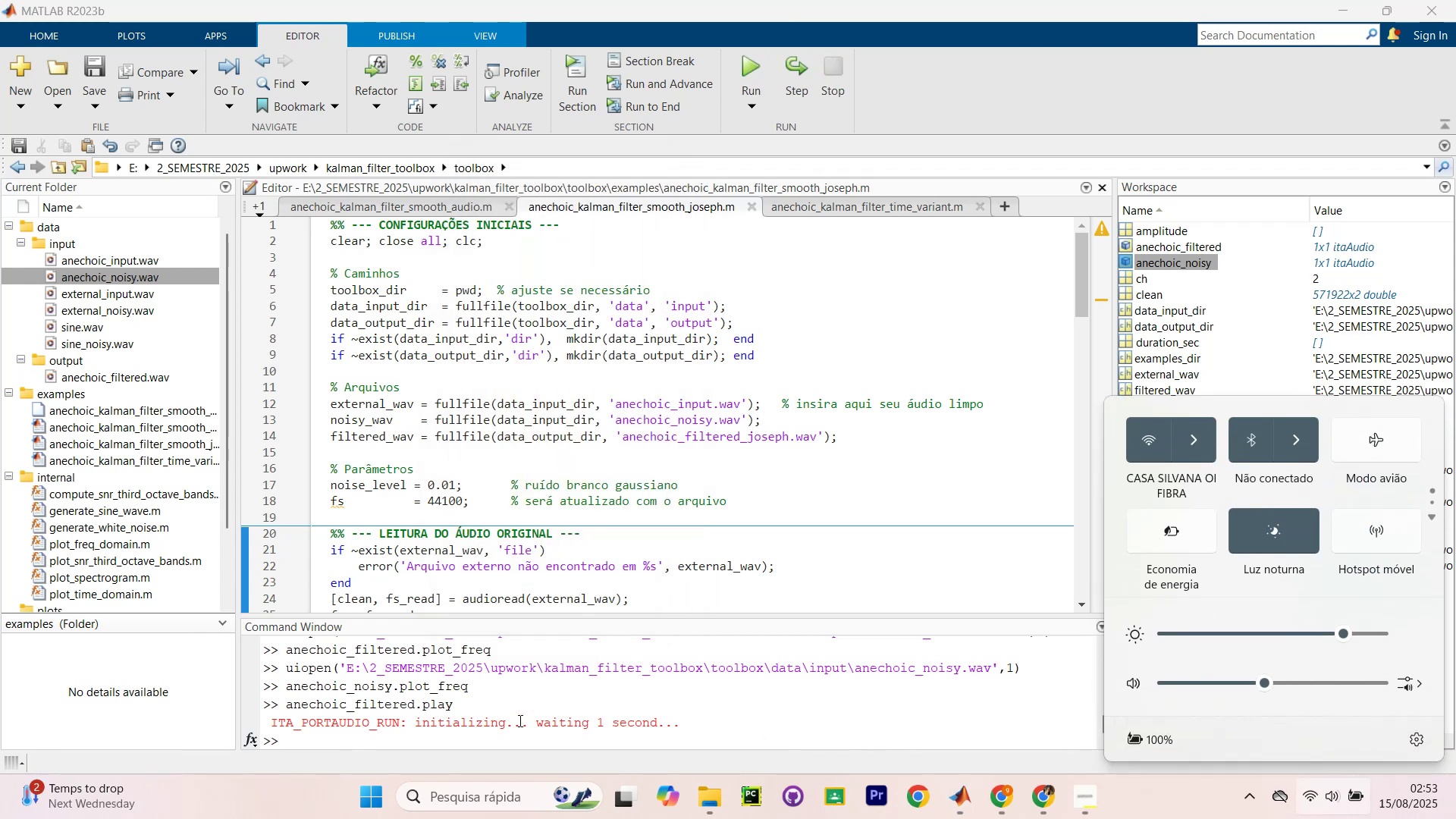 
left_click([522, 700])
 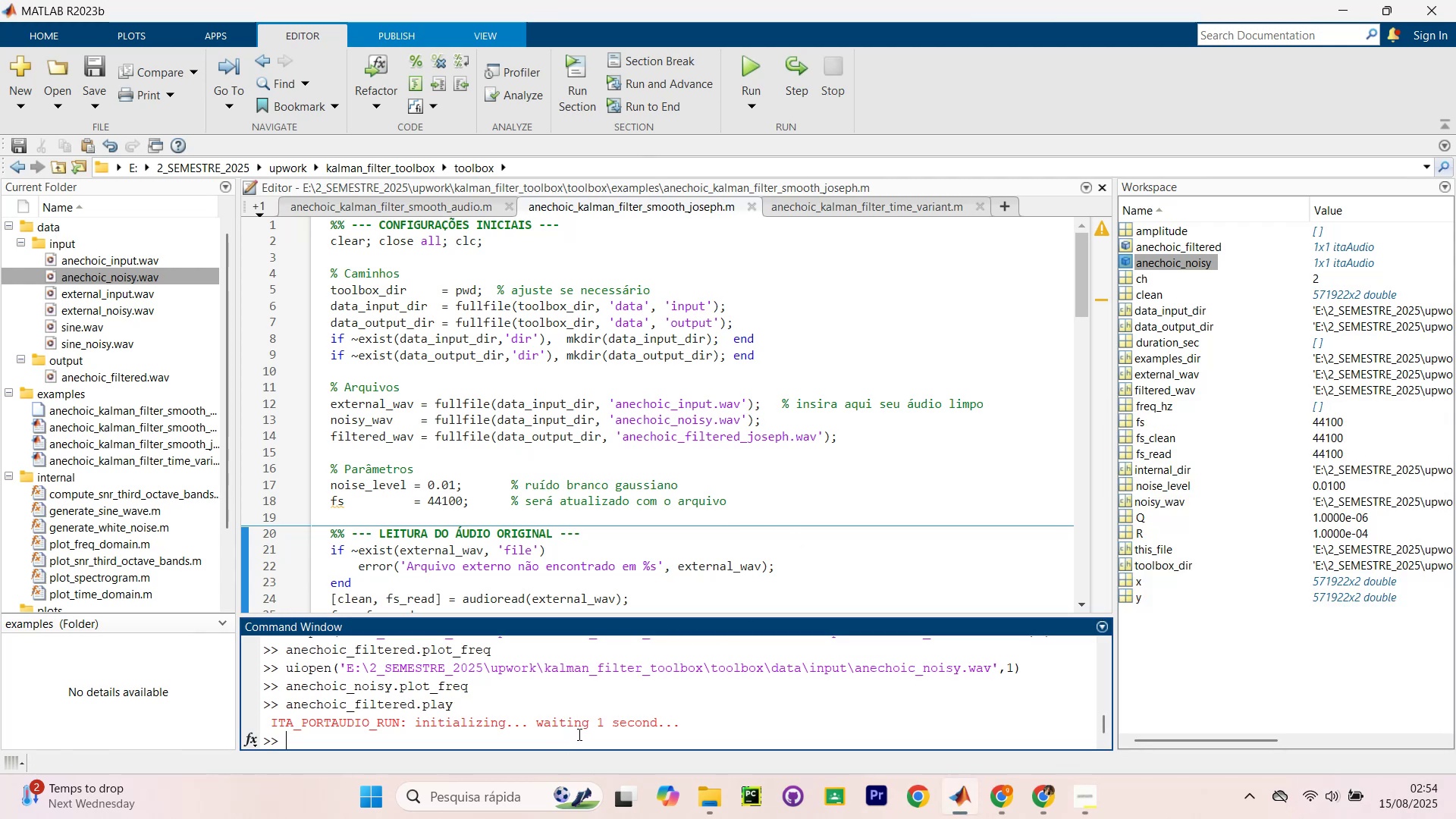 
type(anec)
key(Tab)
 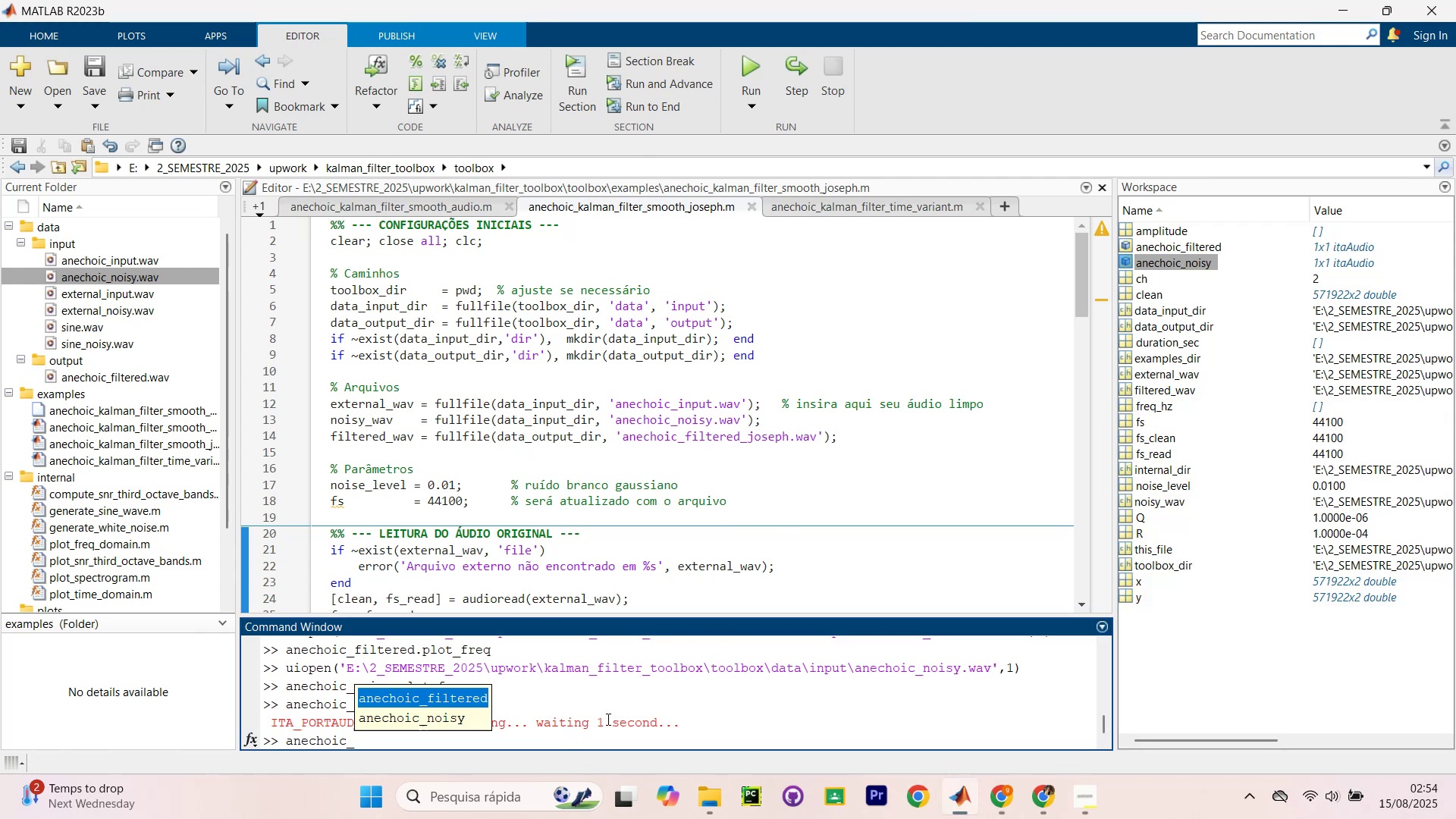 
key(ArrowDown)
 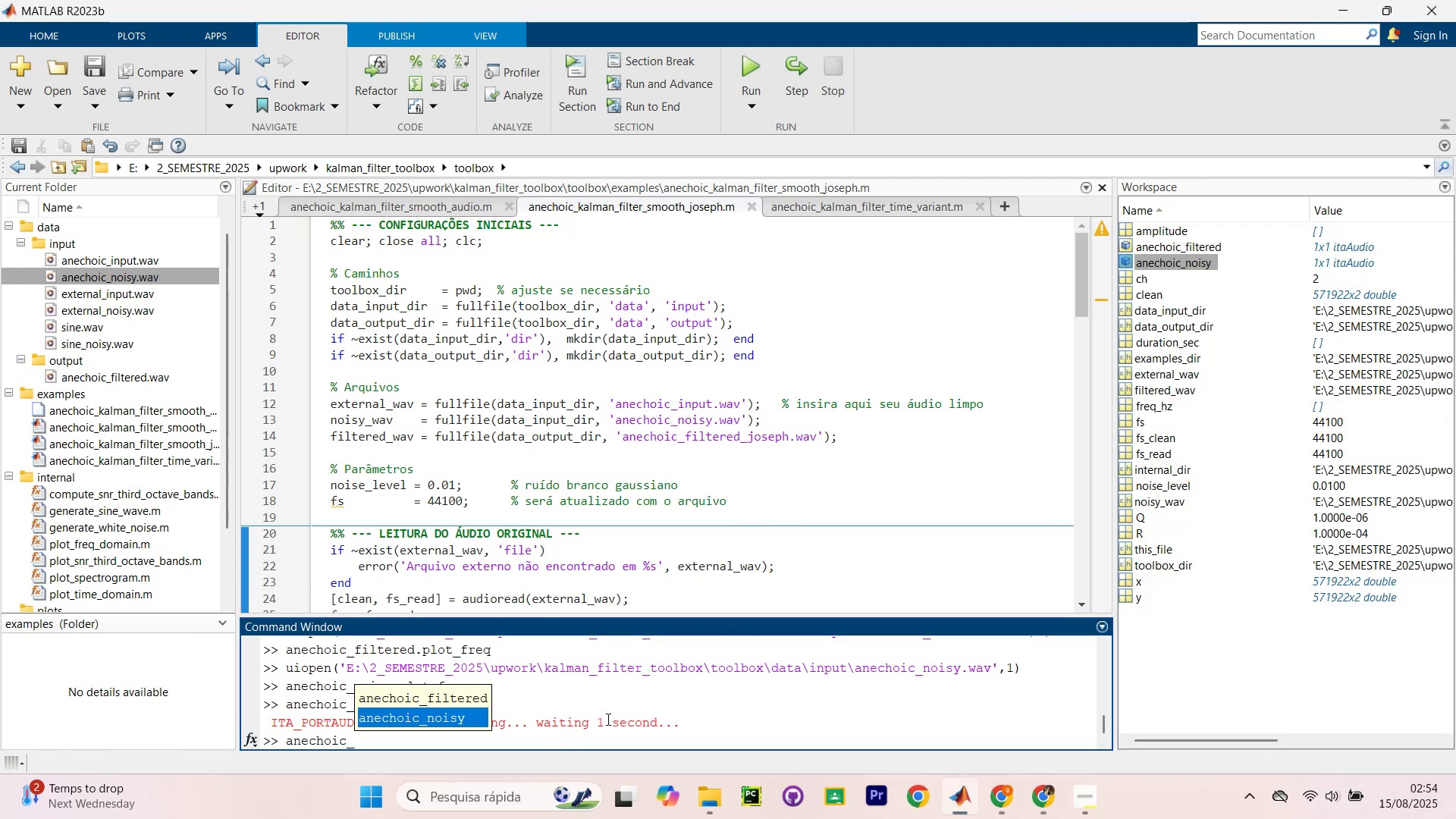 
key(Enter)
 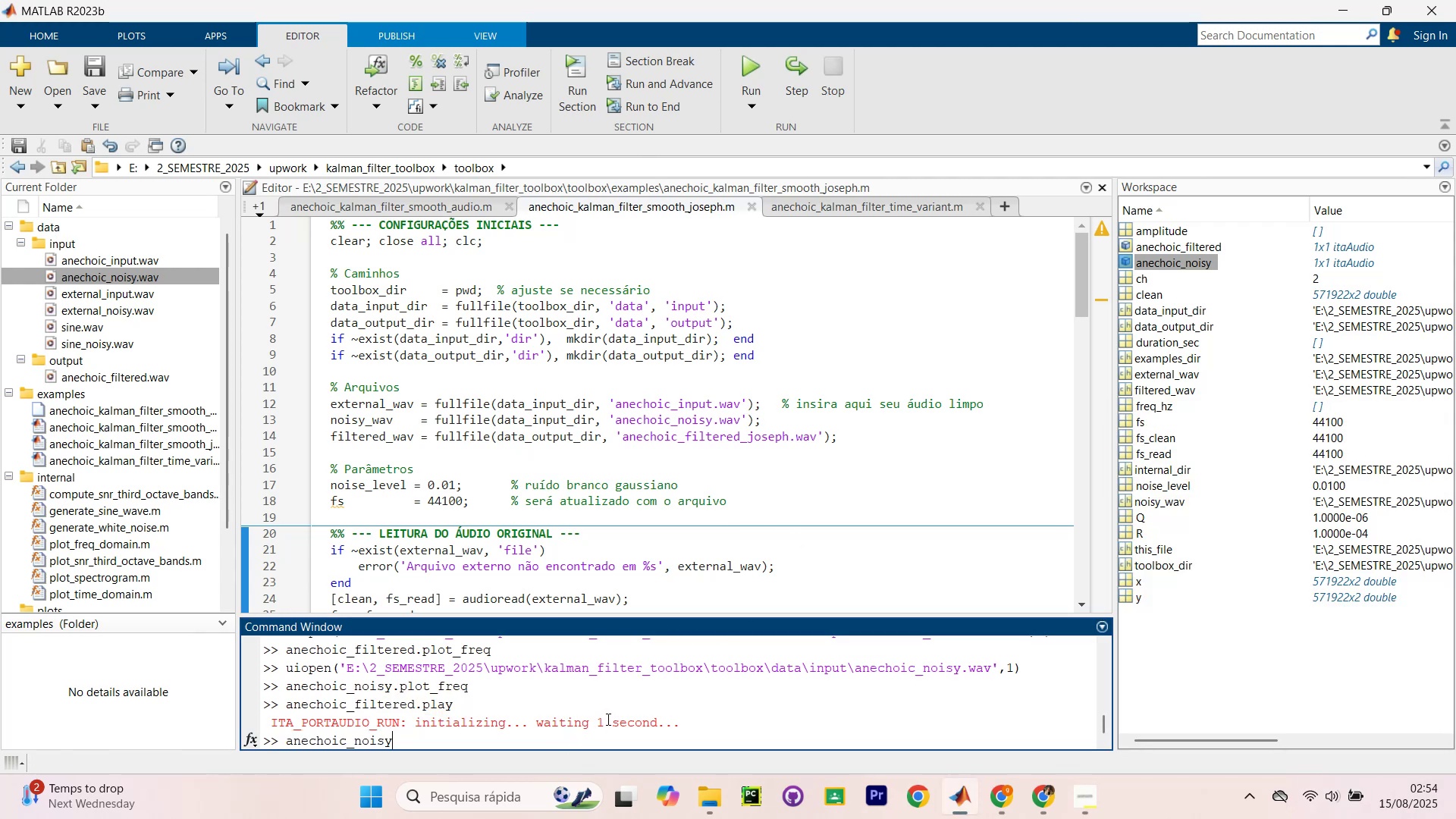 
type(.play)
 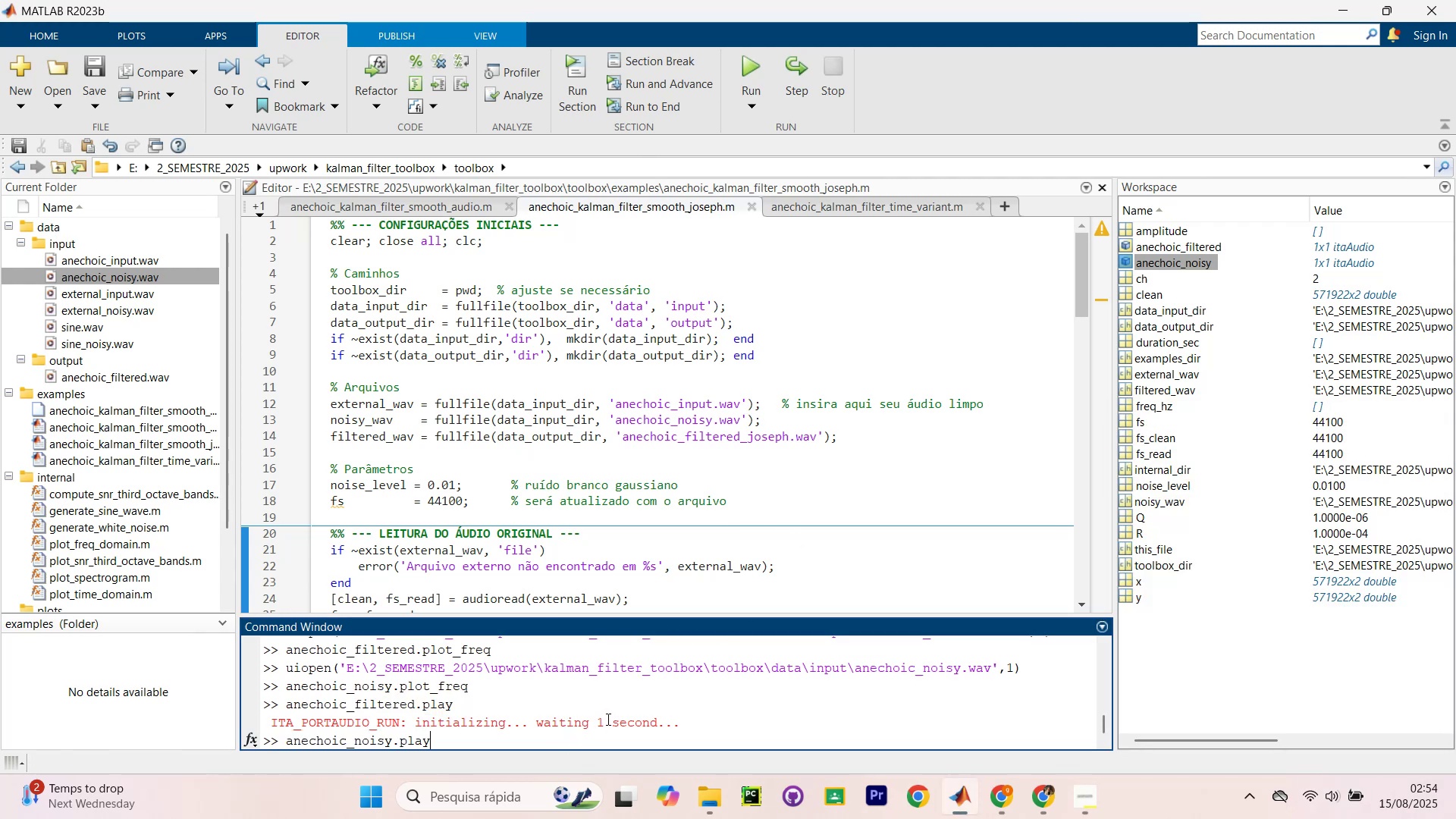 
key(Enter)
 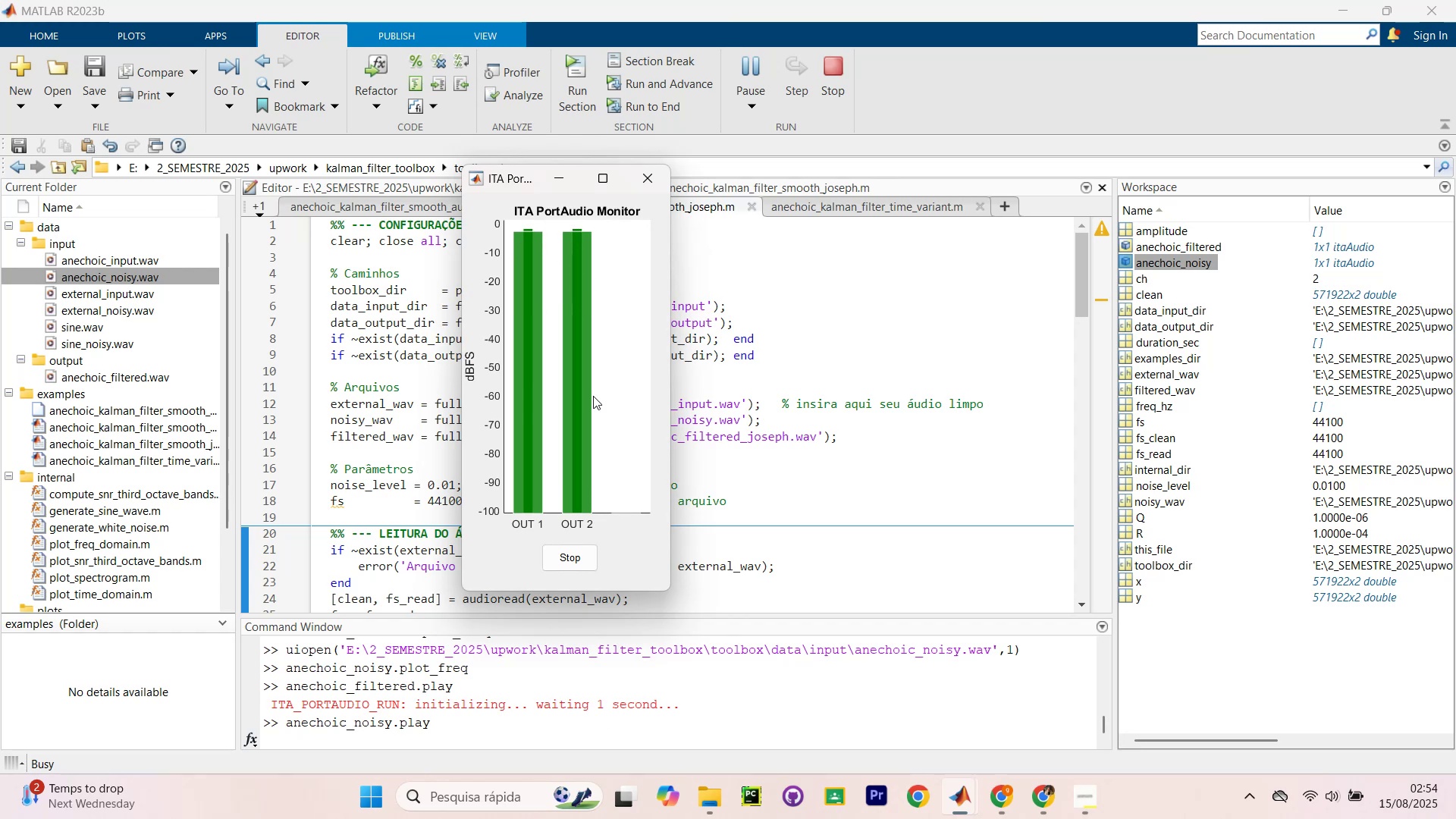 
wait(7.21)
 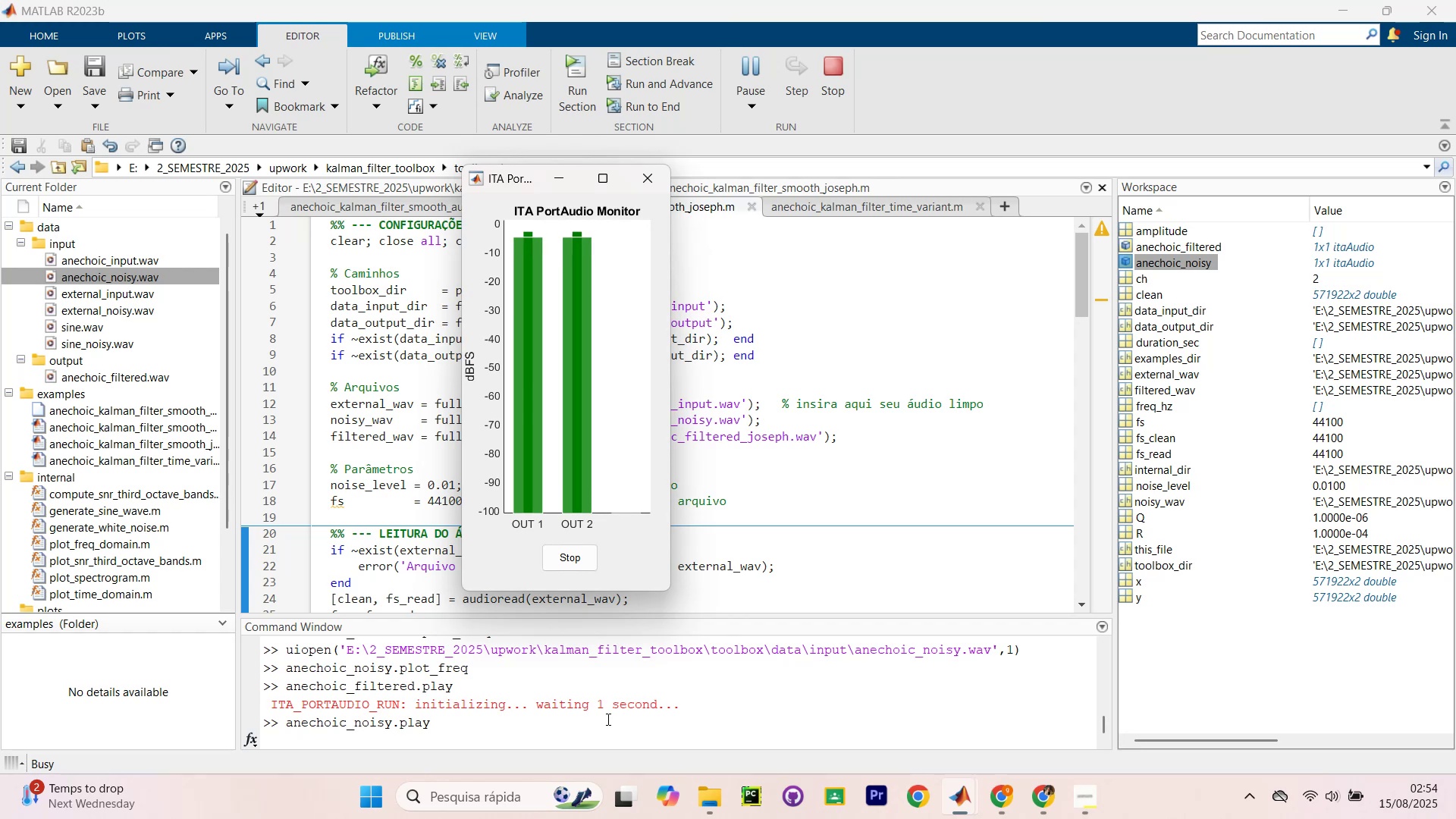 
left_click([659, 174])
 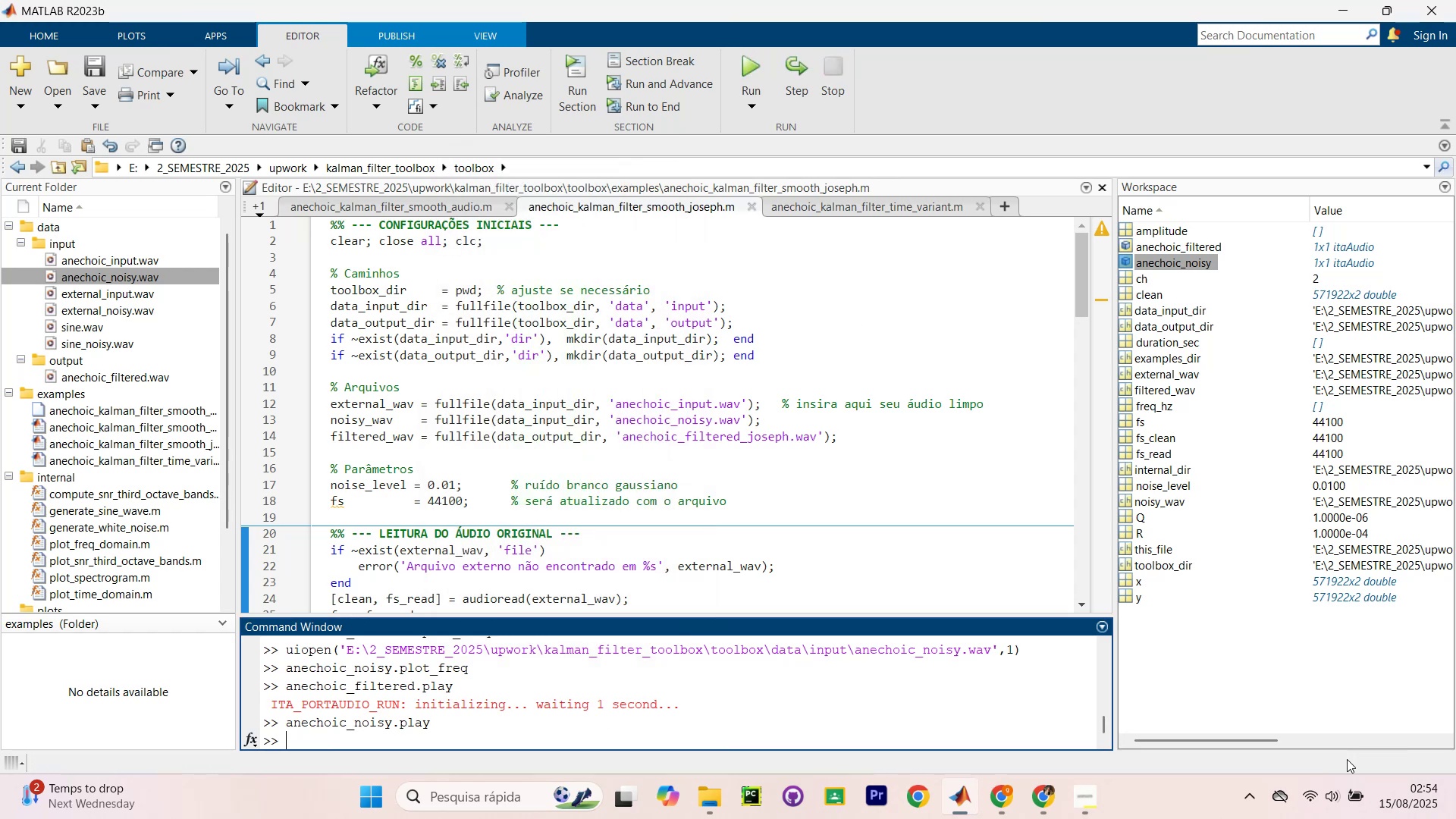 
left_click([1335, 794])
 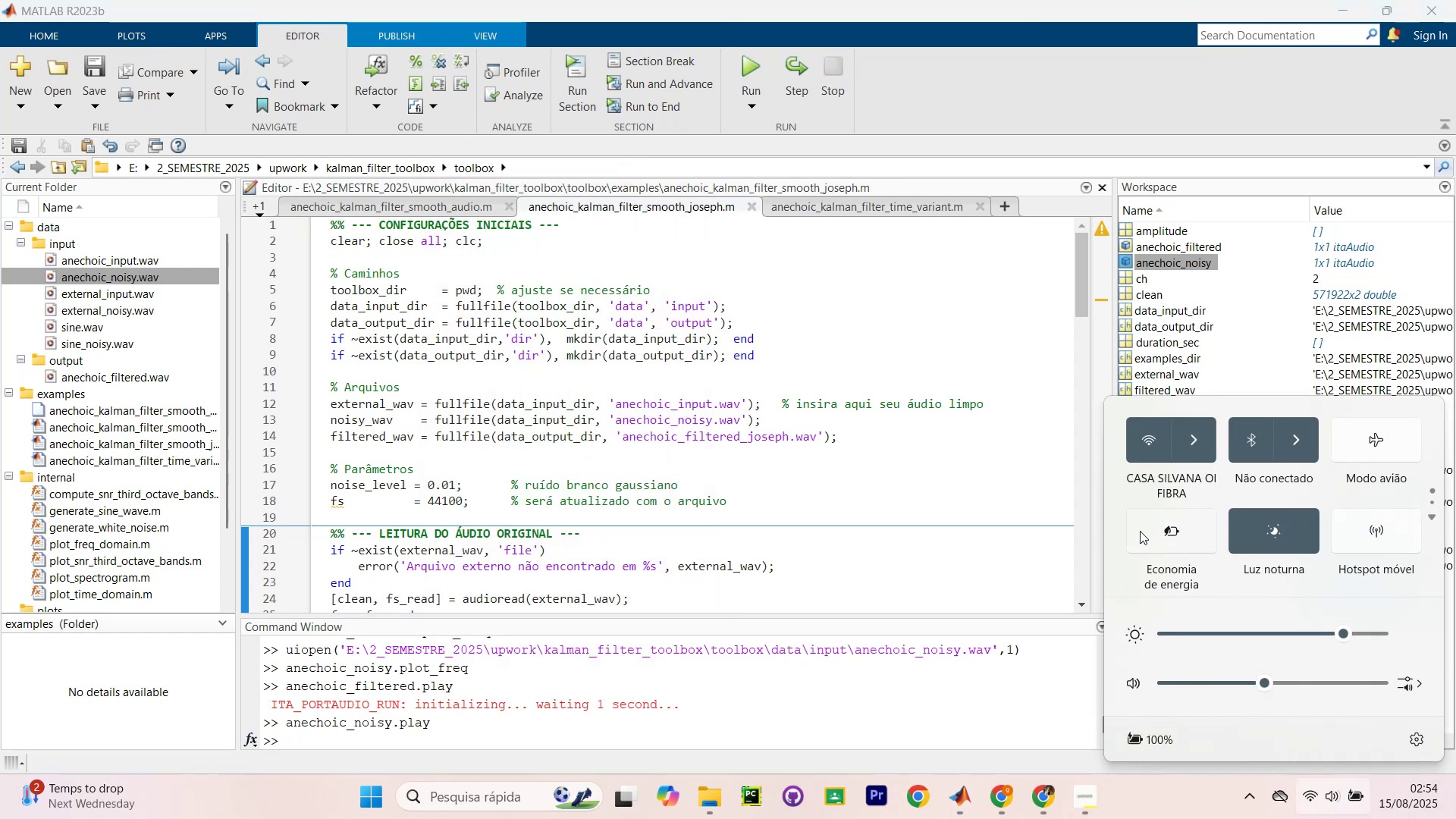 
left_click([817, 463])
 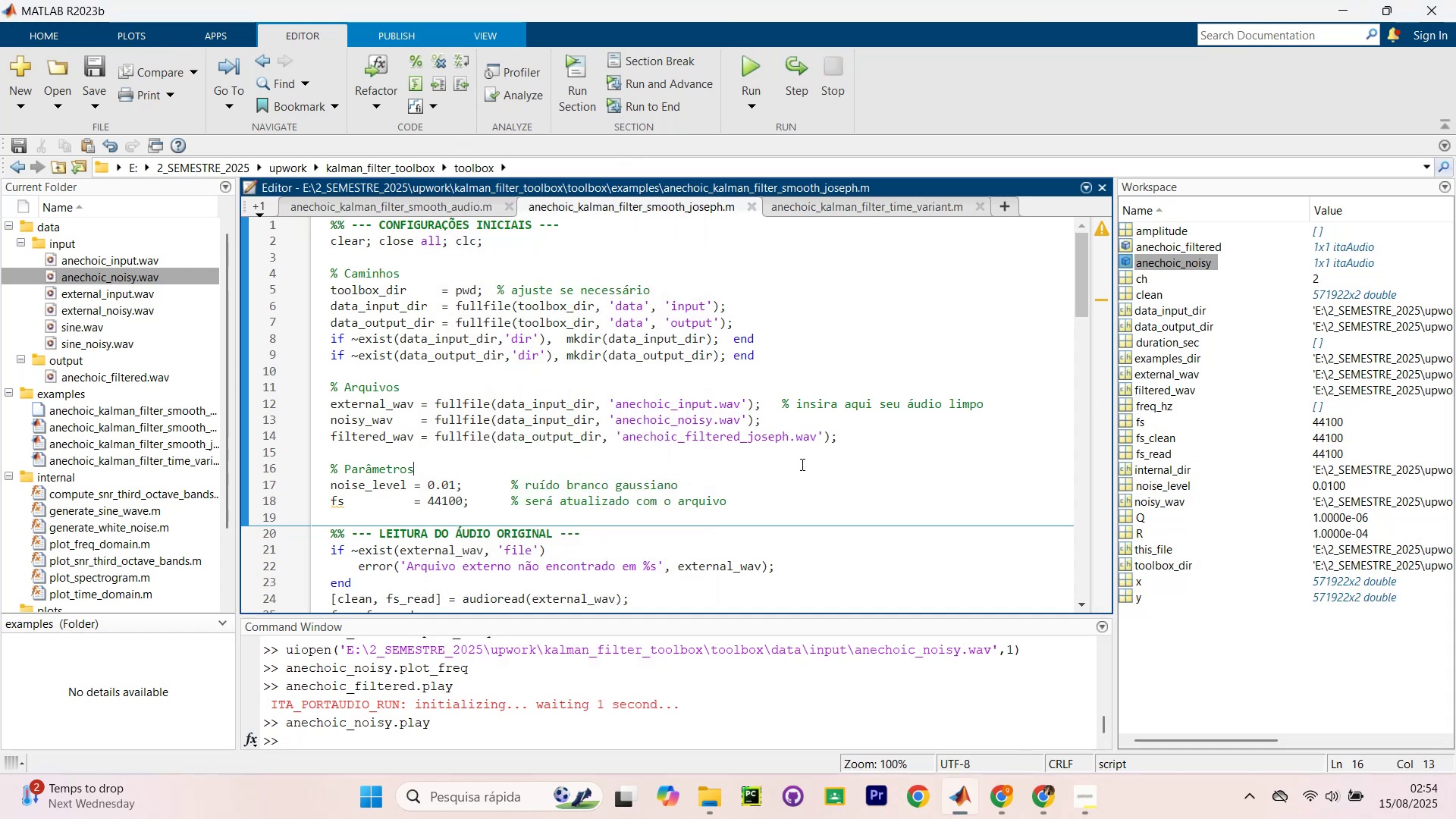 
key(Control+S)
 